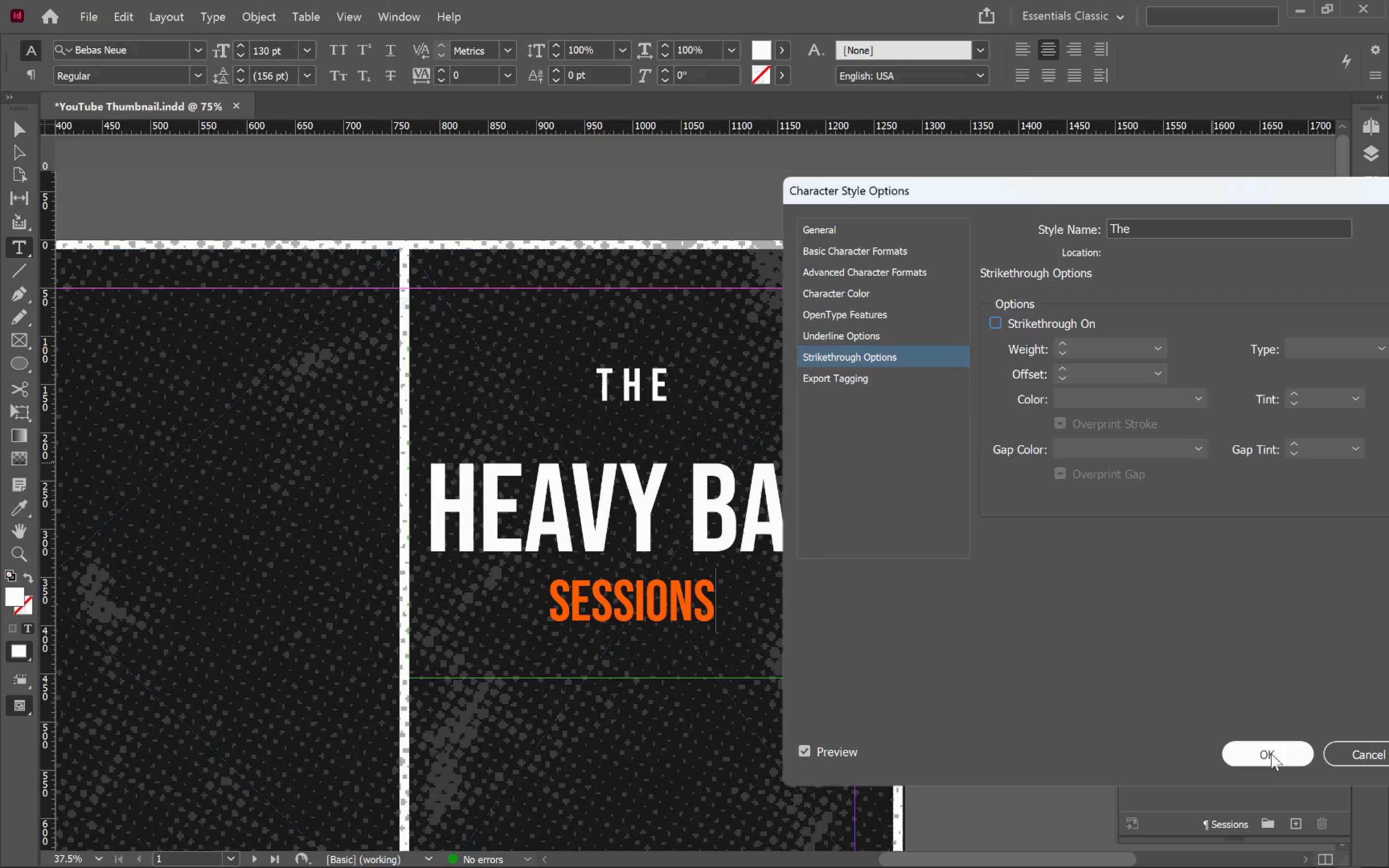 
left_click([1292, 753])
 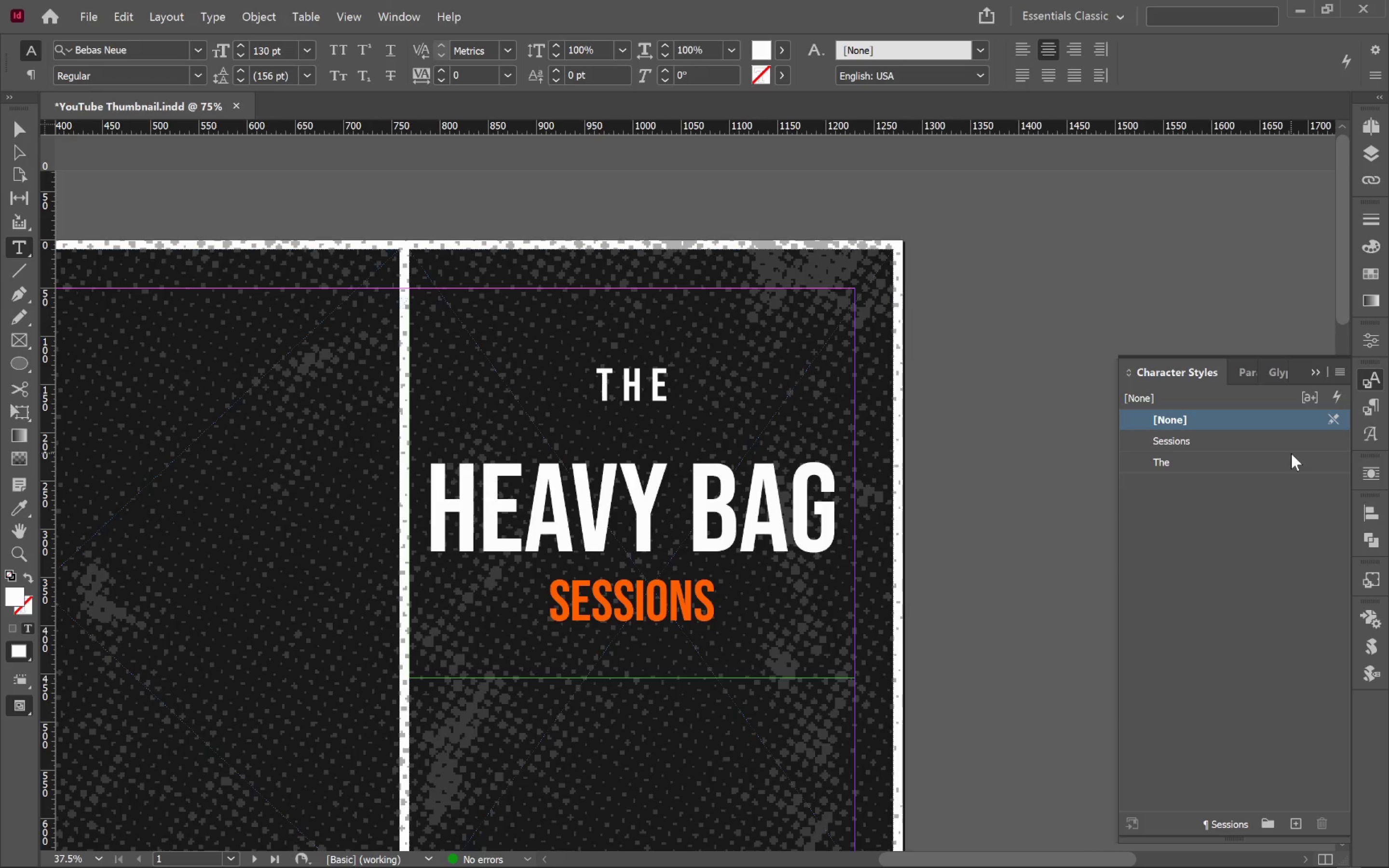 
left_click([1242, 369])
 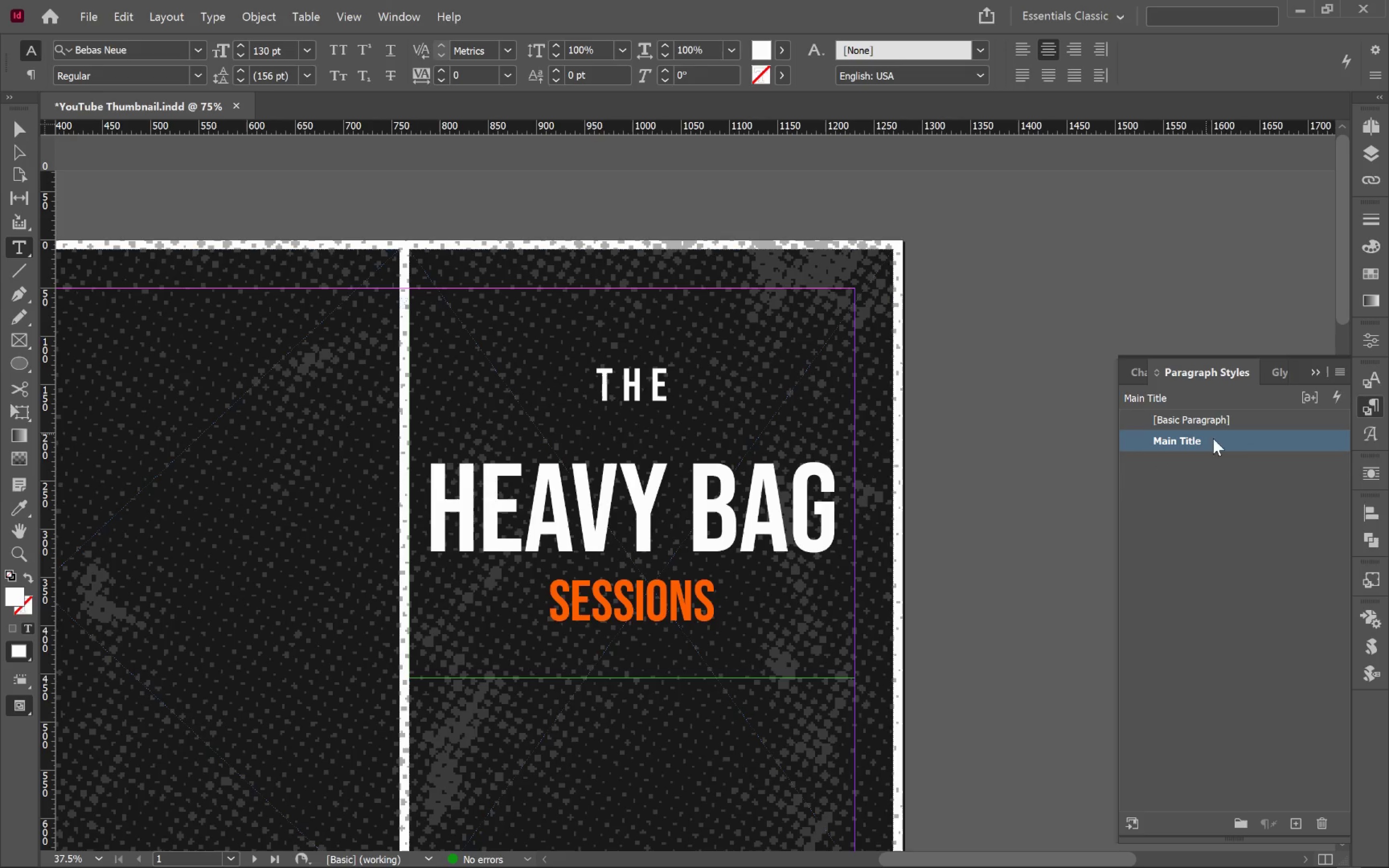 
right_click([1247, 442])
 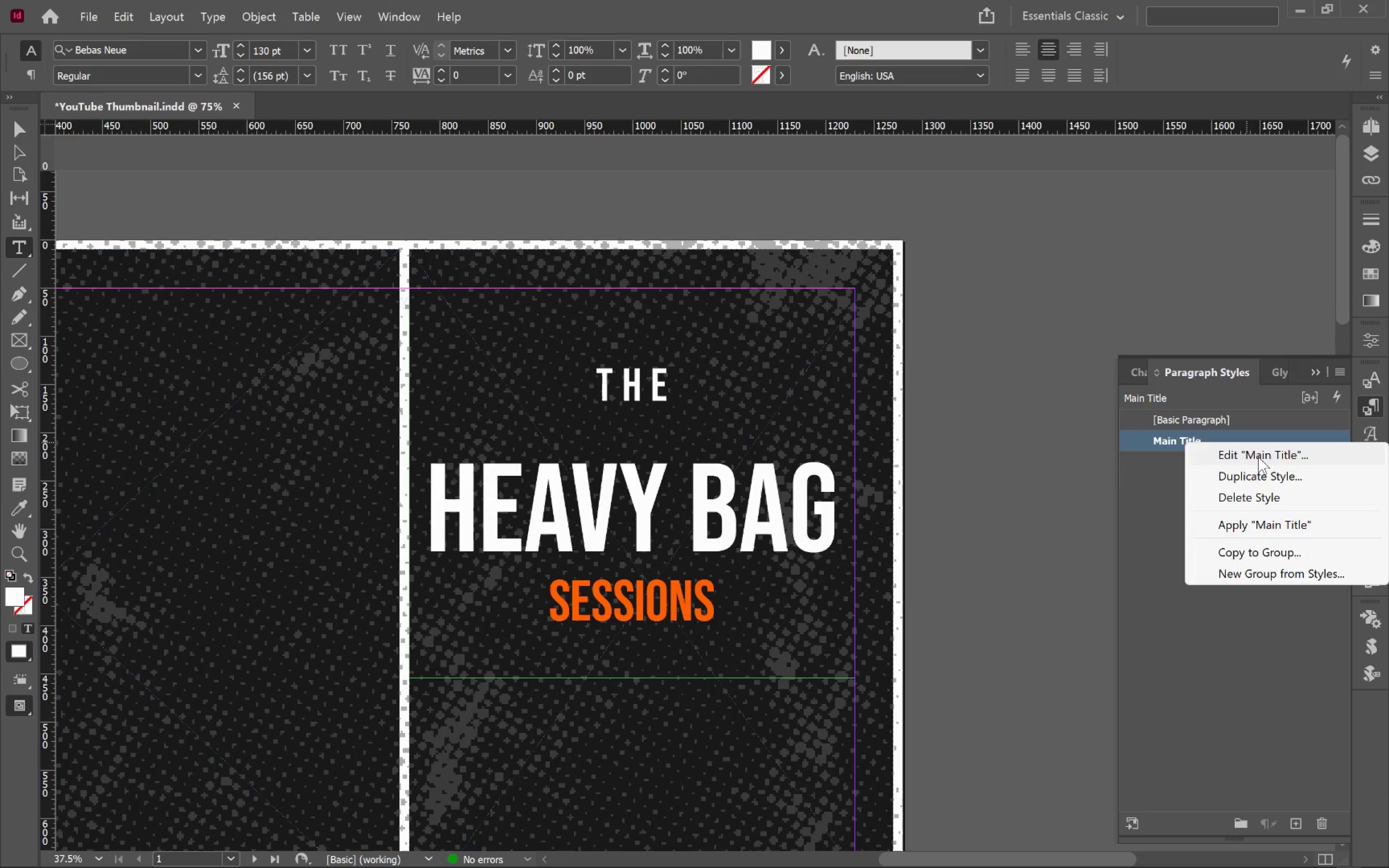 
left_click([1259, 457])
 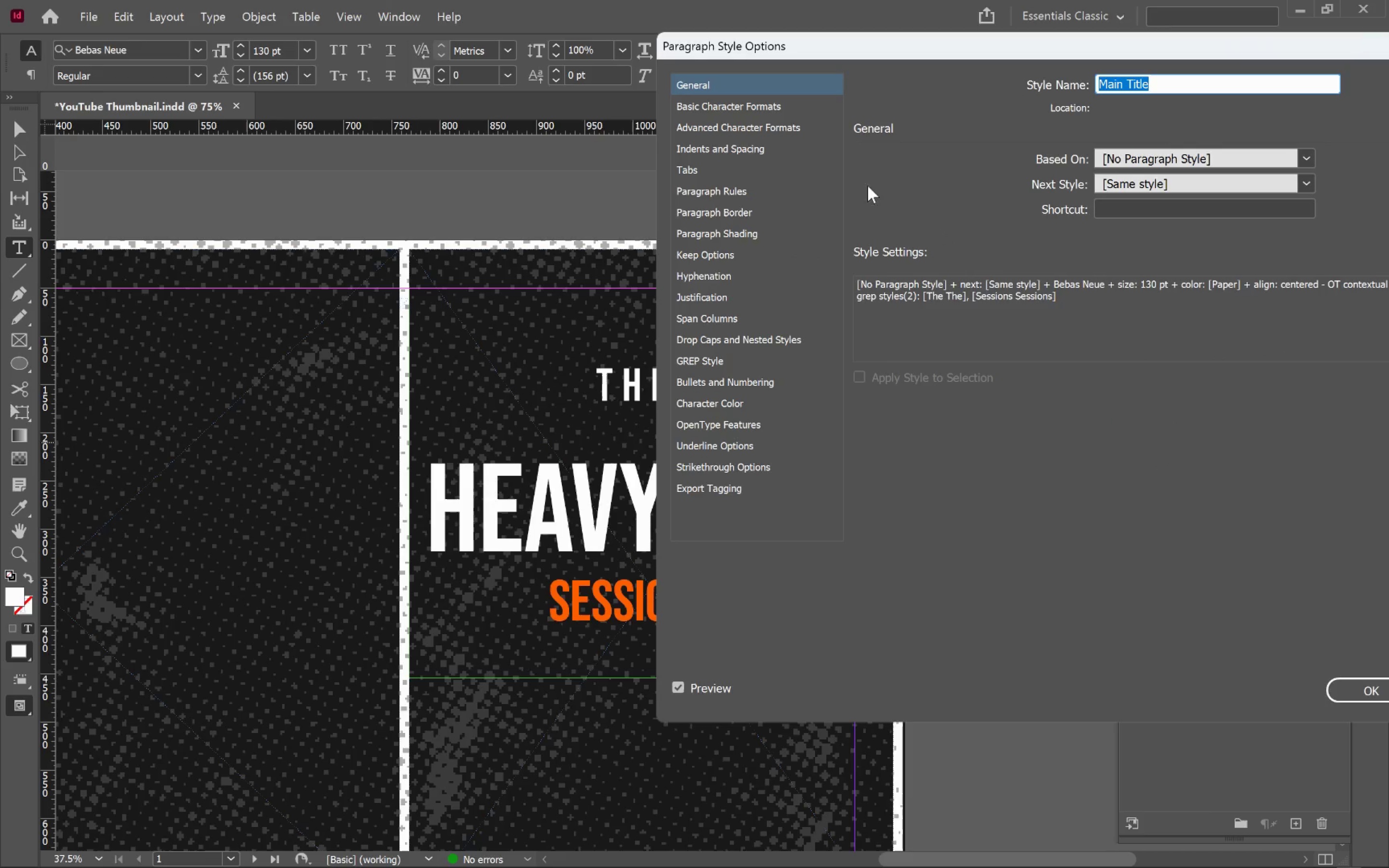 
left_click([772, 105])
 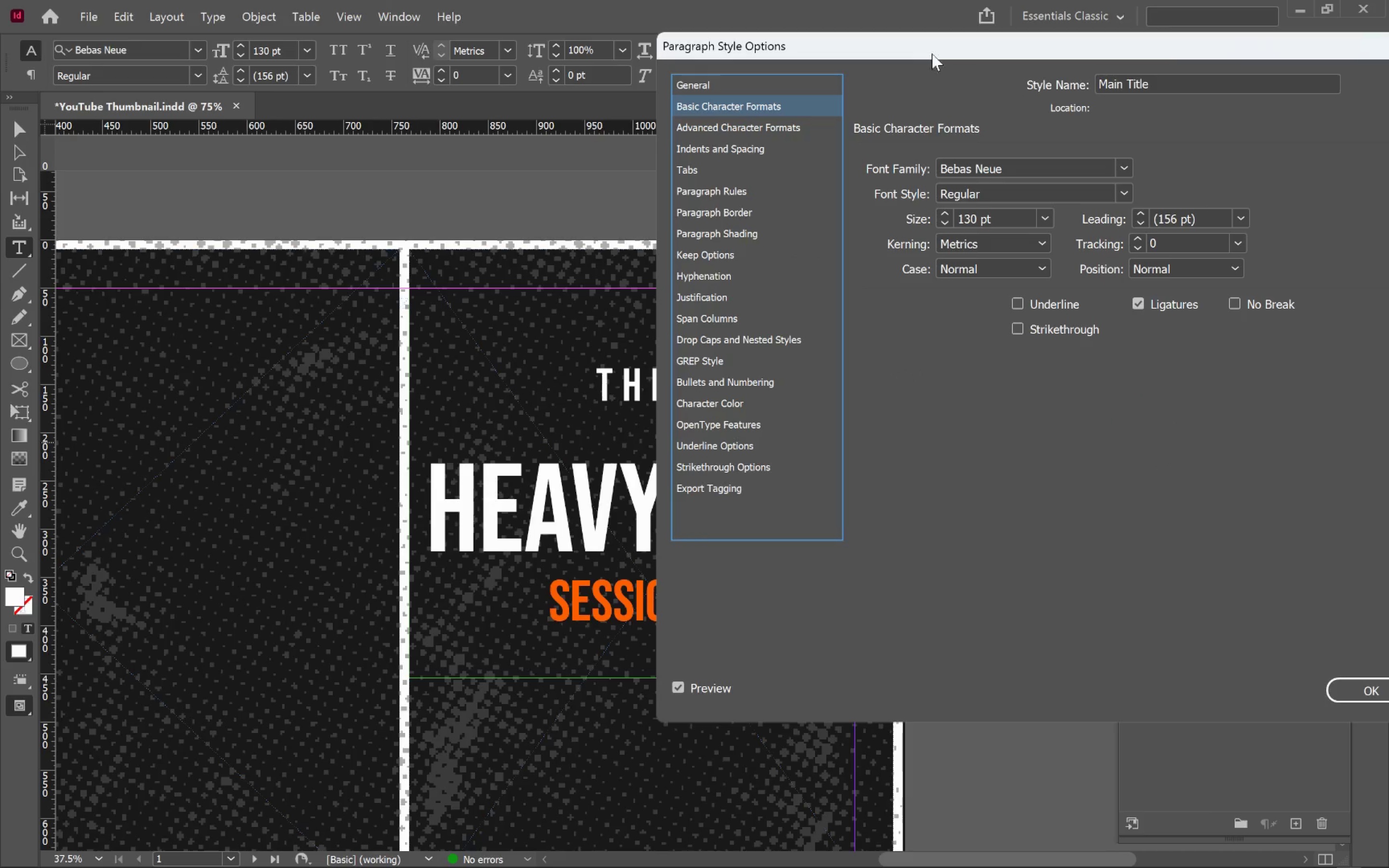 
left_click_drag(start_coordinate=[920, 52], to_coordinate=[970, 56])
 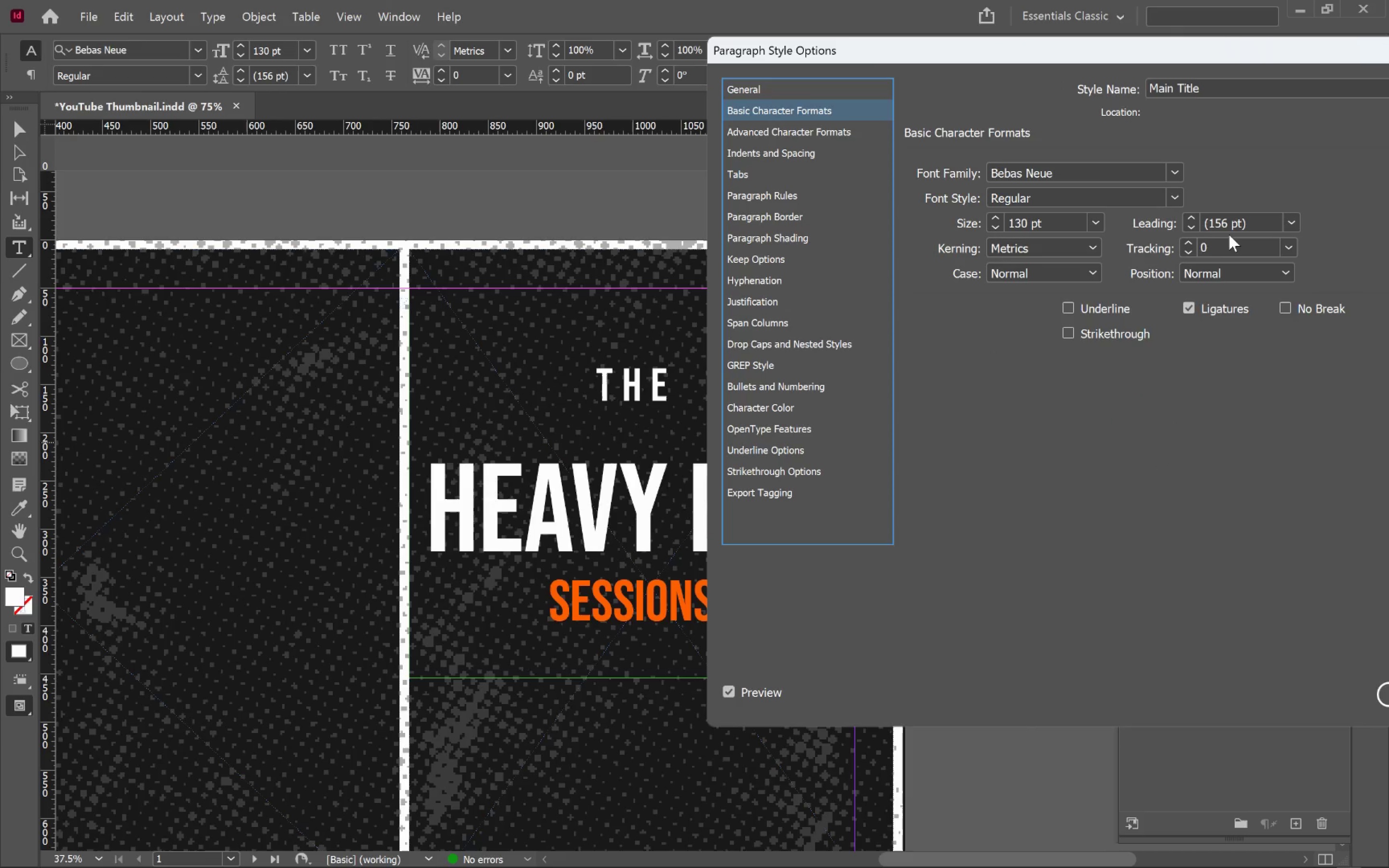 
hold_key(key=ShiftLeft, duration=4.69)
double_click([1191, 231])
 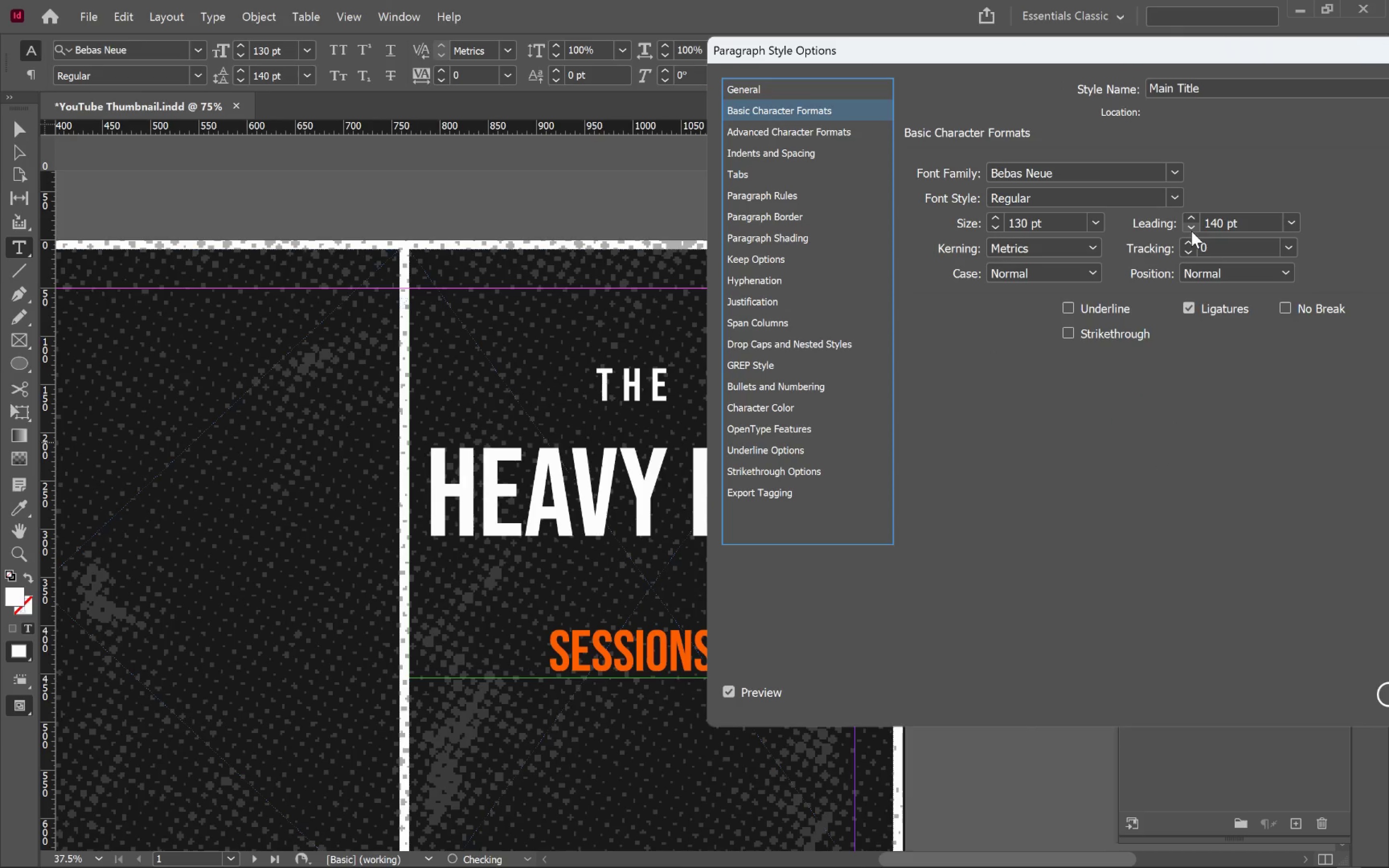 
triple_click([1191, 231])
 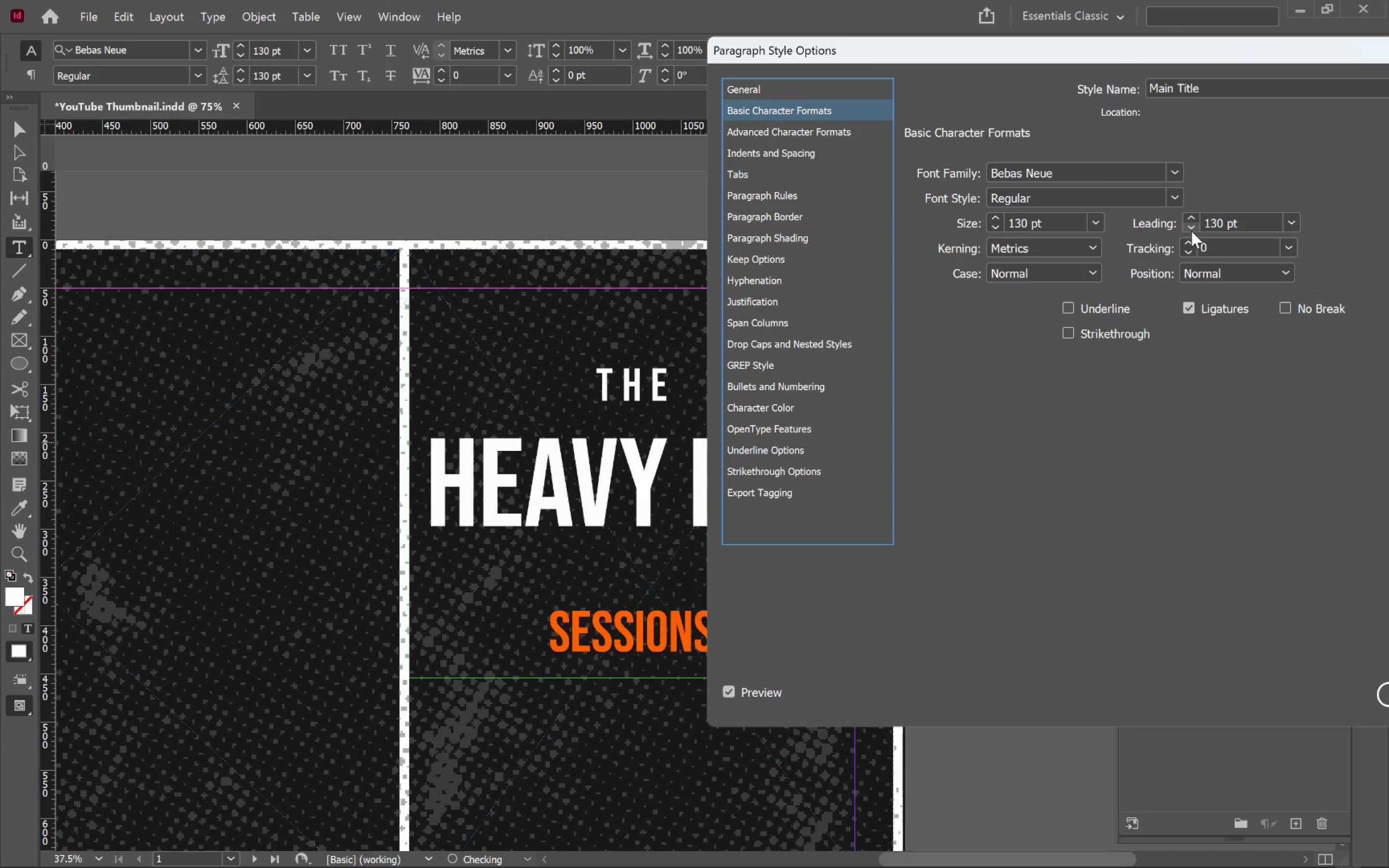 
left_click([1191, 231])
 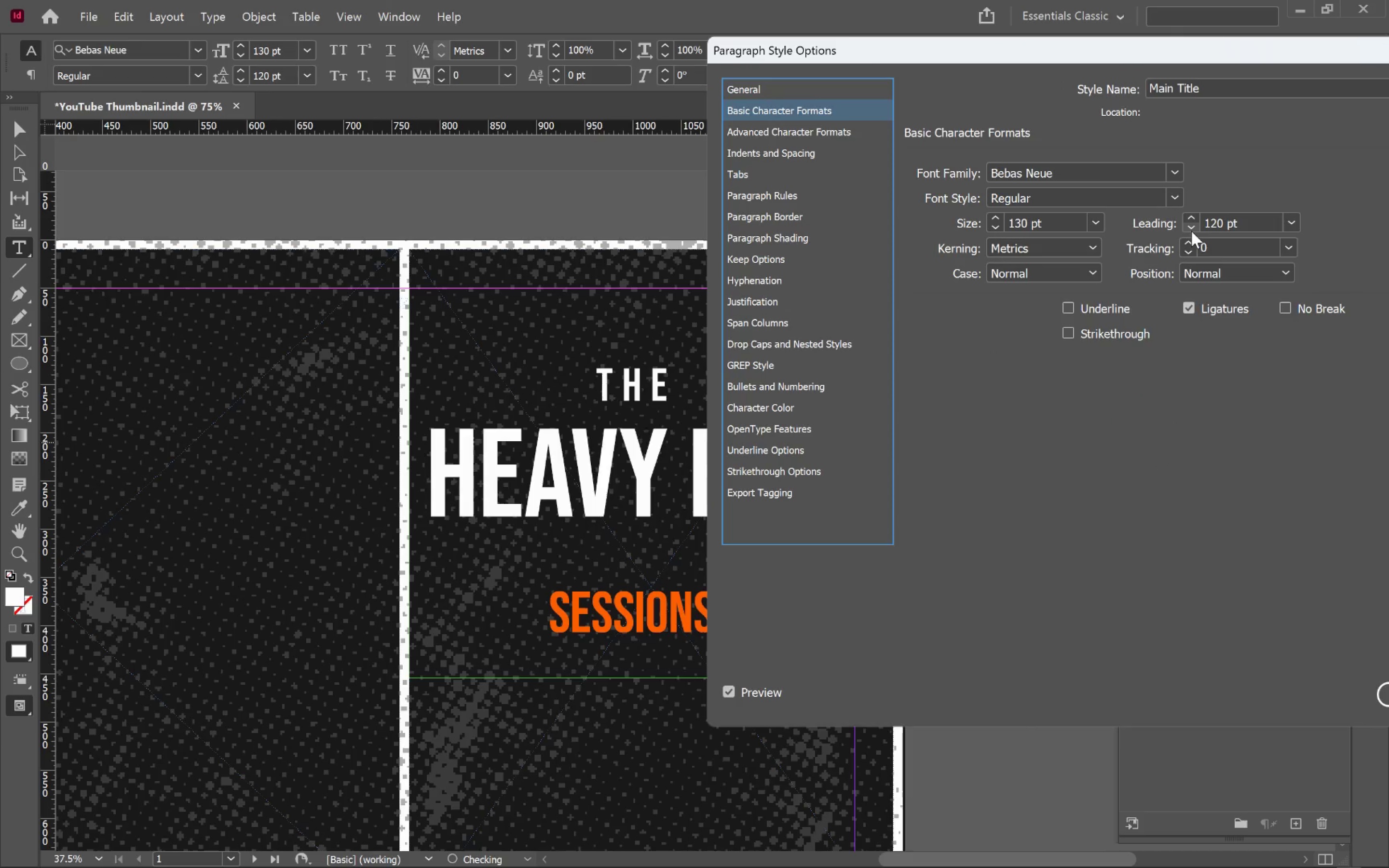 
left_click([1191, 231])
 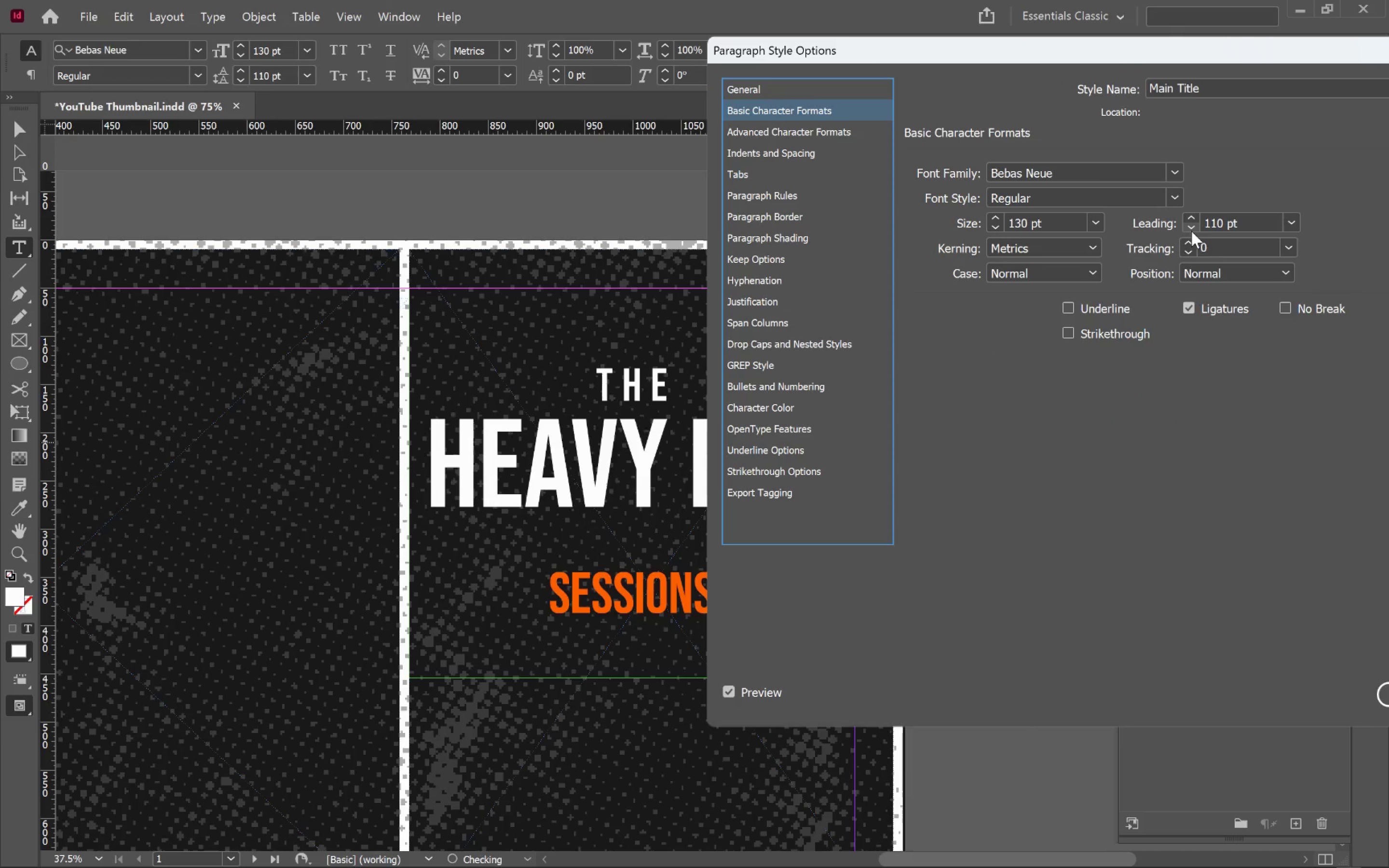 
left_click([1191, 231])
 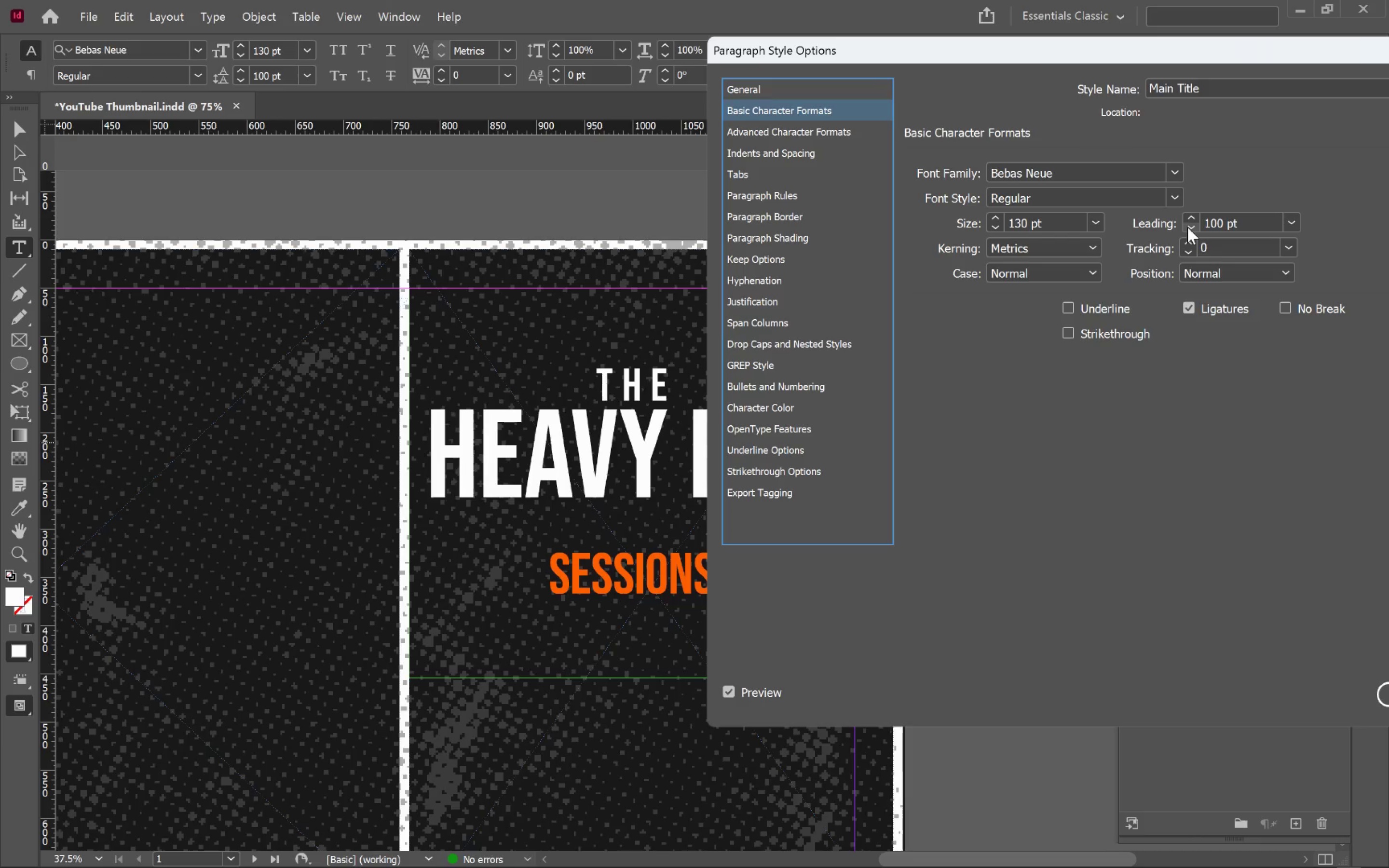 
left_click([1188, 217])
 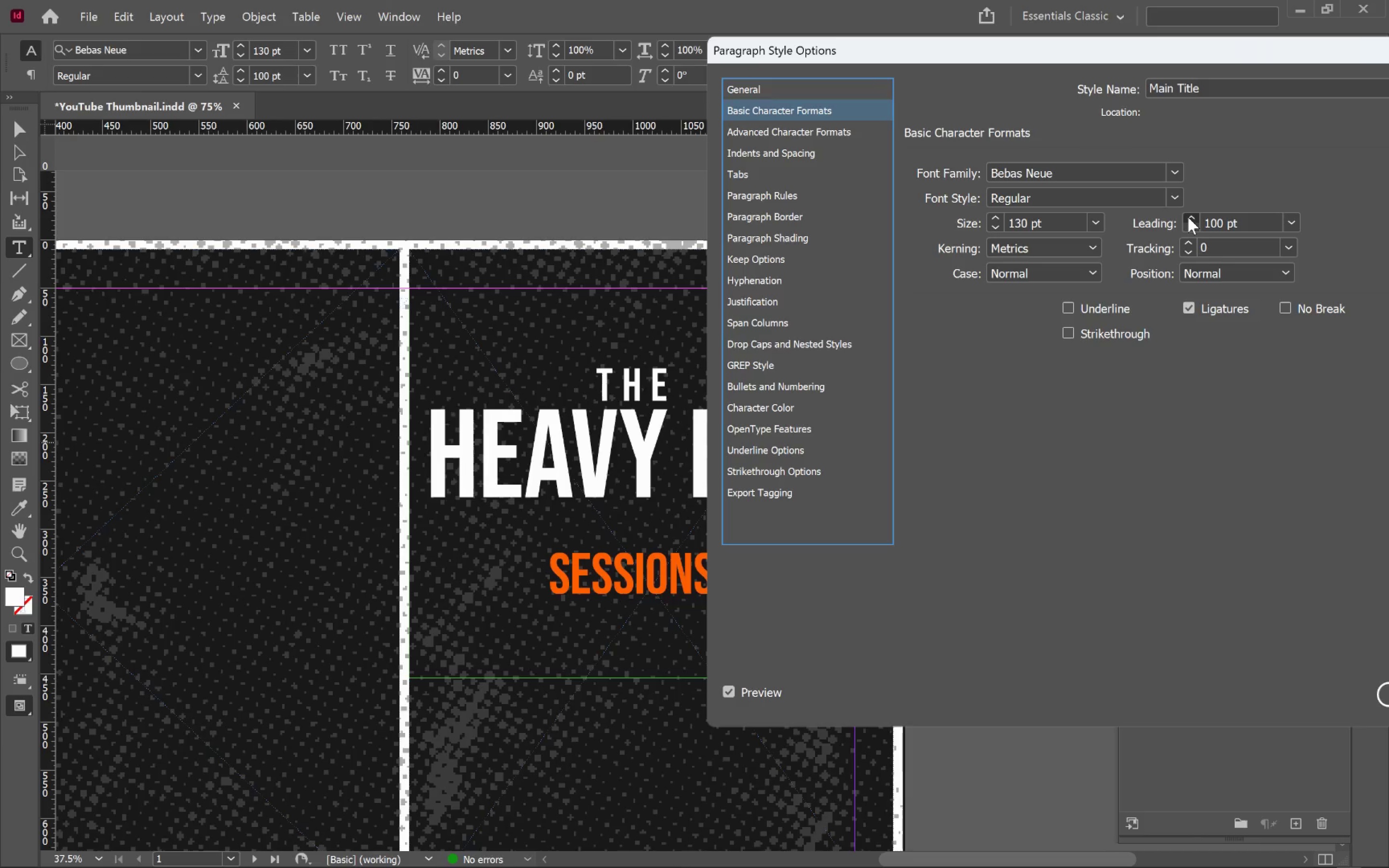 
hold_key(key=ShiftLeft, duration=0.91)
 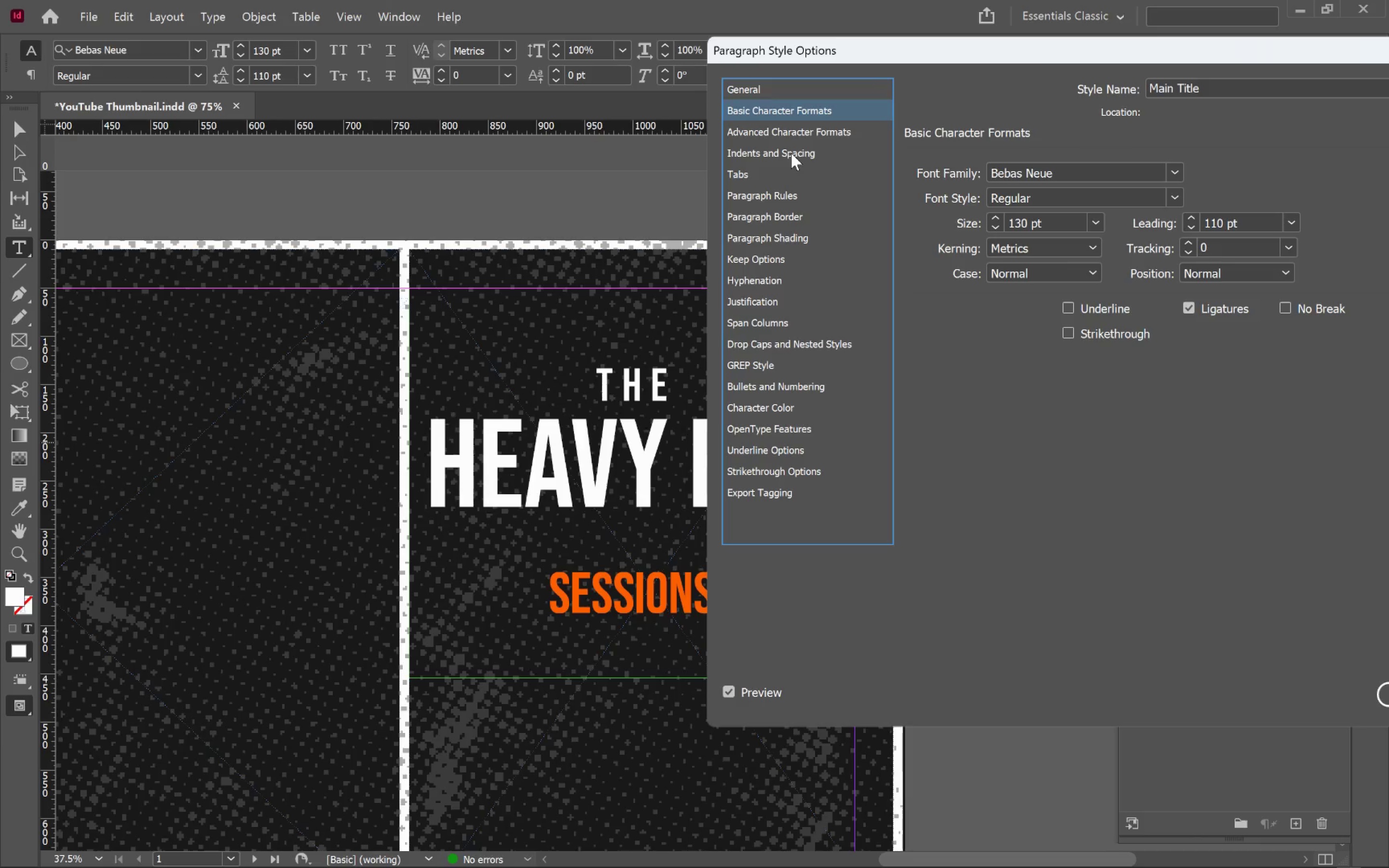 
left_click([794, 149])
 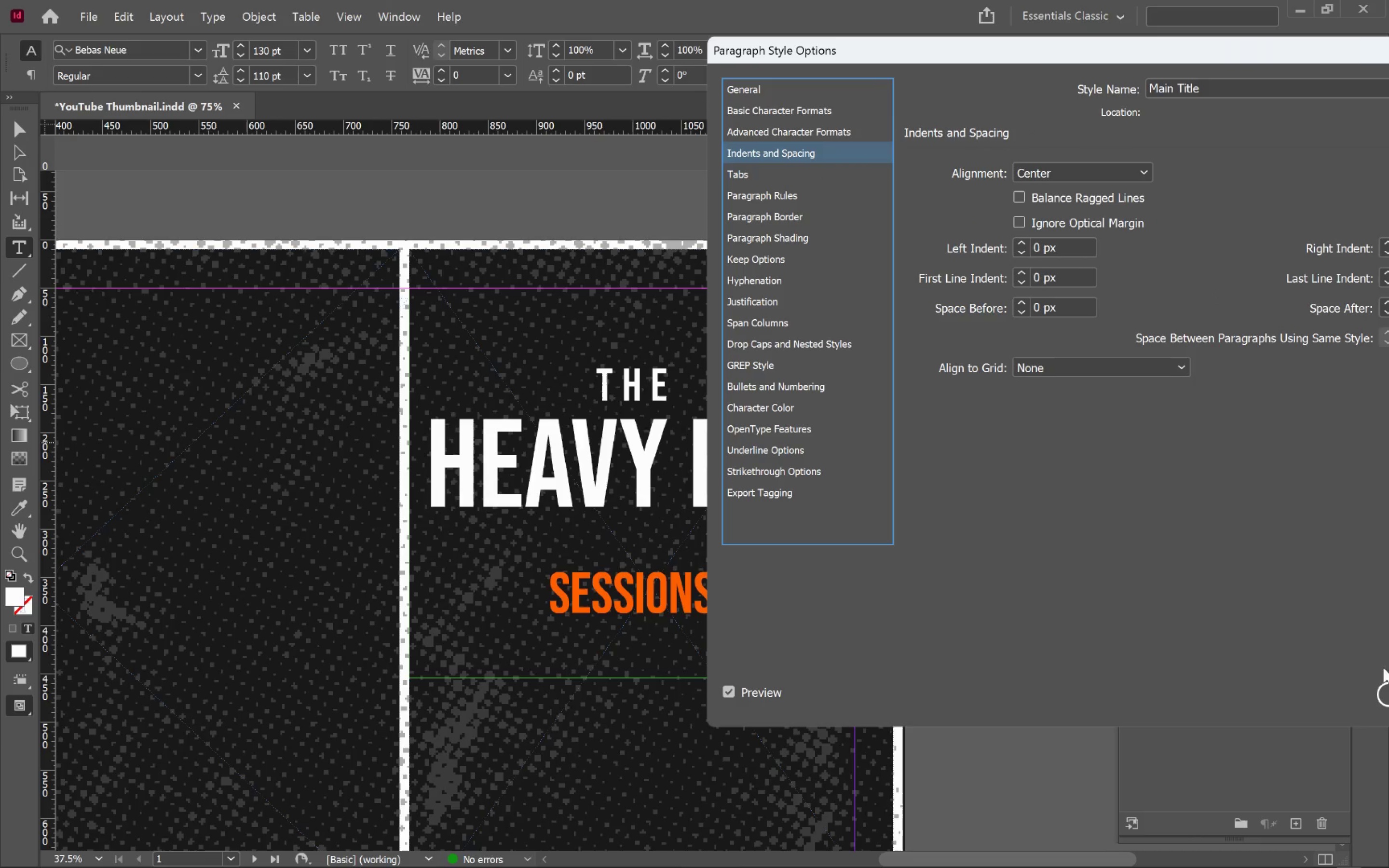 
left_click([1388, 701])
 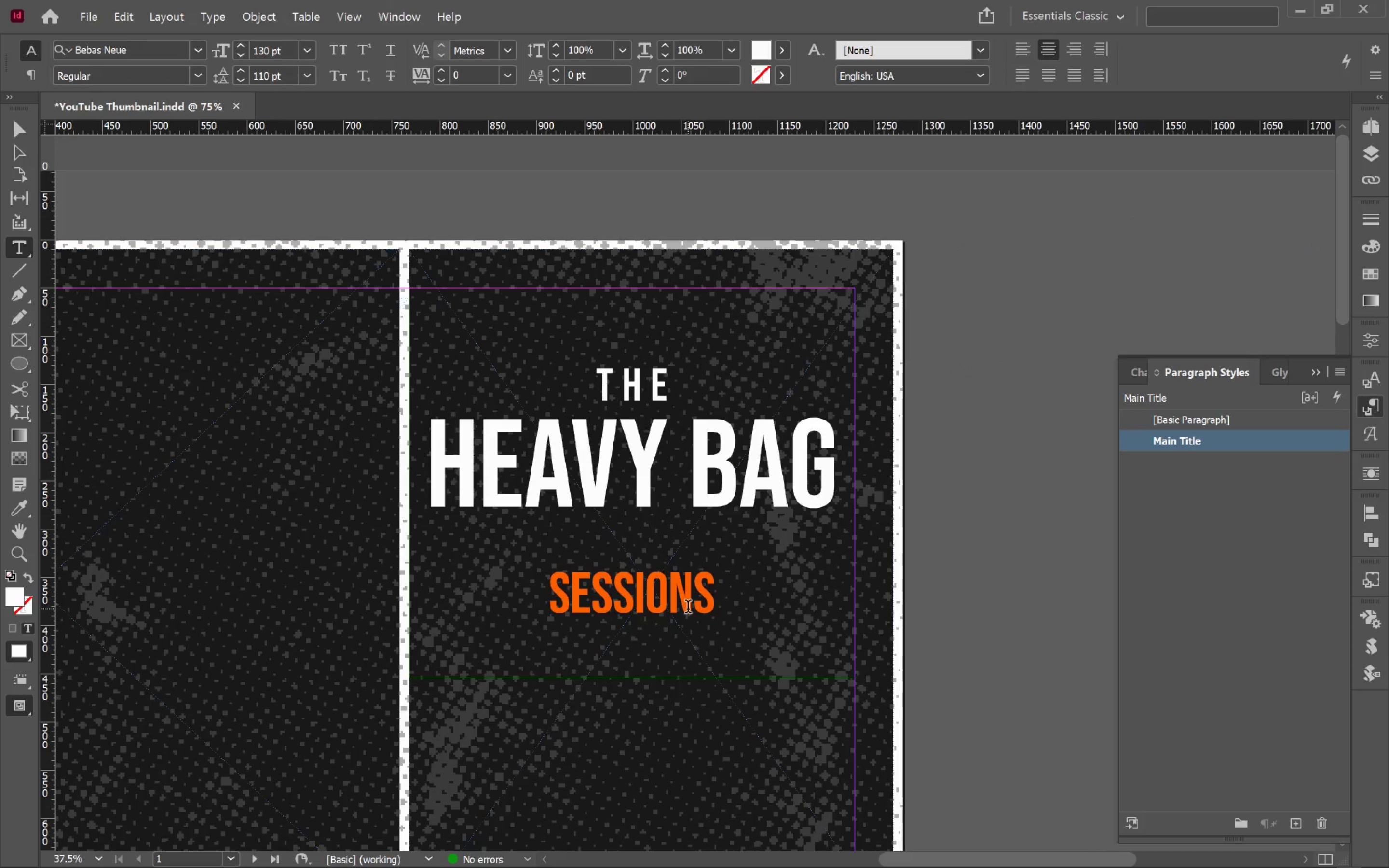 
left_click([686, 597])
 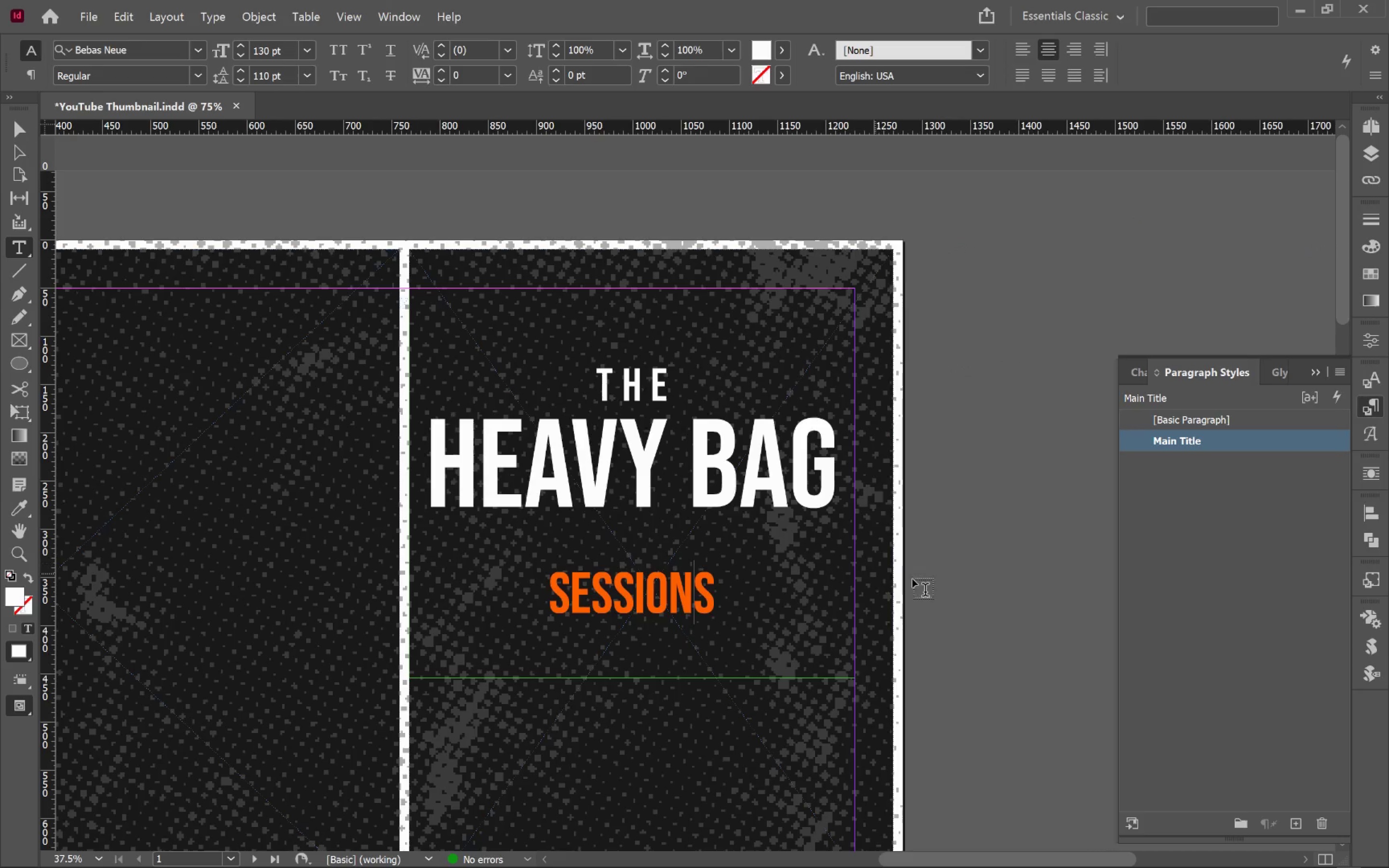 
hold_key(key=ControlLeft, duration=0.43)
left_click([960, 570])
 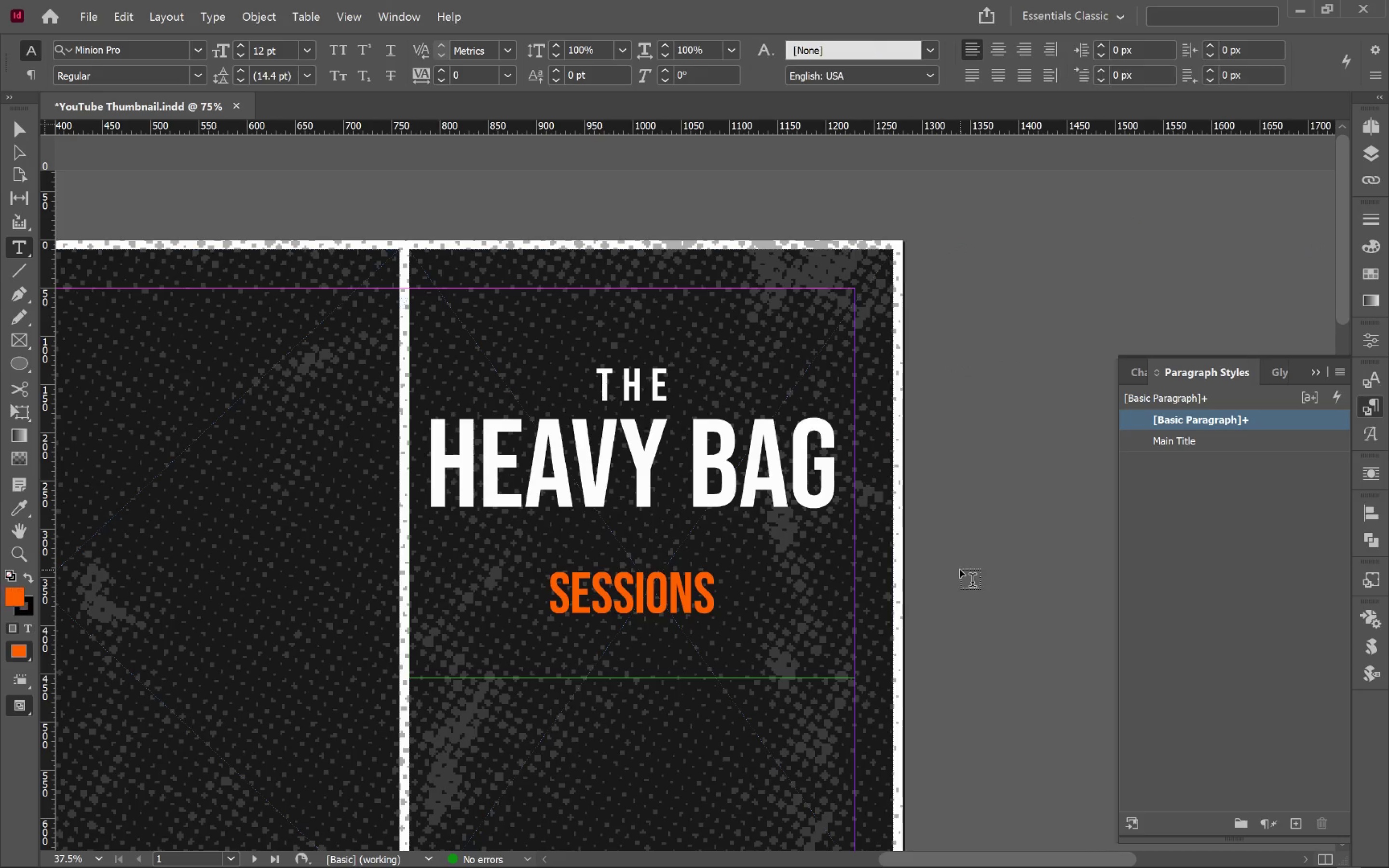 
key(V)
 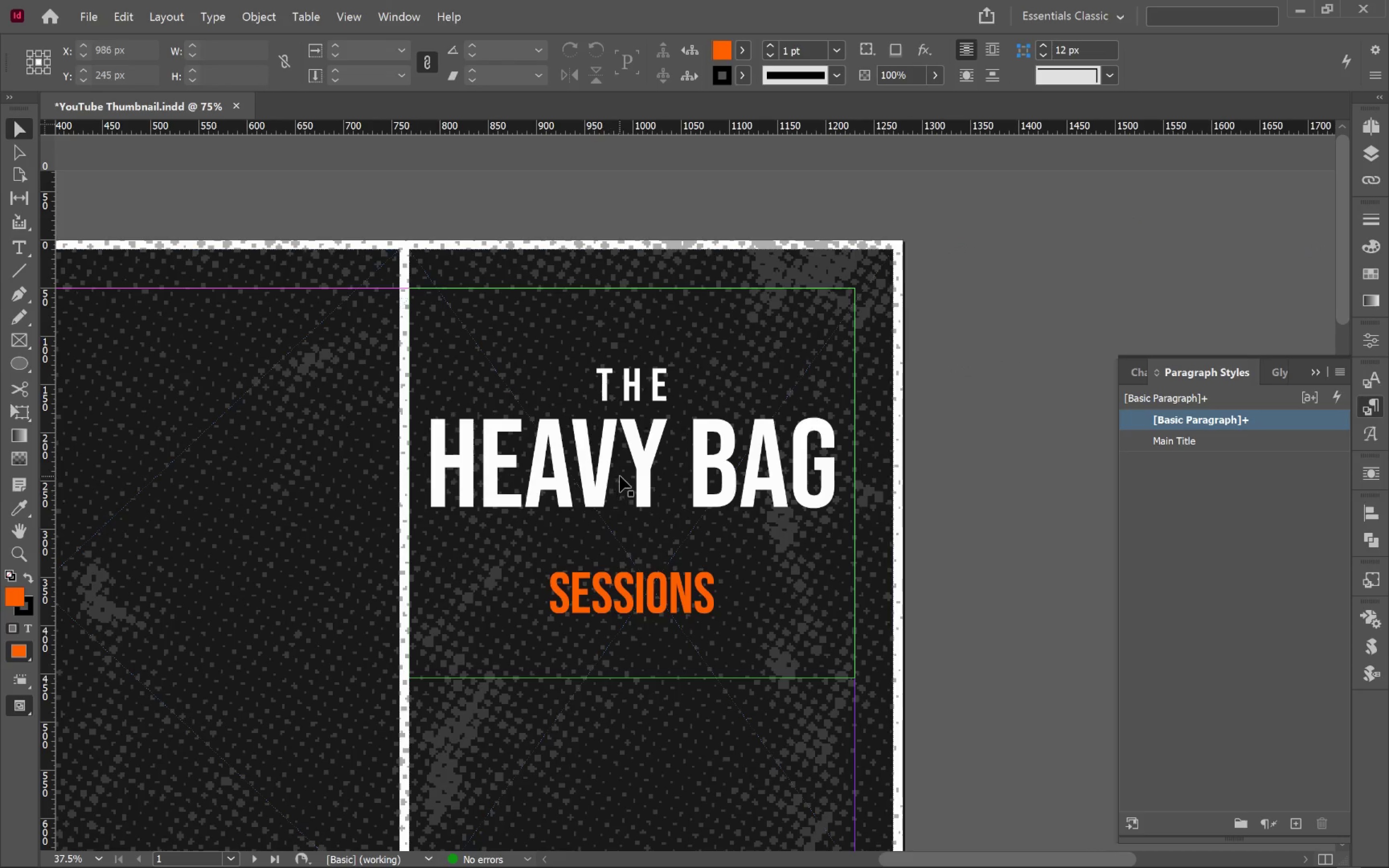 
left_click([620, 476])
 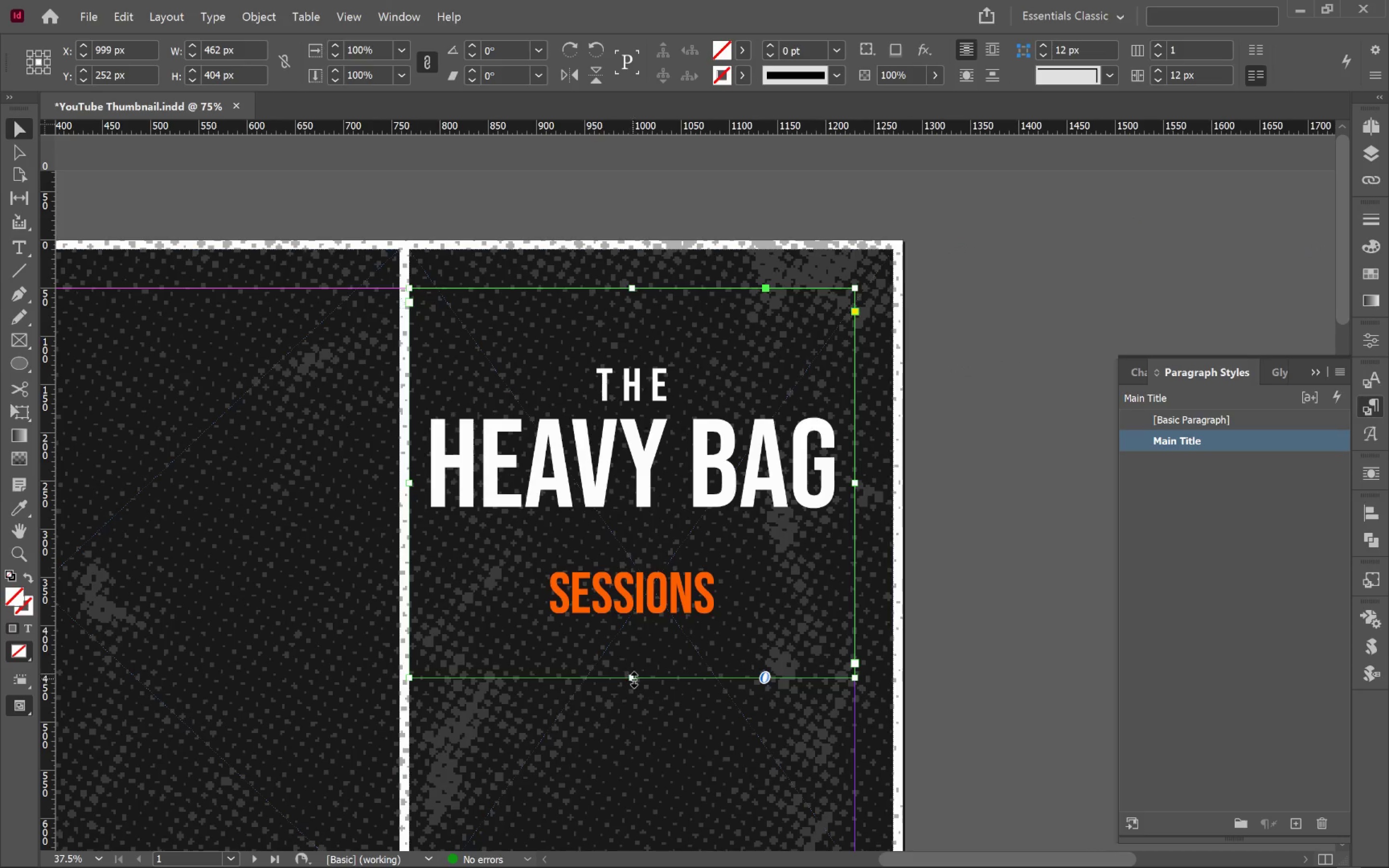 
double_click([634, 679])
 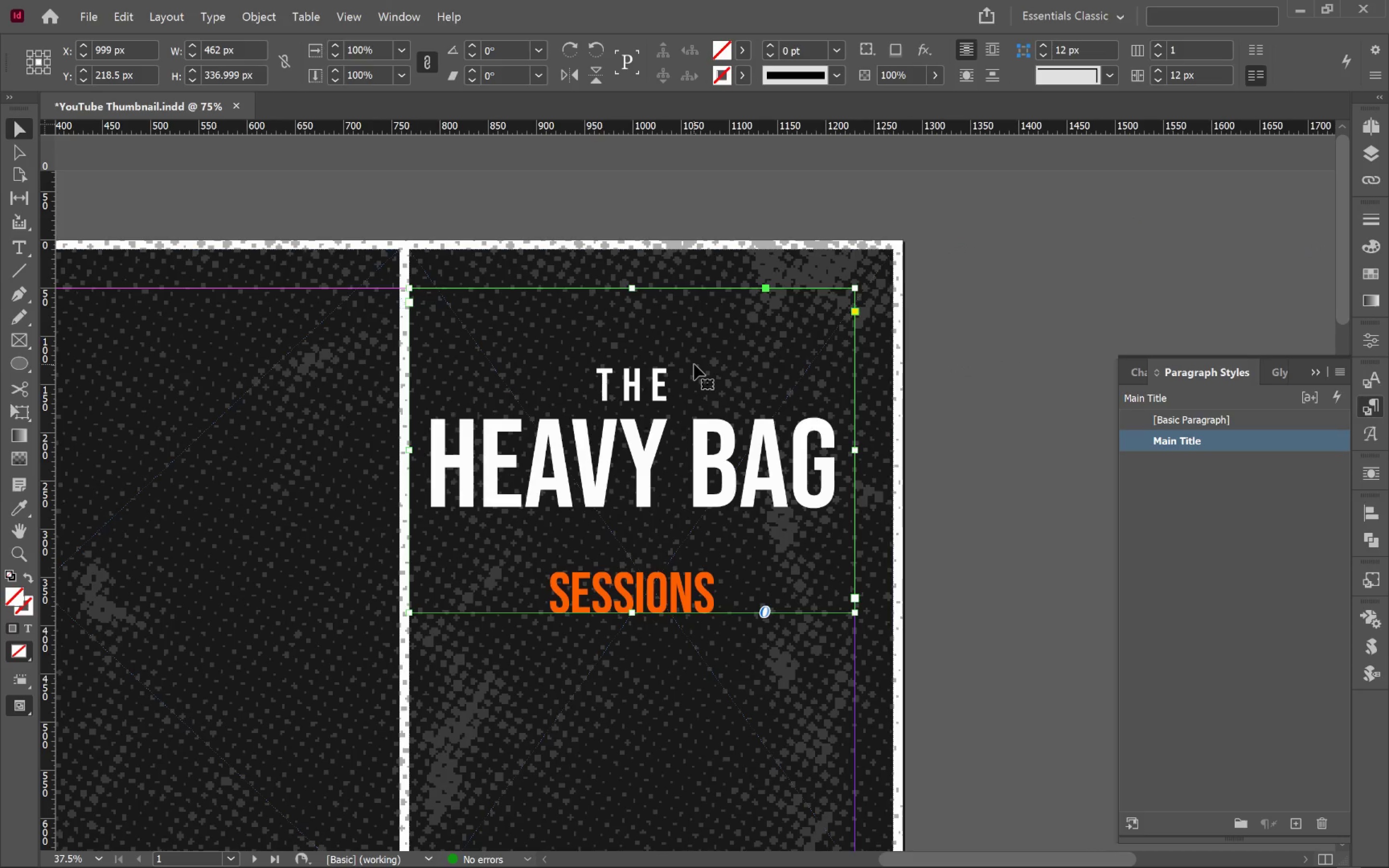 
right_click([704, 436])
 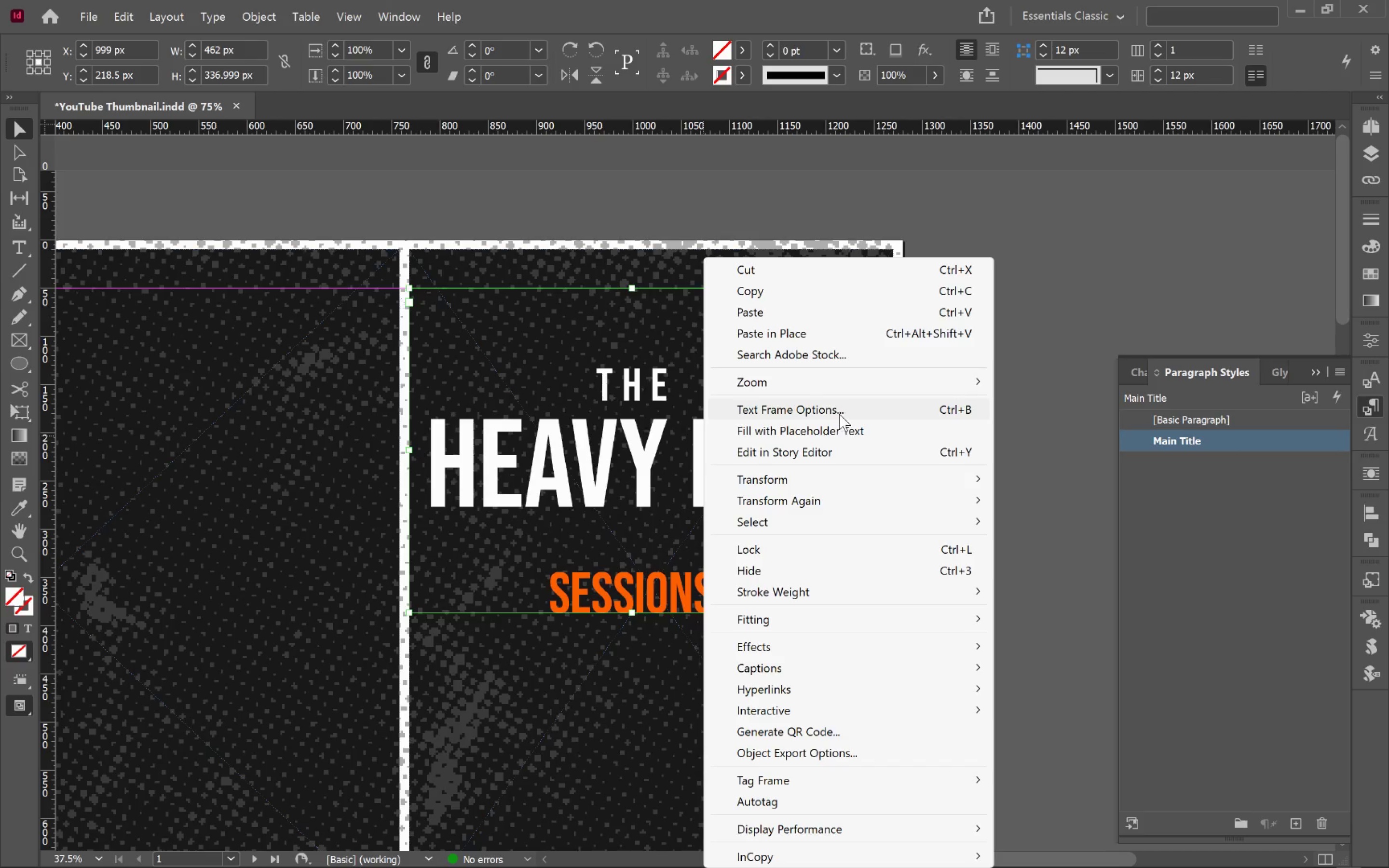 
left_click([840, 413])
 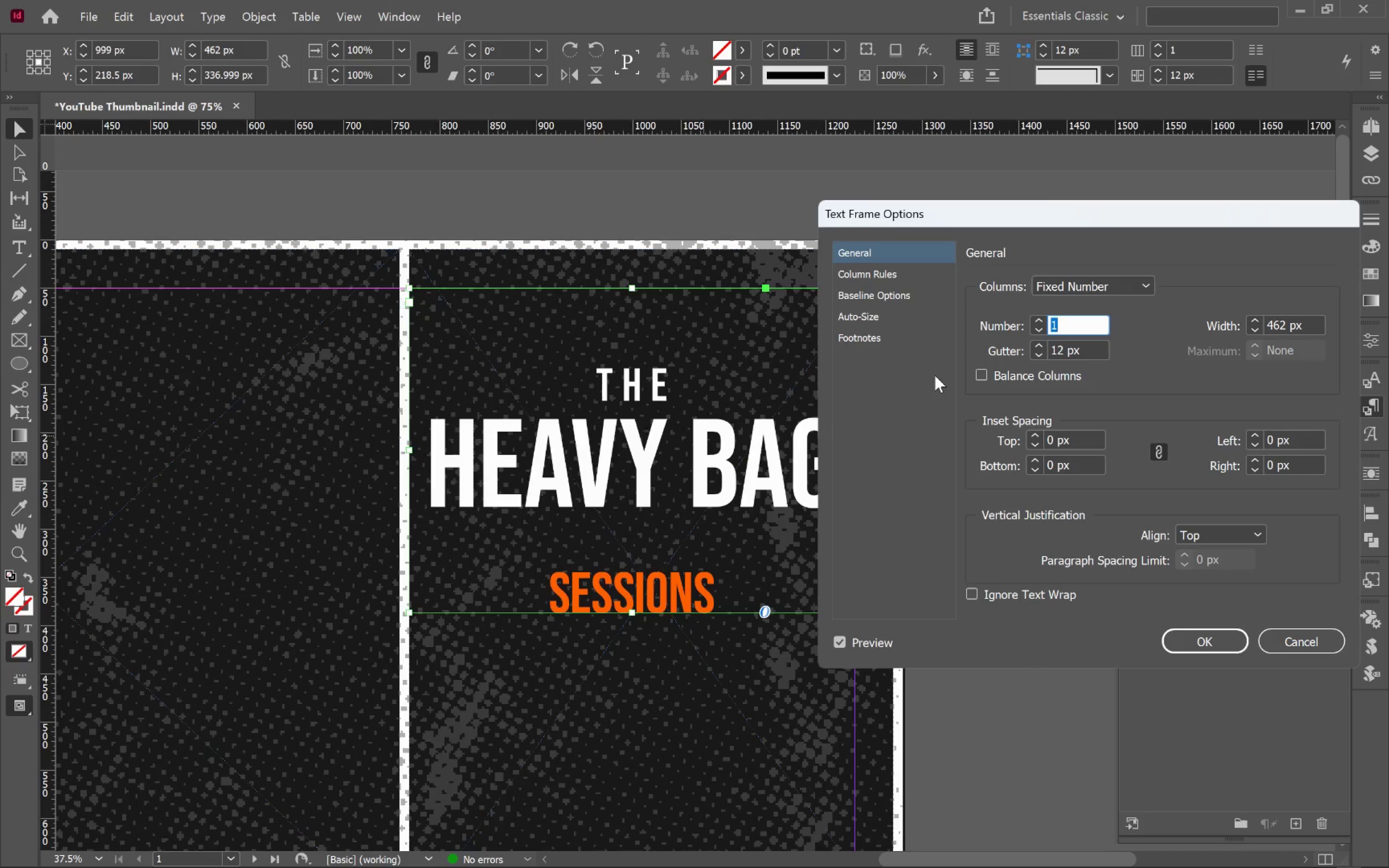 
left_click([1310, 644])
 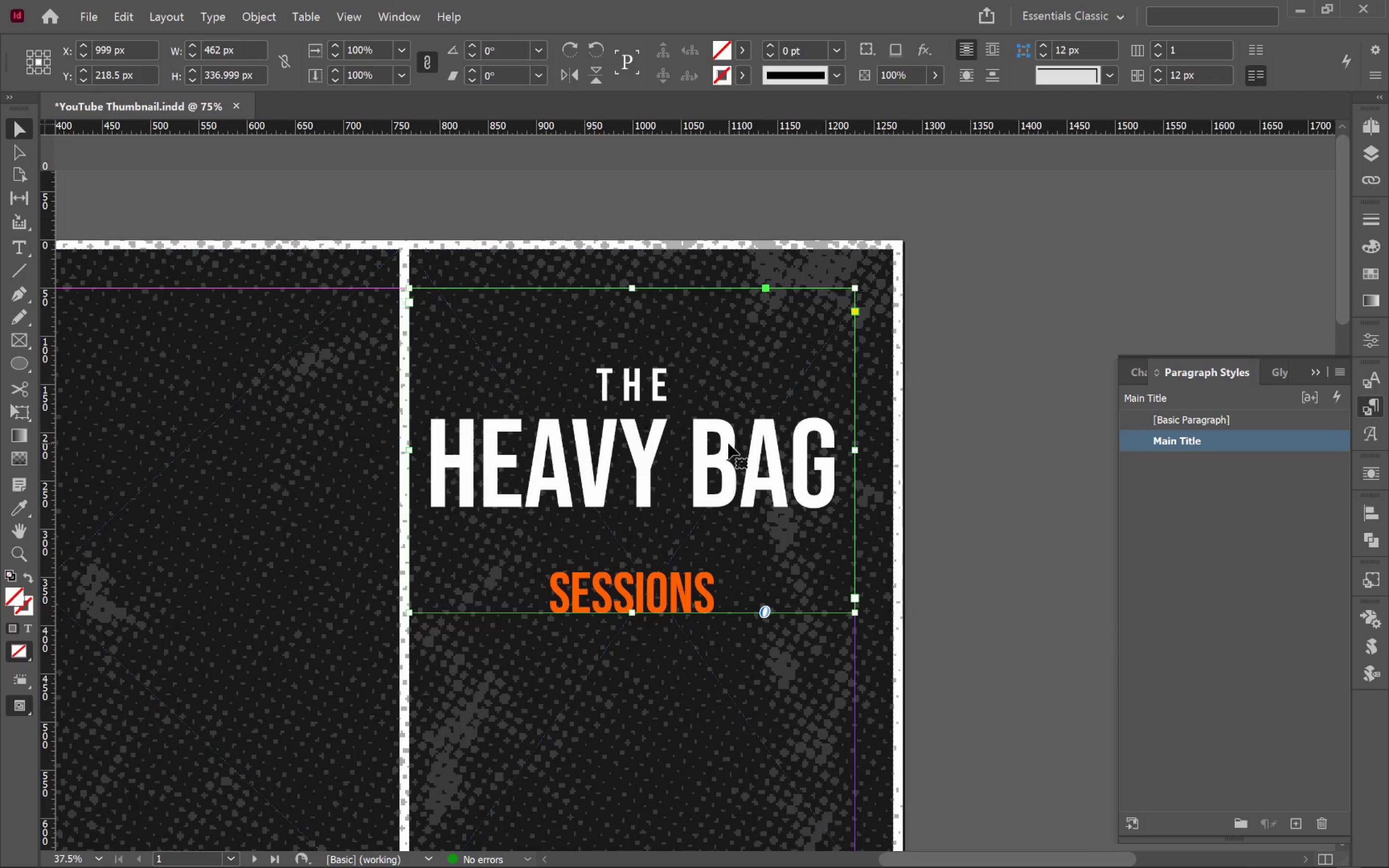 
left_click([728, 443])
 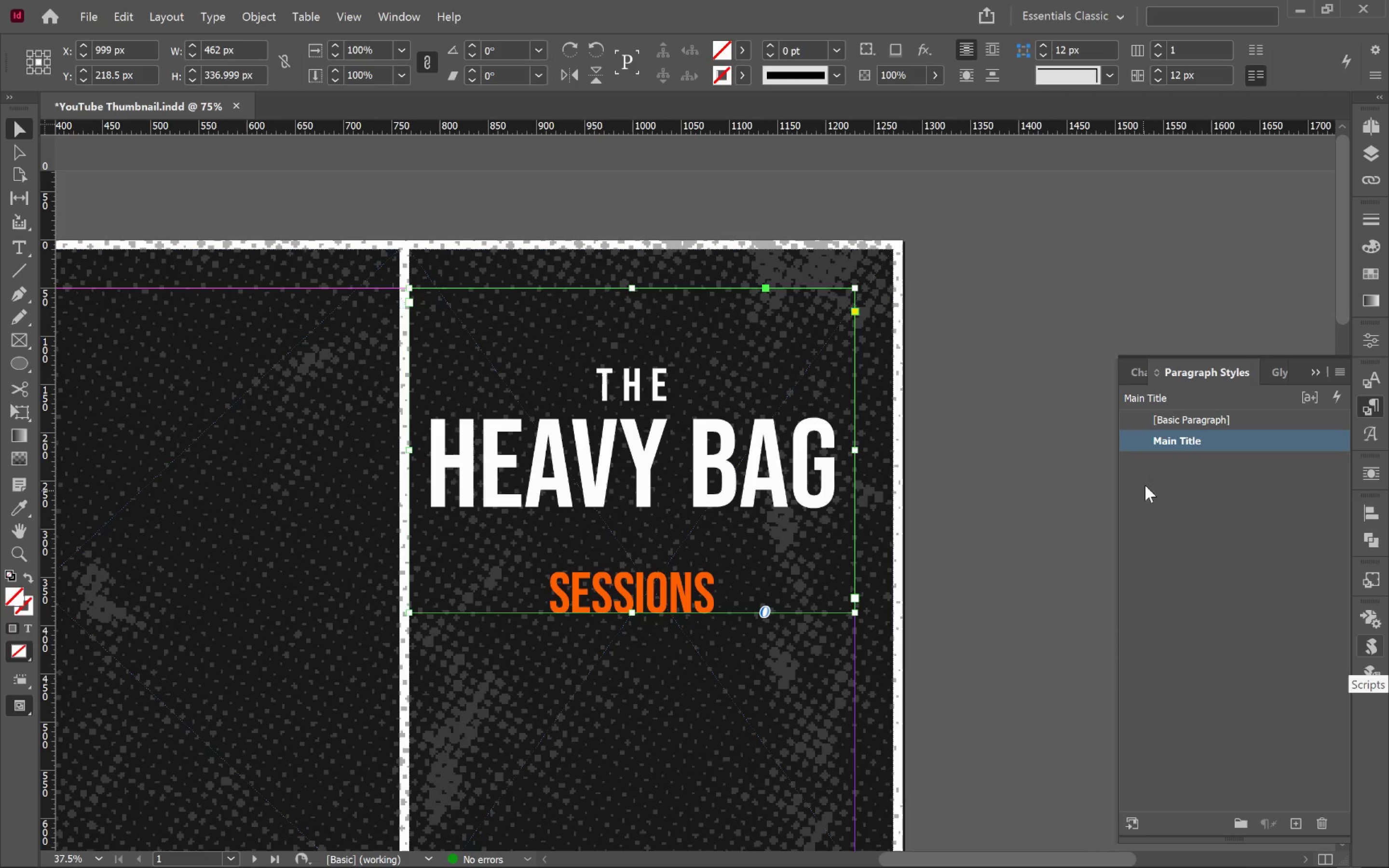 
left_click([1135, 369])
 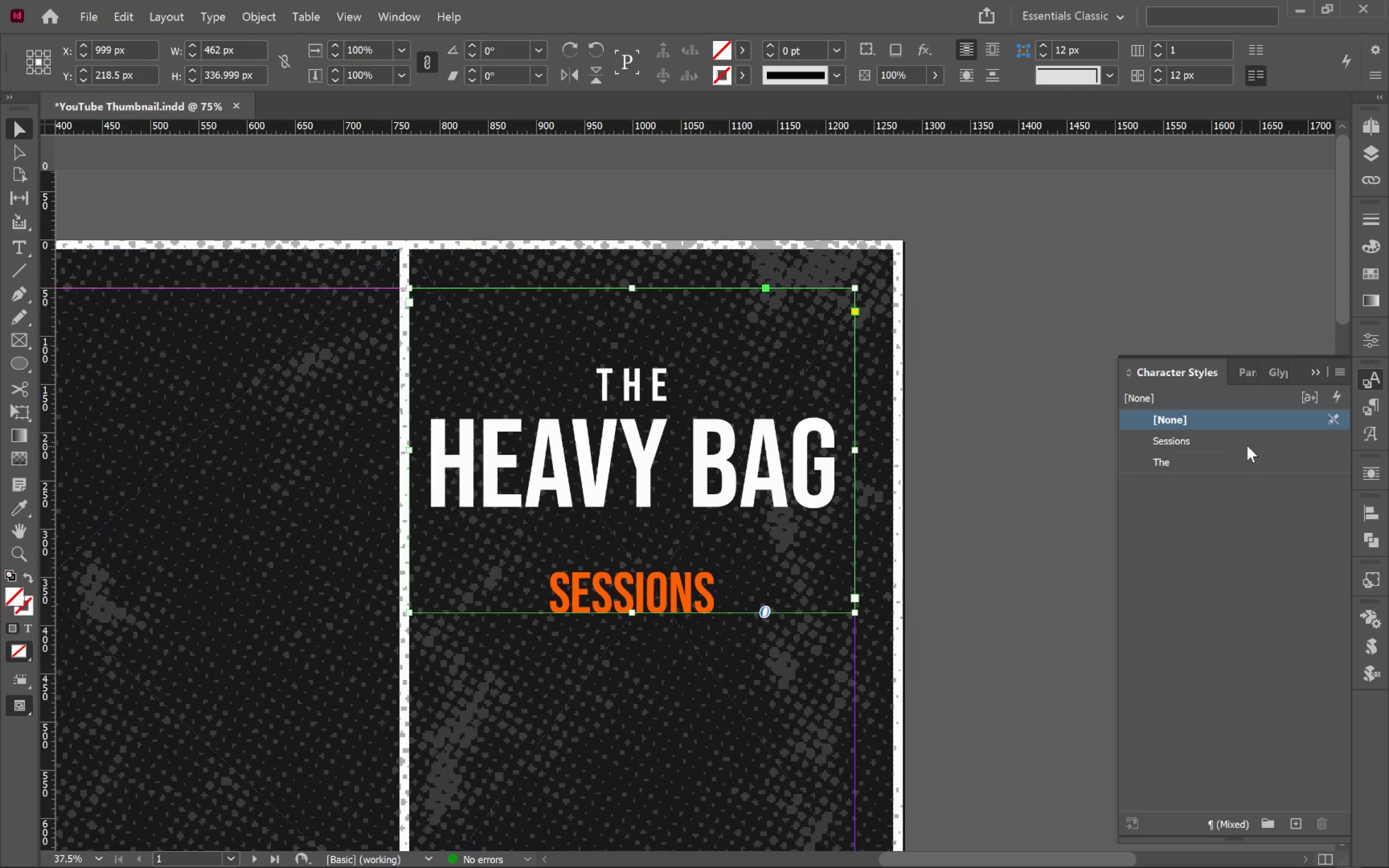 
left_click([1250, 444])
 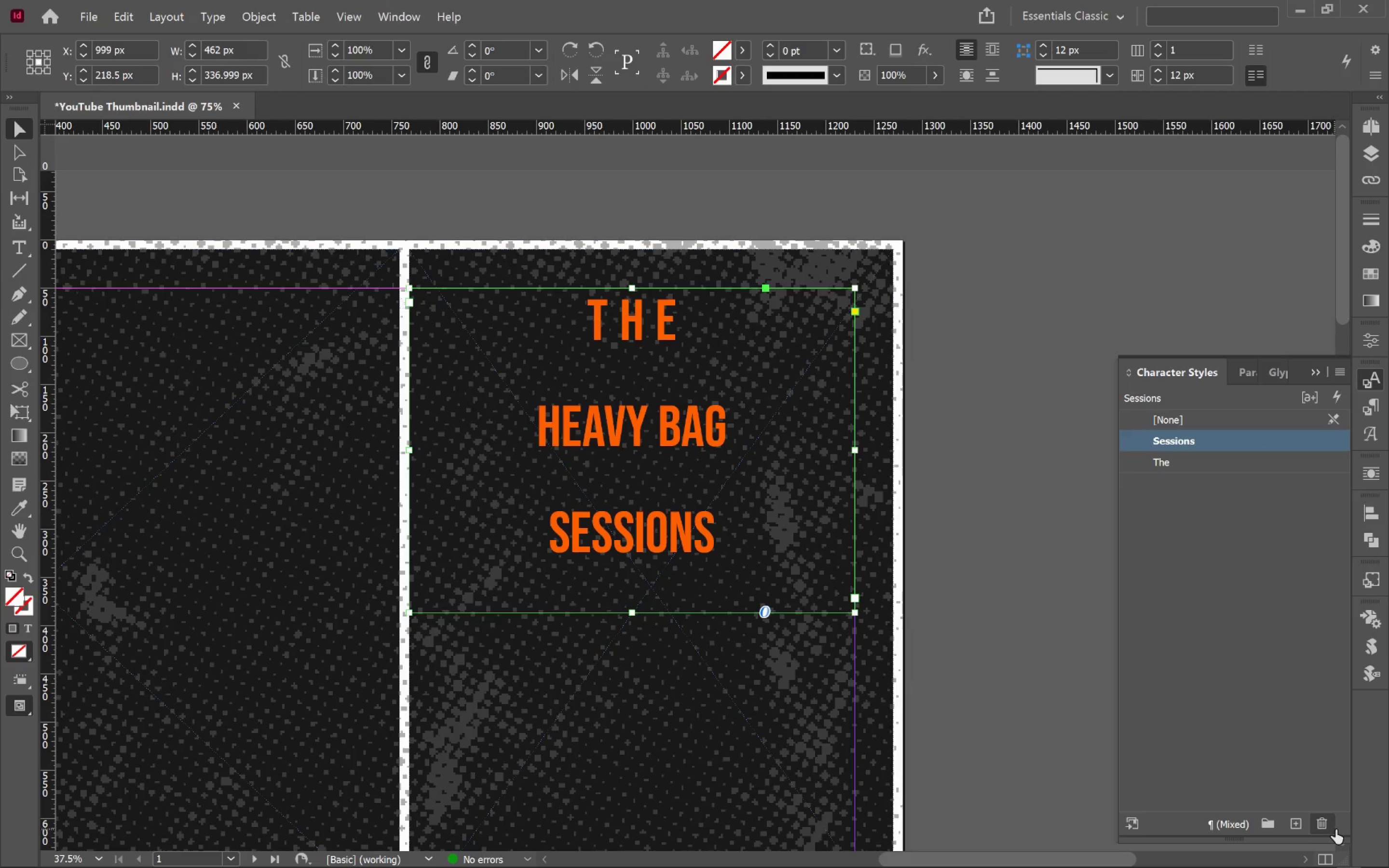 
left_click([1328, 821])
 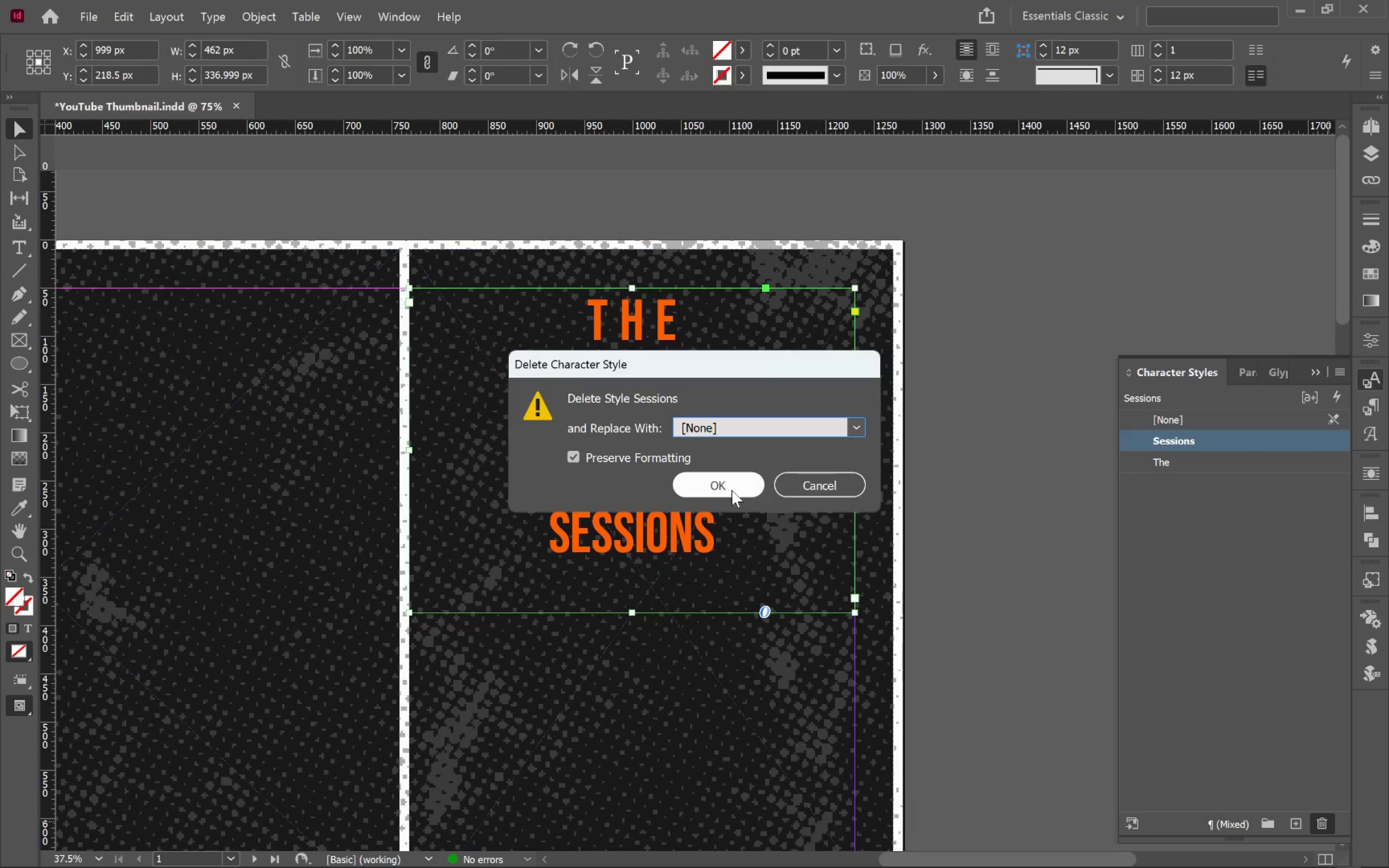 
left_click([721, 491])
 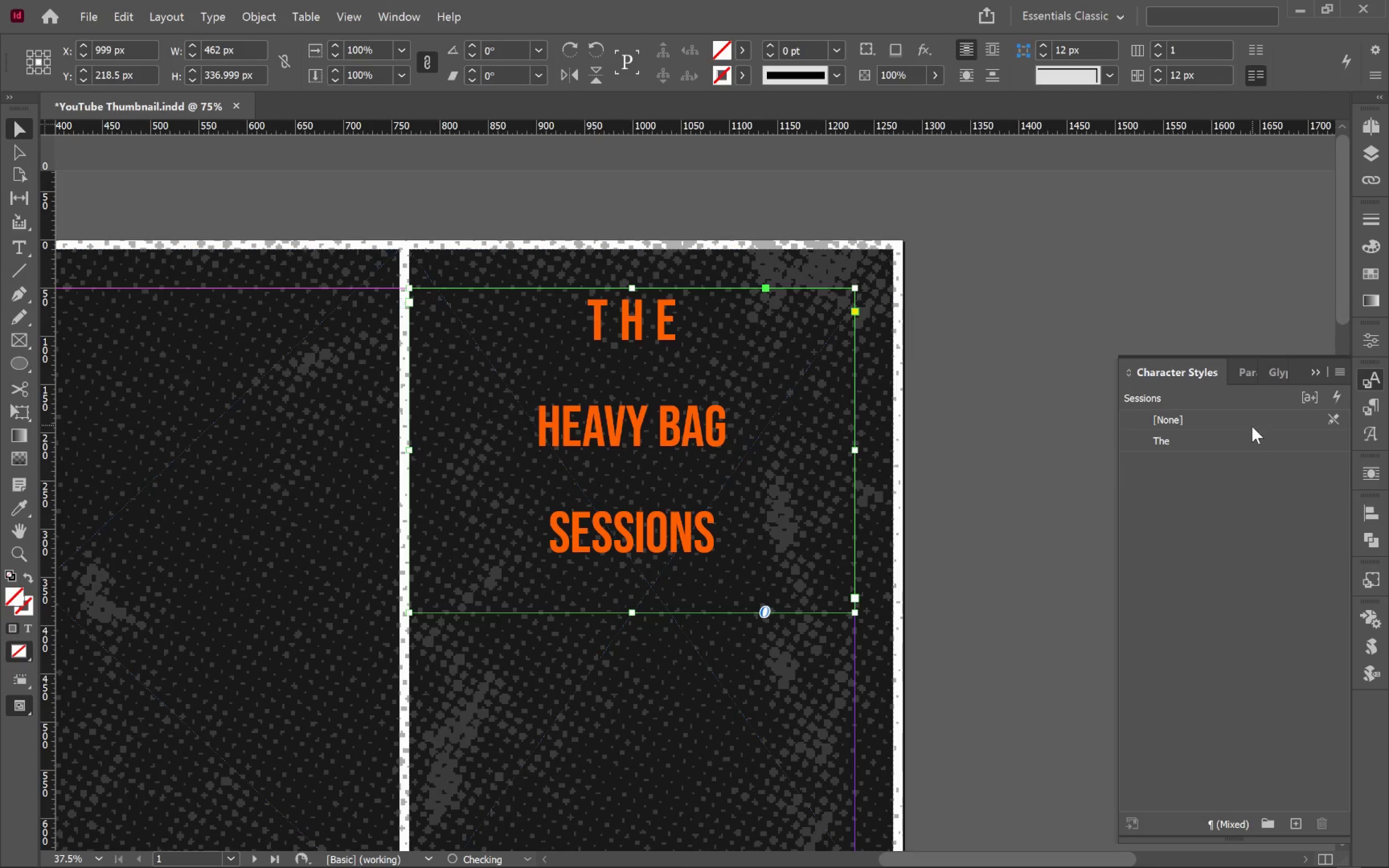 
left_click([1253, 440])
 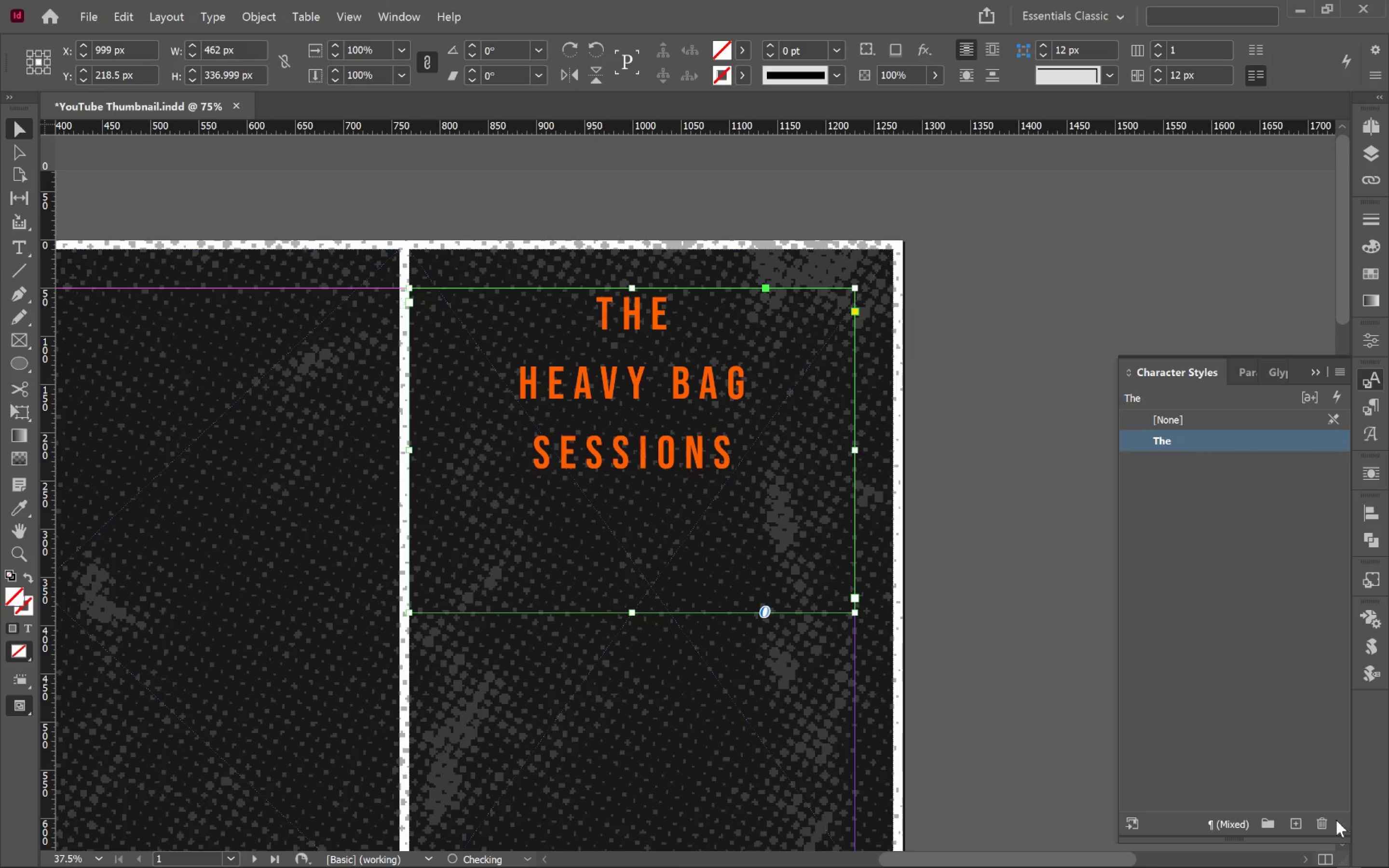 
left_click([1329, 822])
 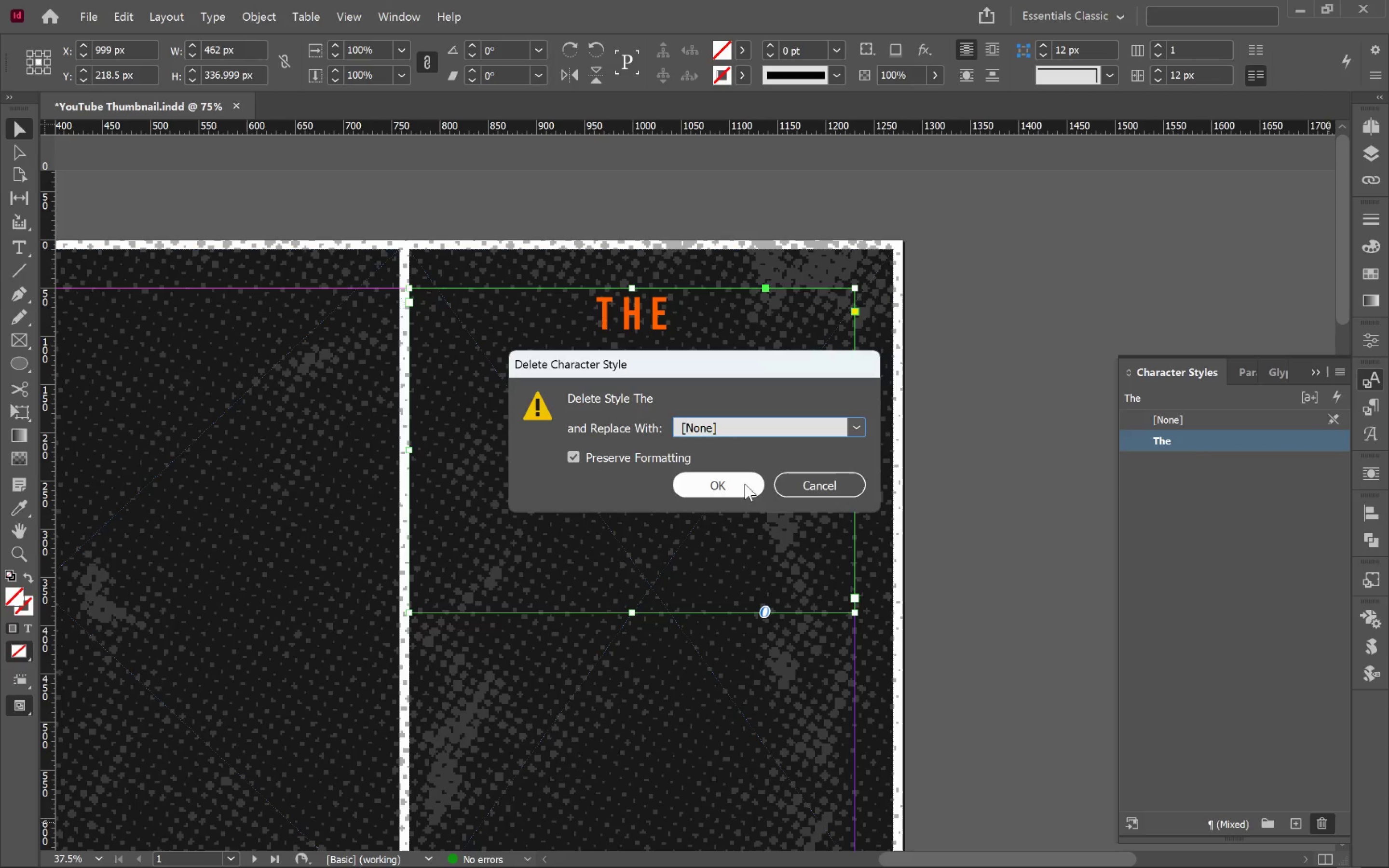 
left_click([727, 478])
 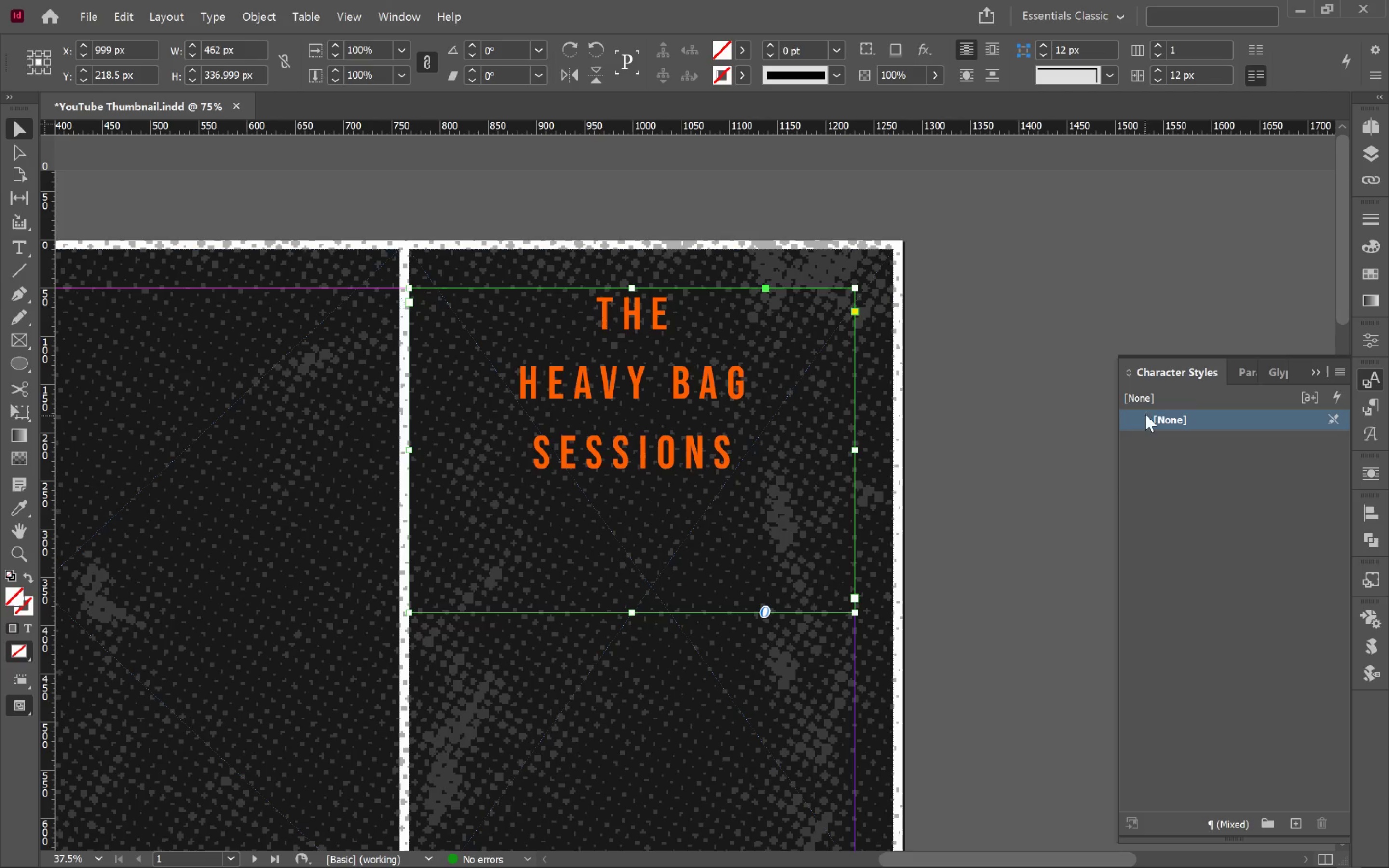 
left_click([1250, 369])
 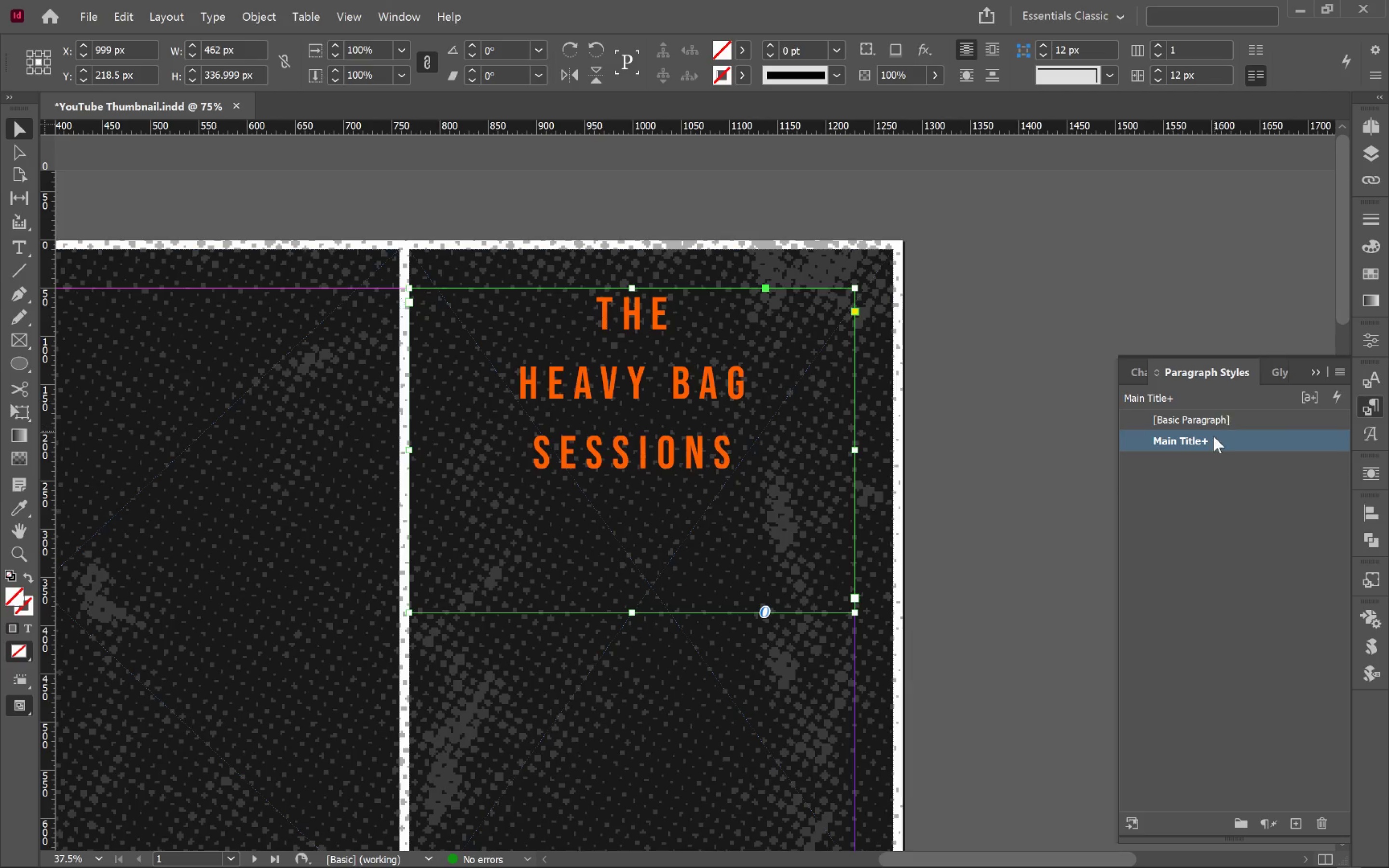 
right_click([1213, 437])
 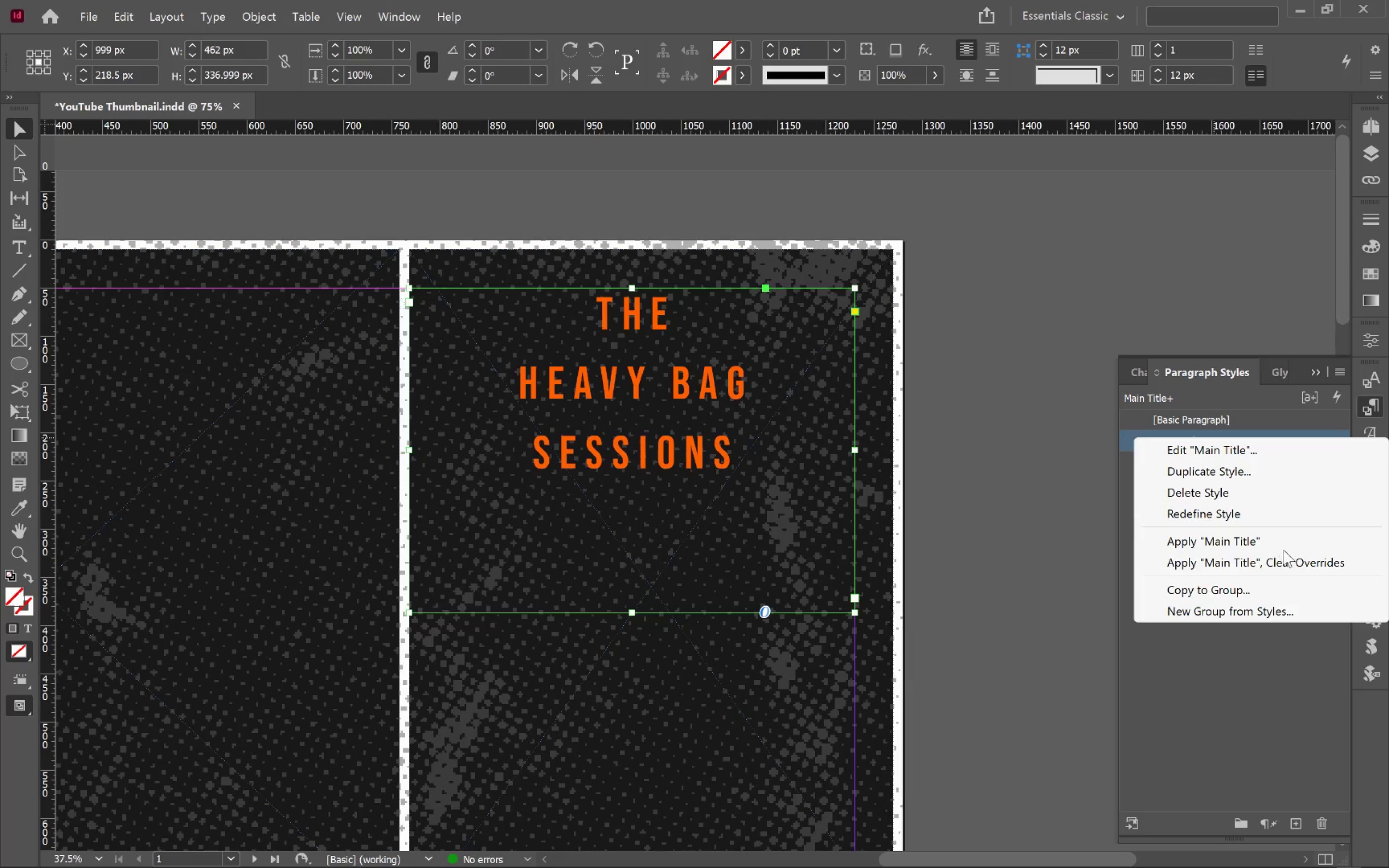 
left_click([1287, 557])
 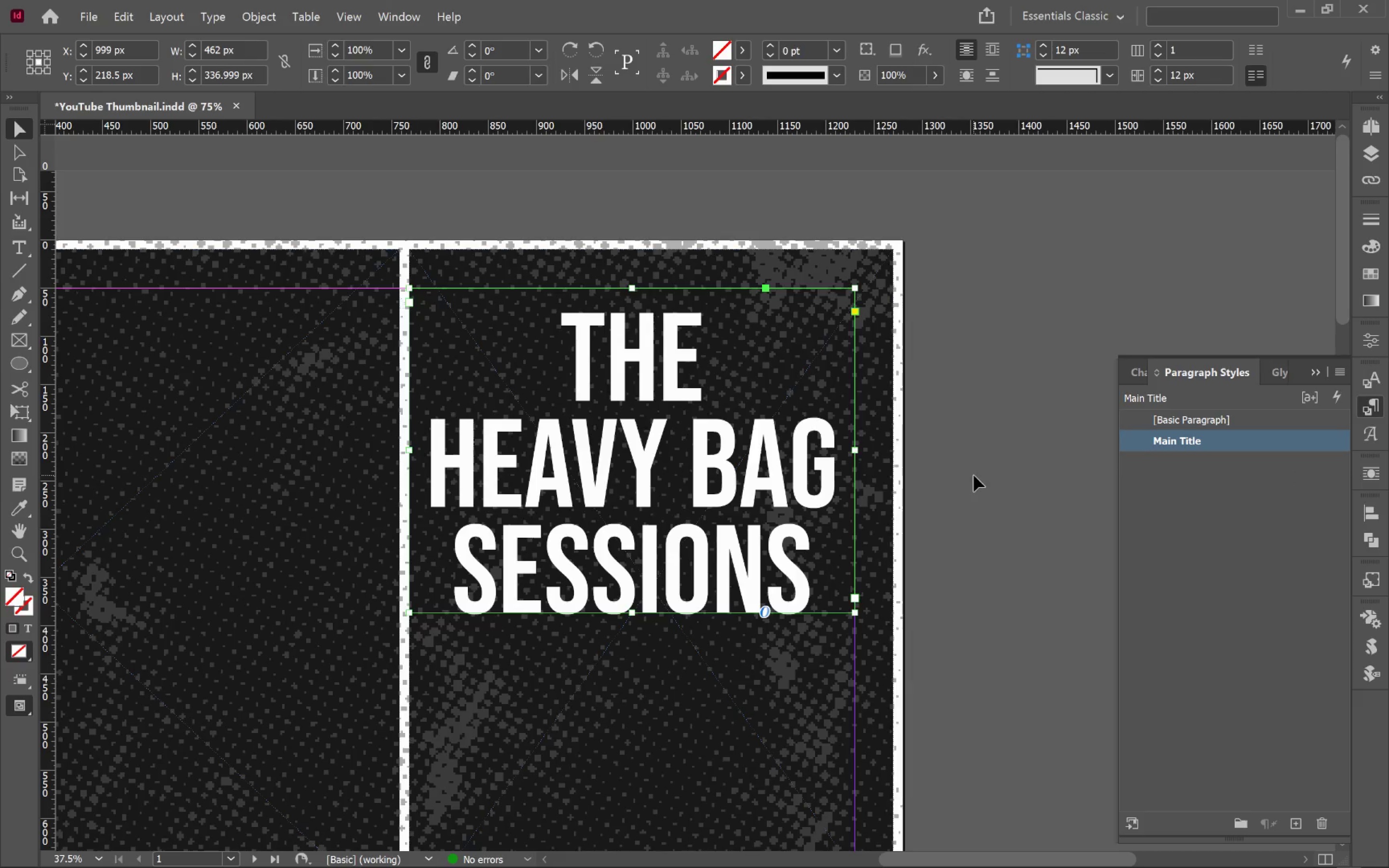 
wait(7.21)
 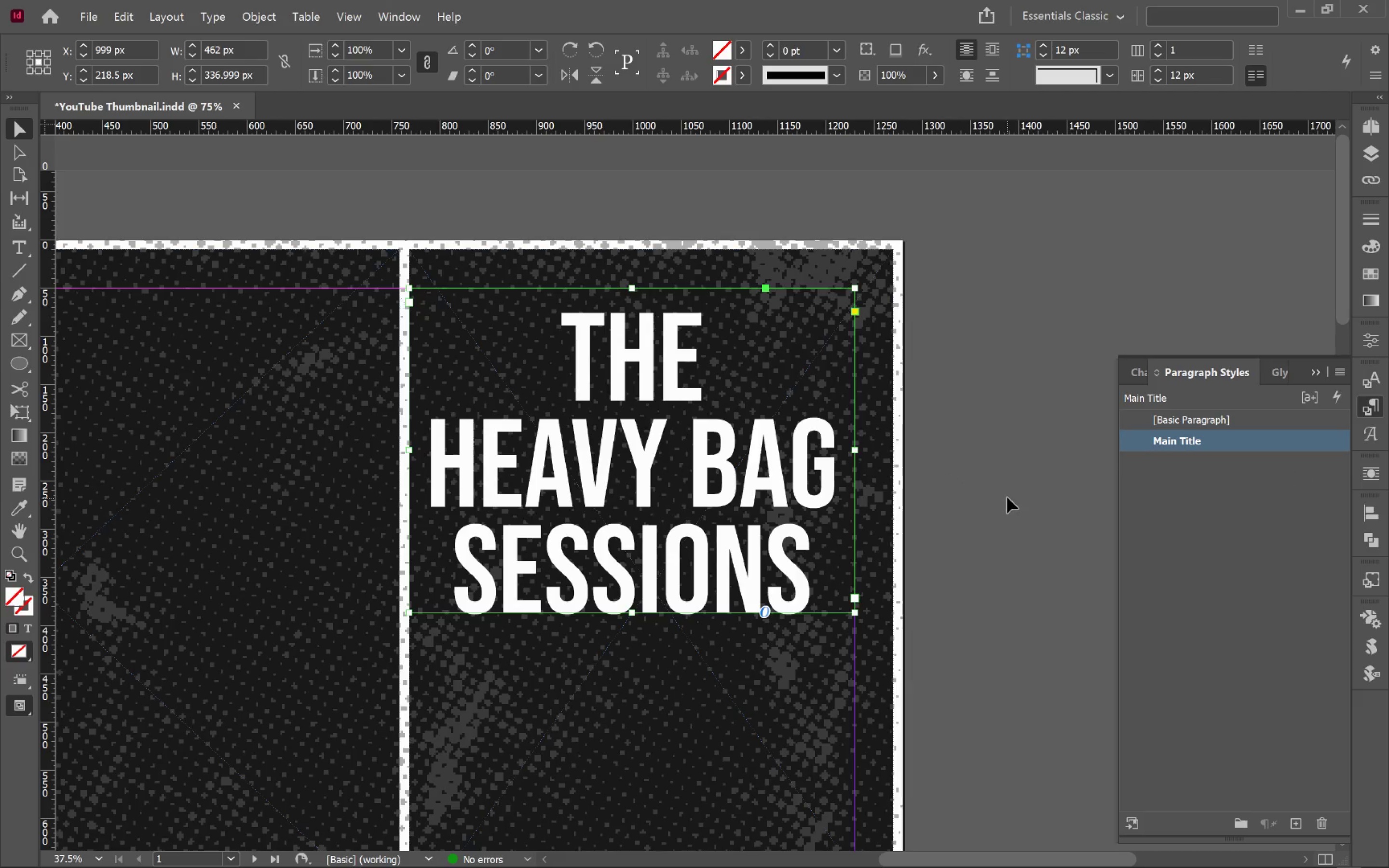 
double_click([655, 370])
 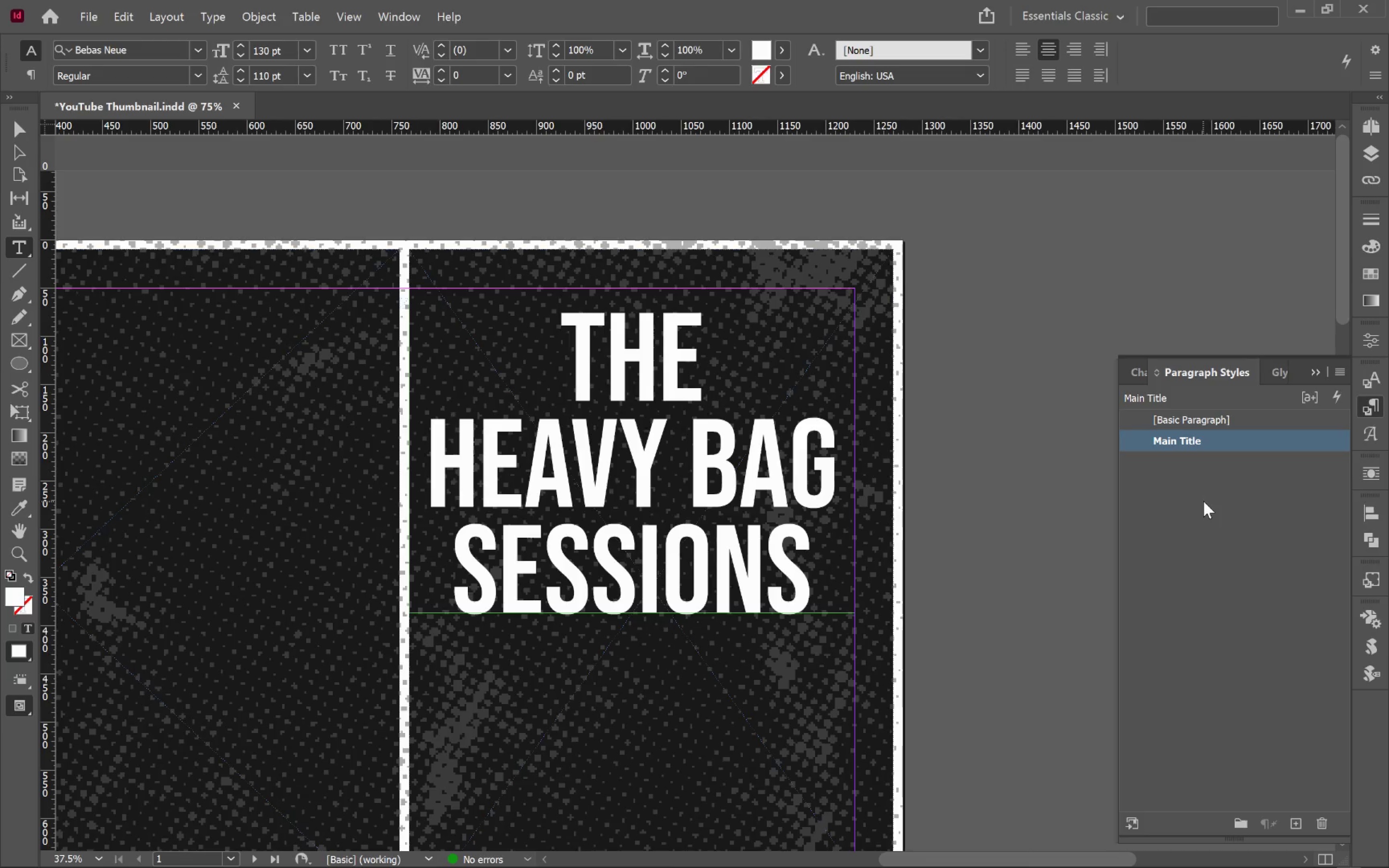 
left_click([691, 454])
 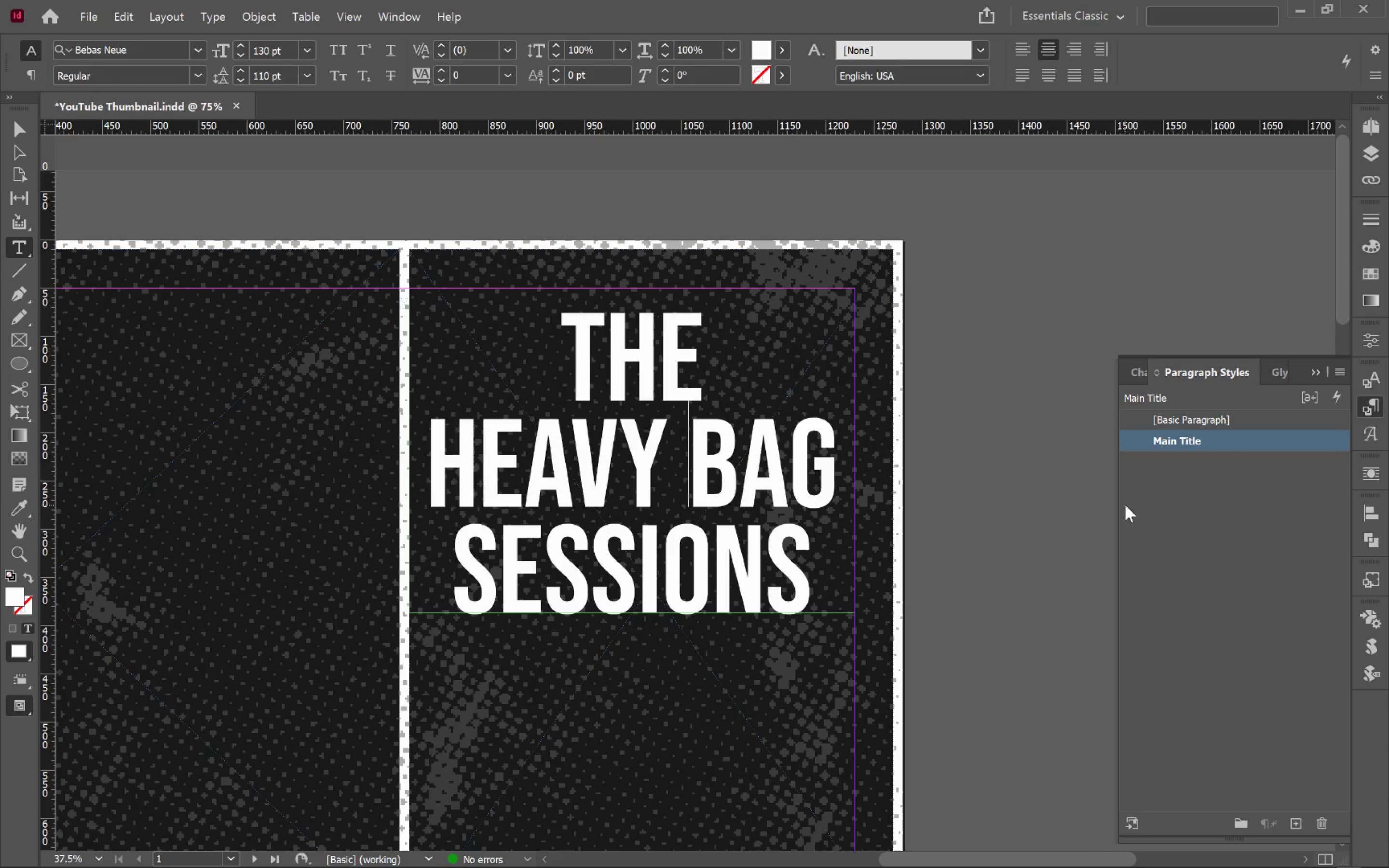 
wait(17.54)
 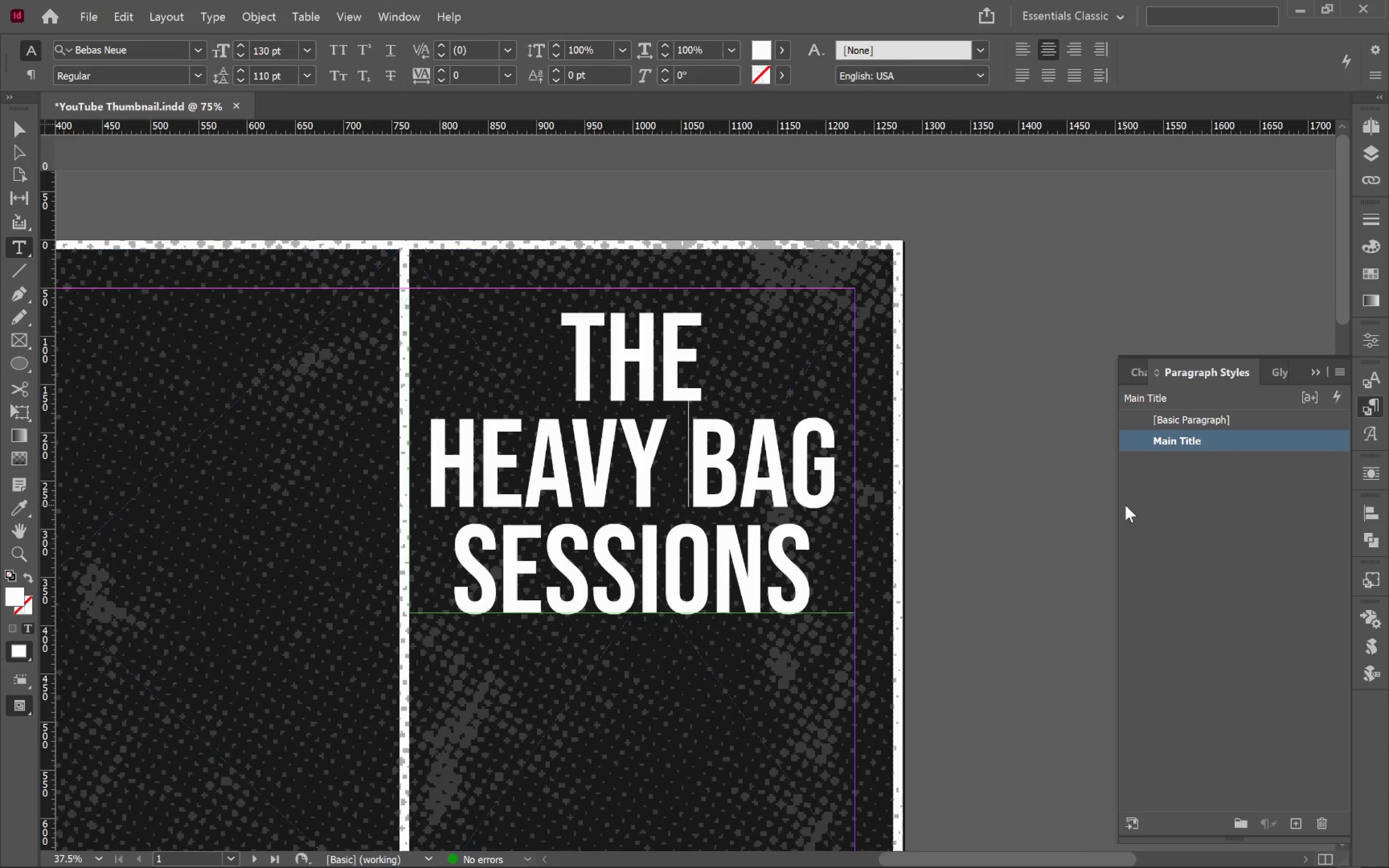 
left_click([1250, 457])
 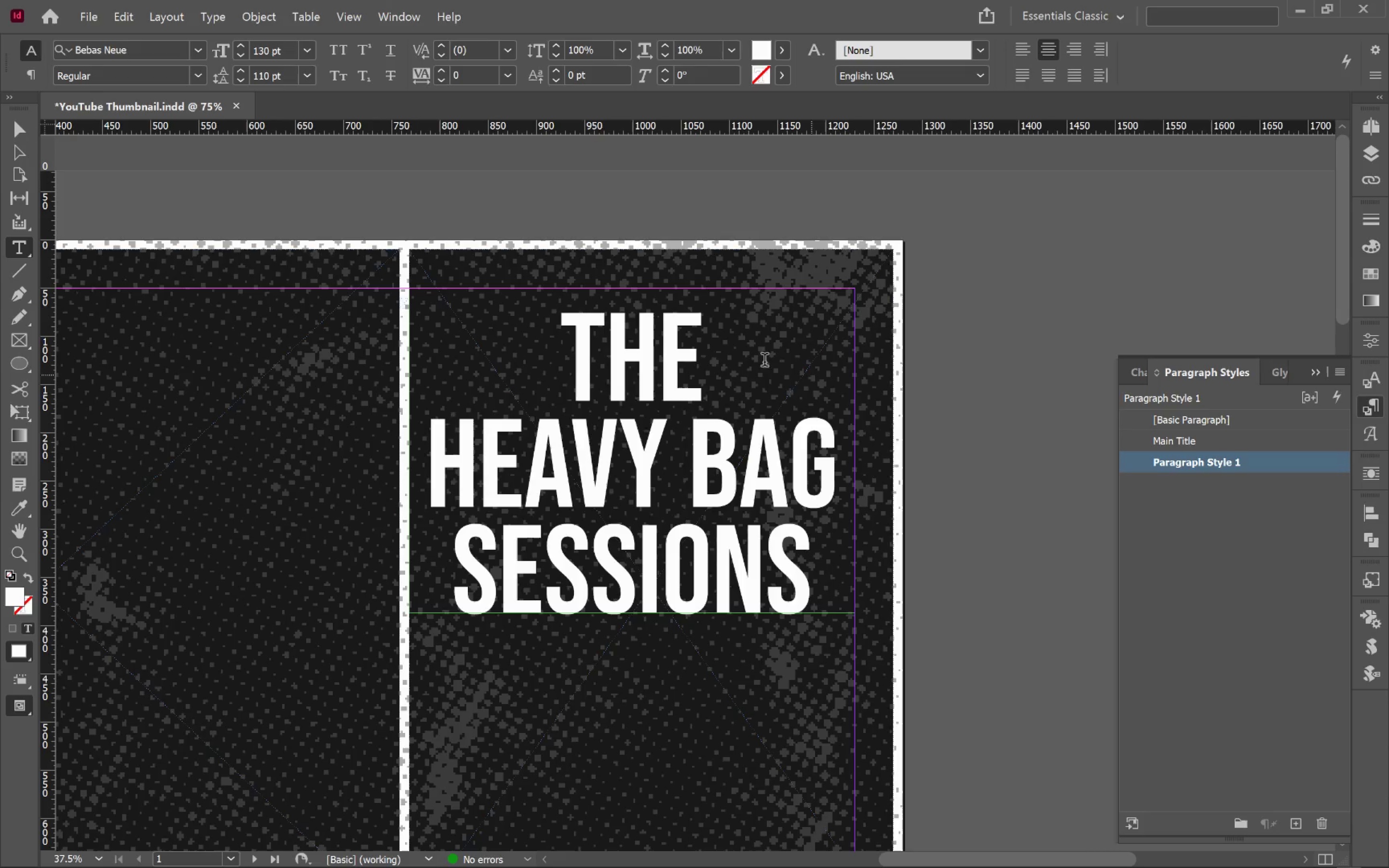 
left_click([647, 362])
 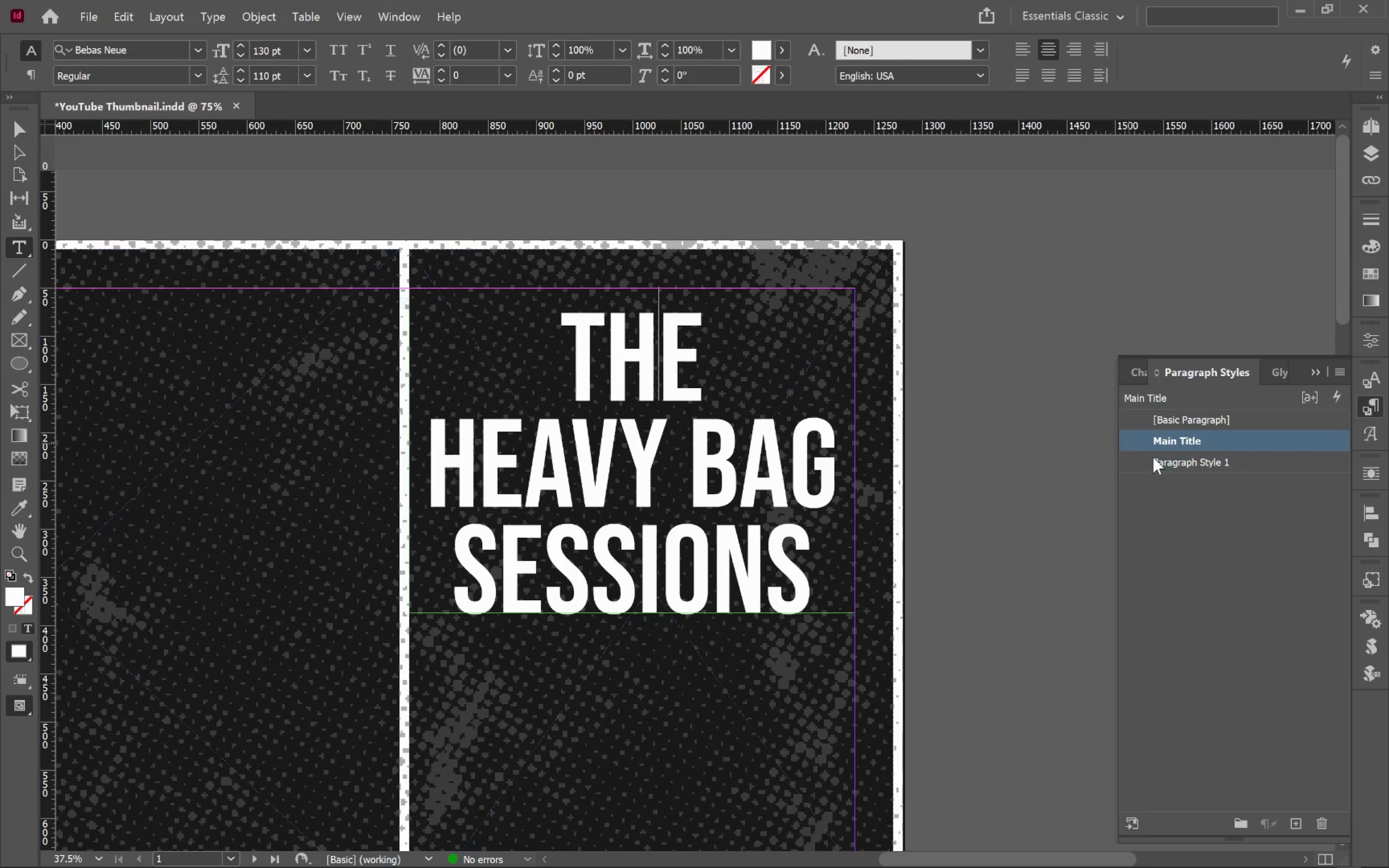 
left_click([1202, 465])
 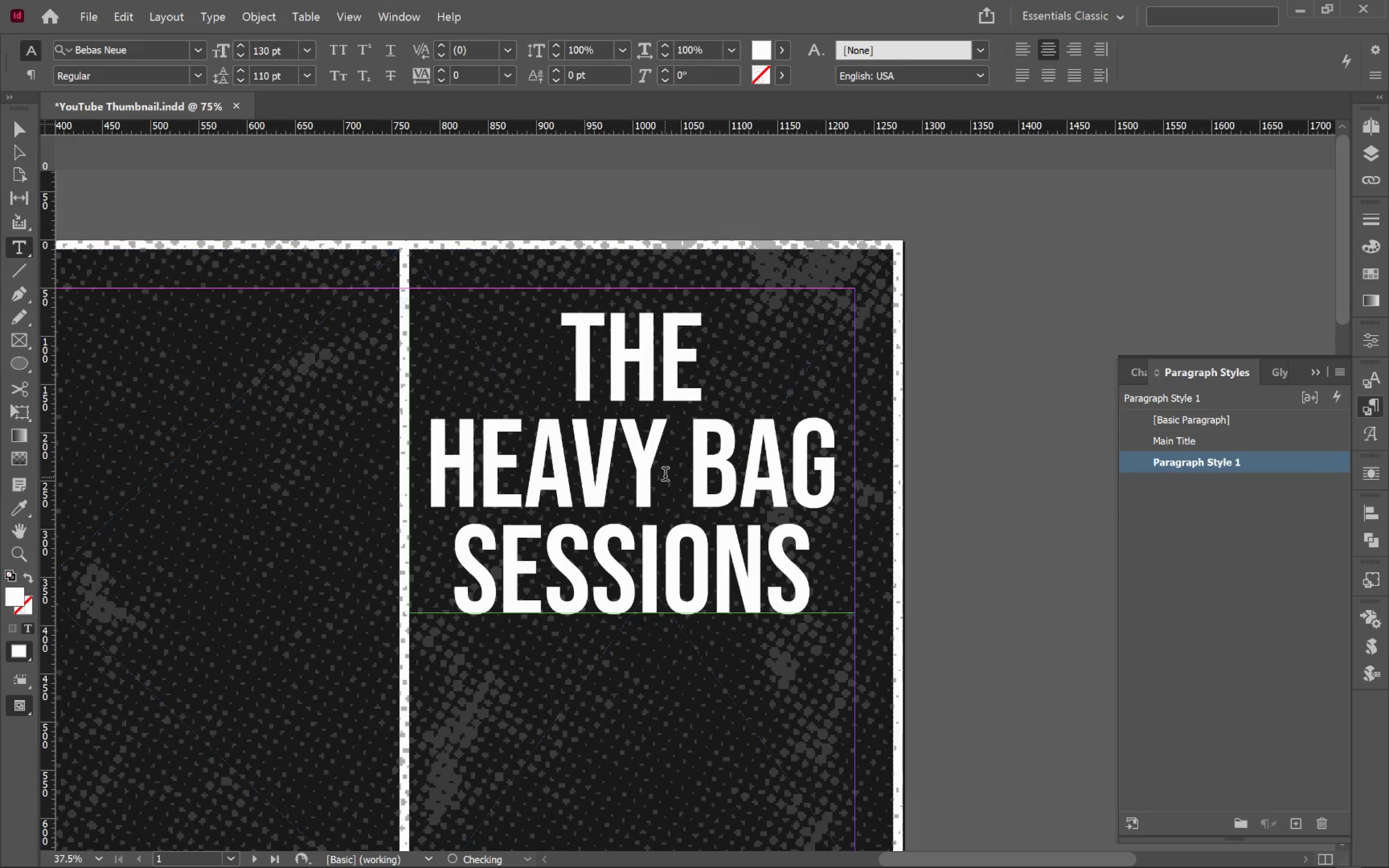 
left_click([671, 467])
 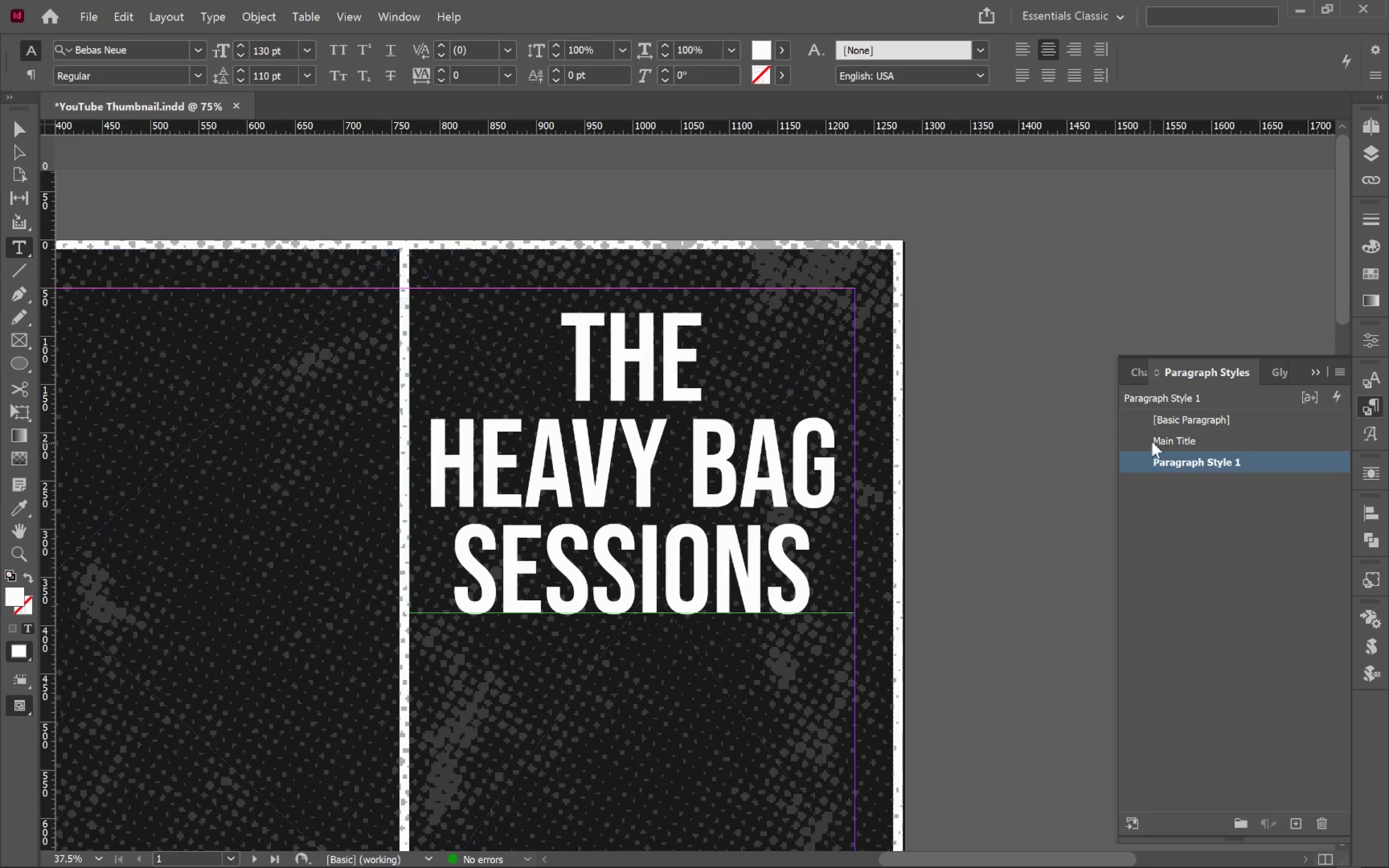 
left_click([1166, 433])
 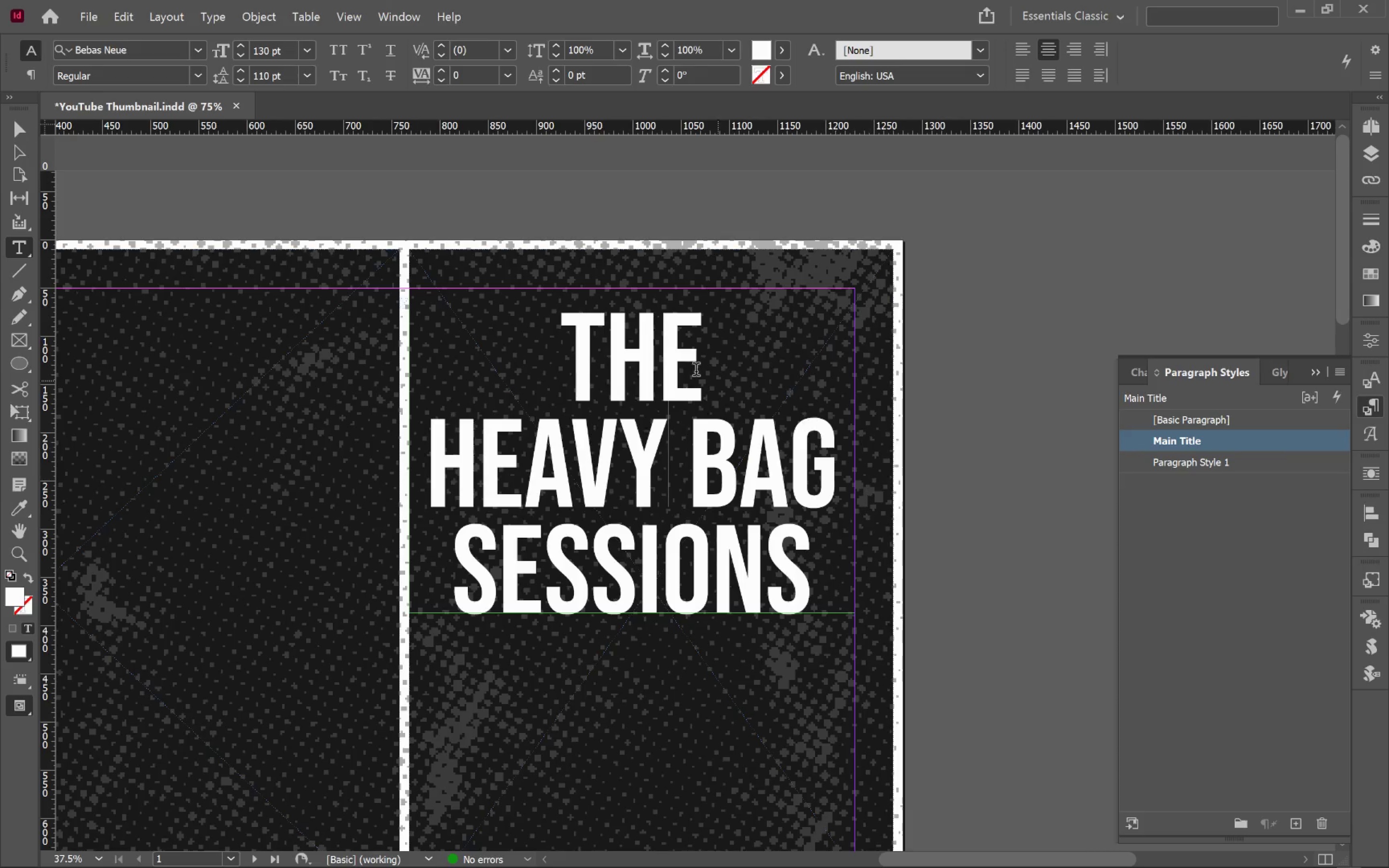 
left_click([657, 364])
 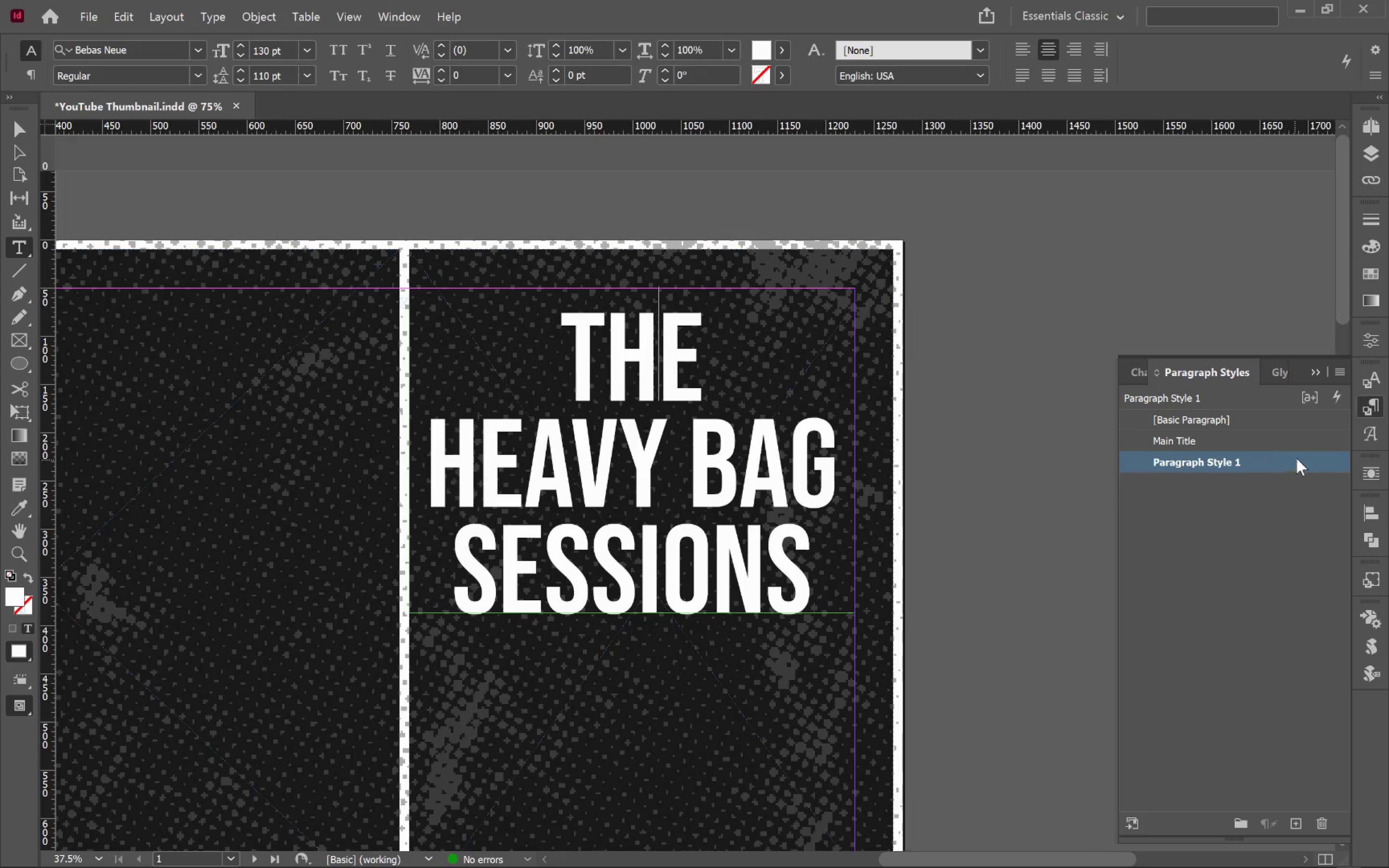 
double_click([1300, 458])
 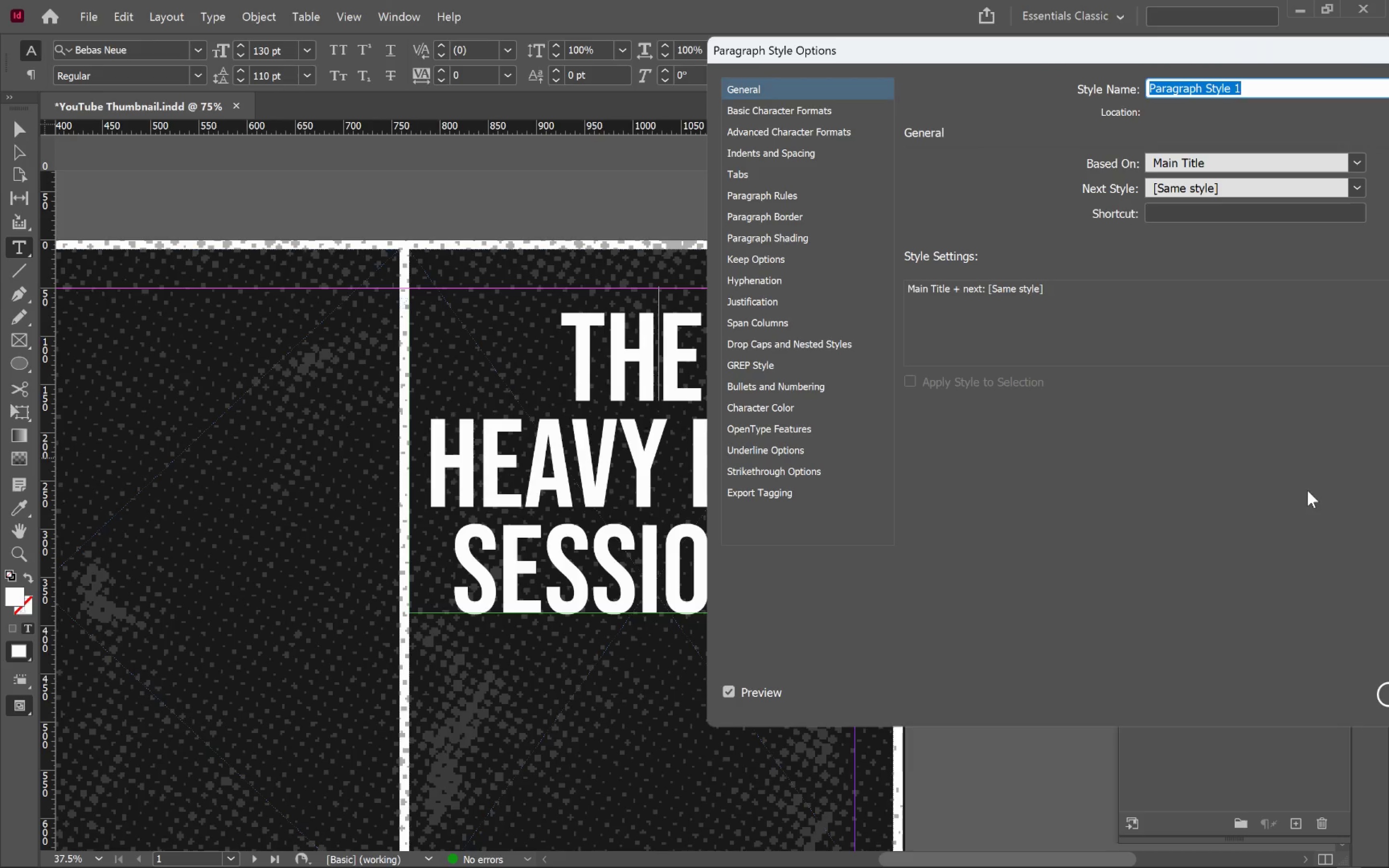 
type(The)
 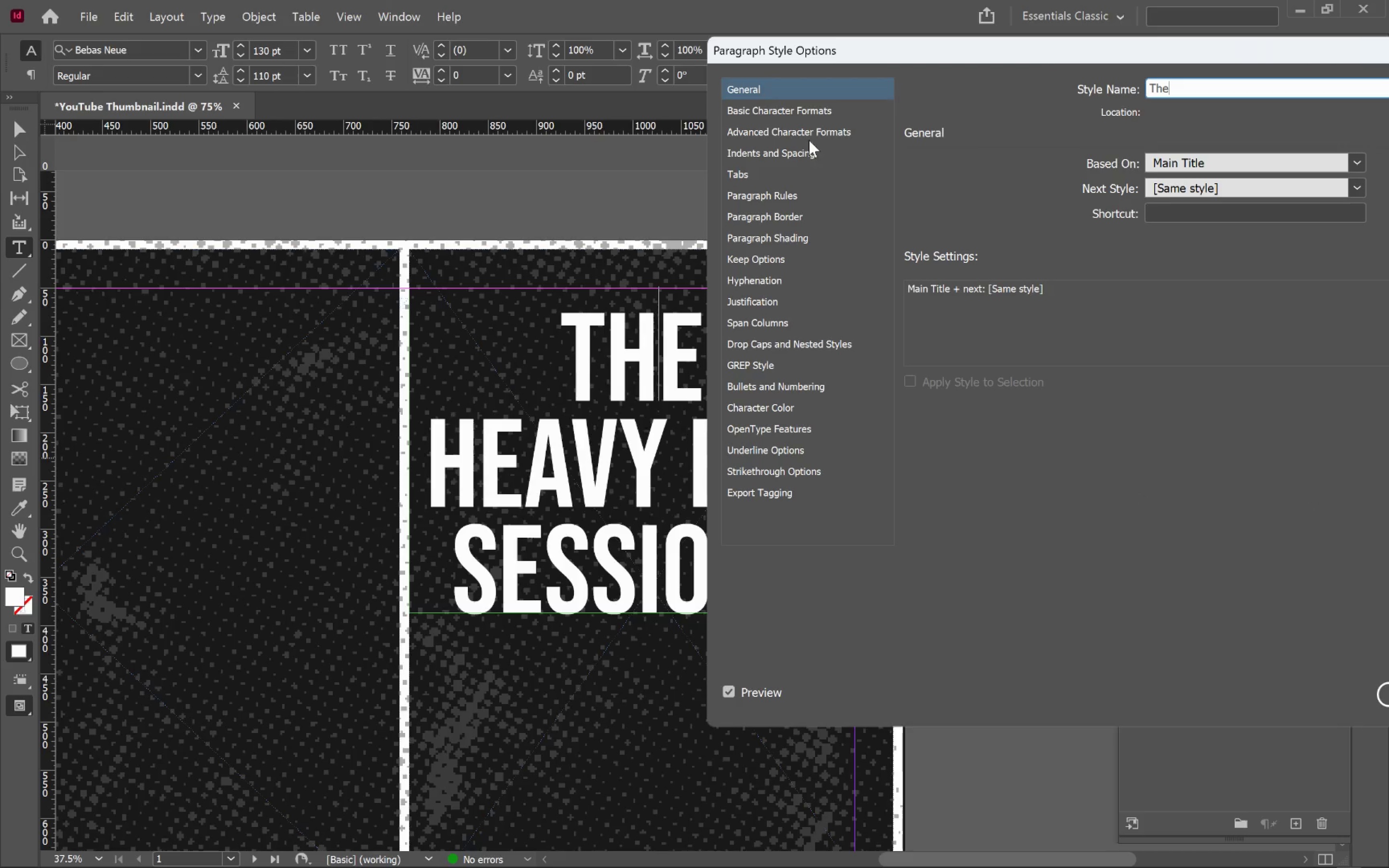 
left_click([824, 106])
 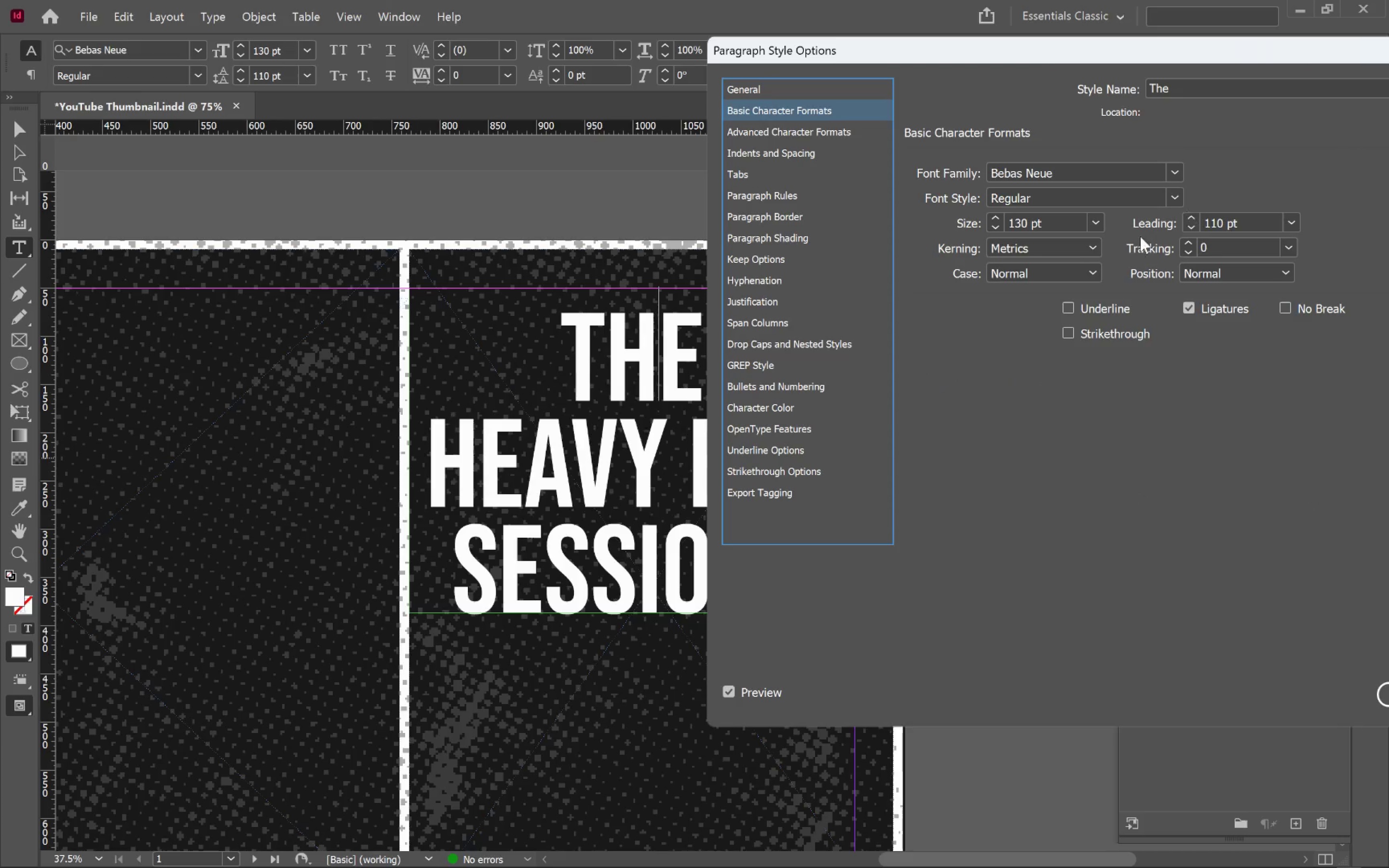 
hold_key(key=ShiftLeft, duration=10.19)
left_click([993, 229])
 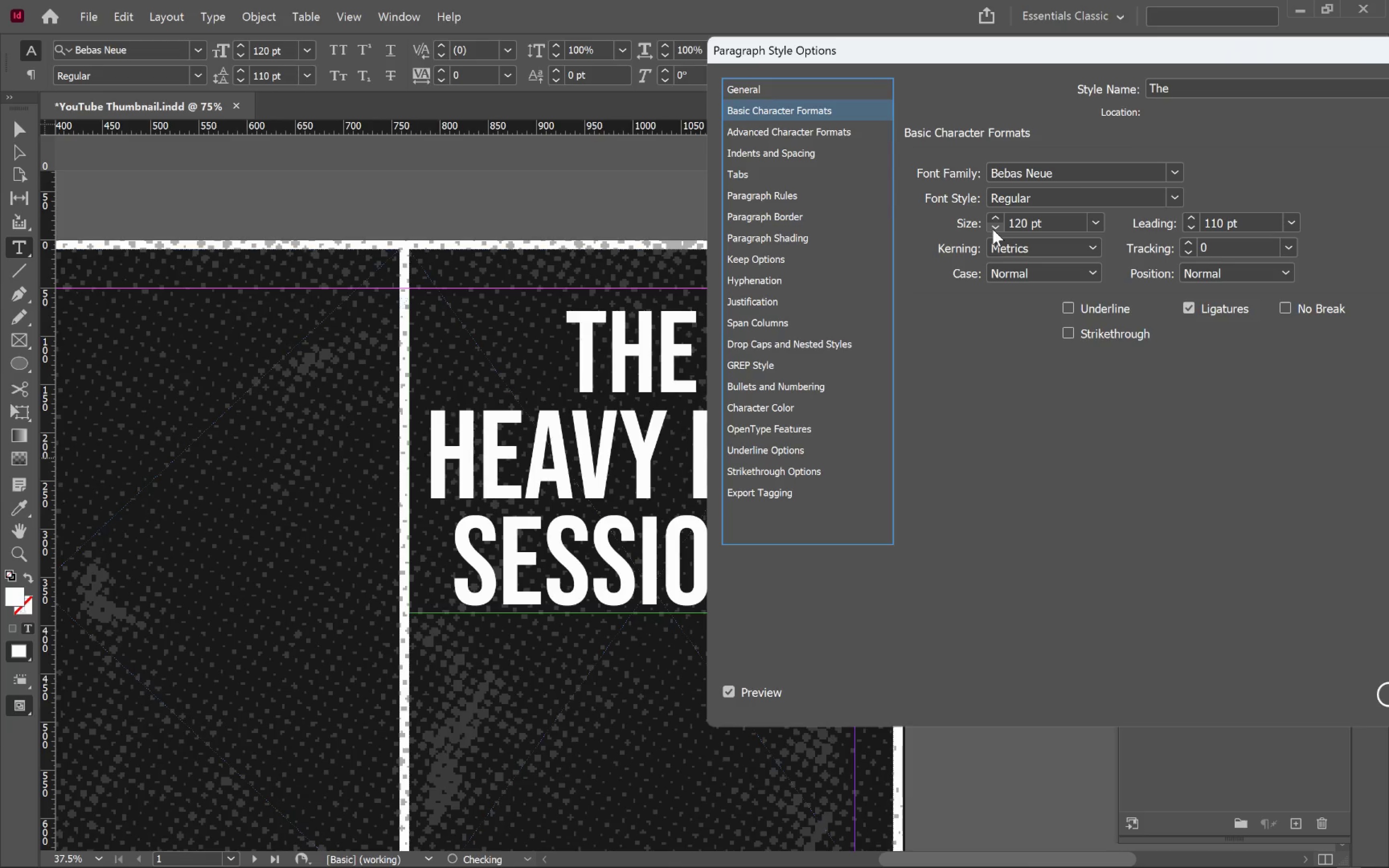 
left_click([993, 229])
 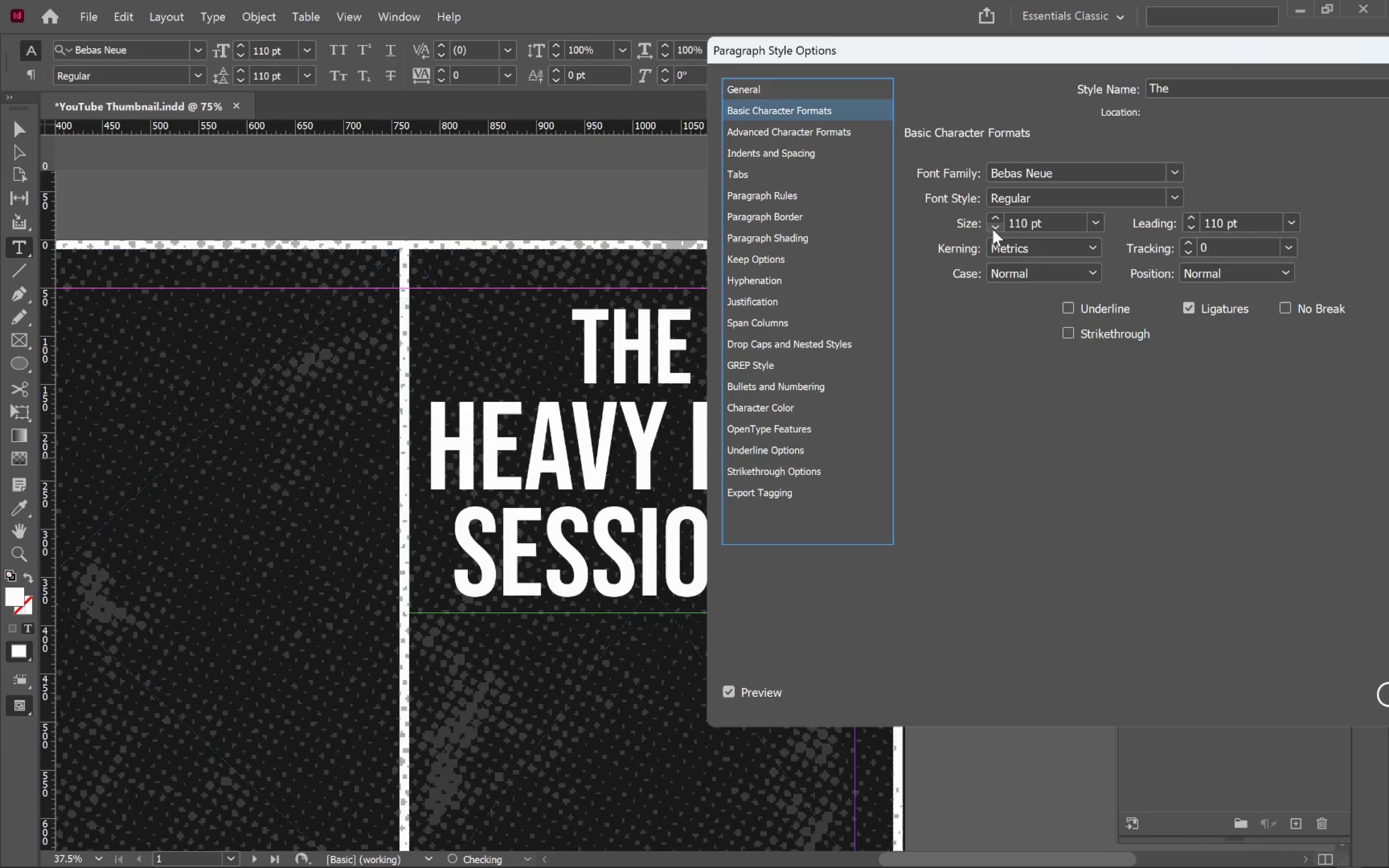 
left_click([993, 229])
 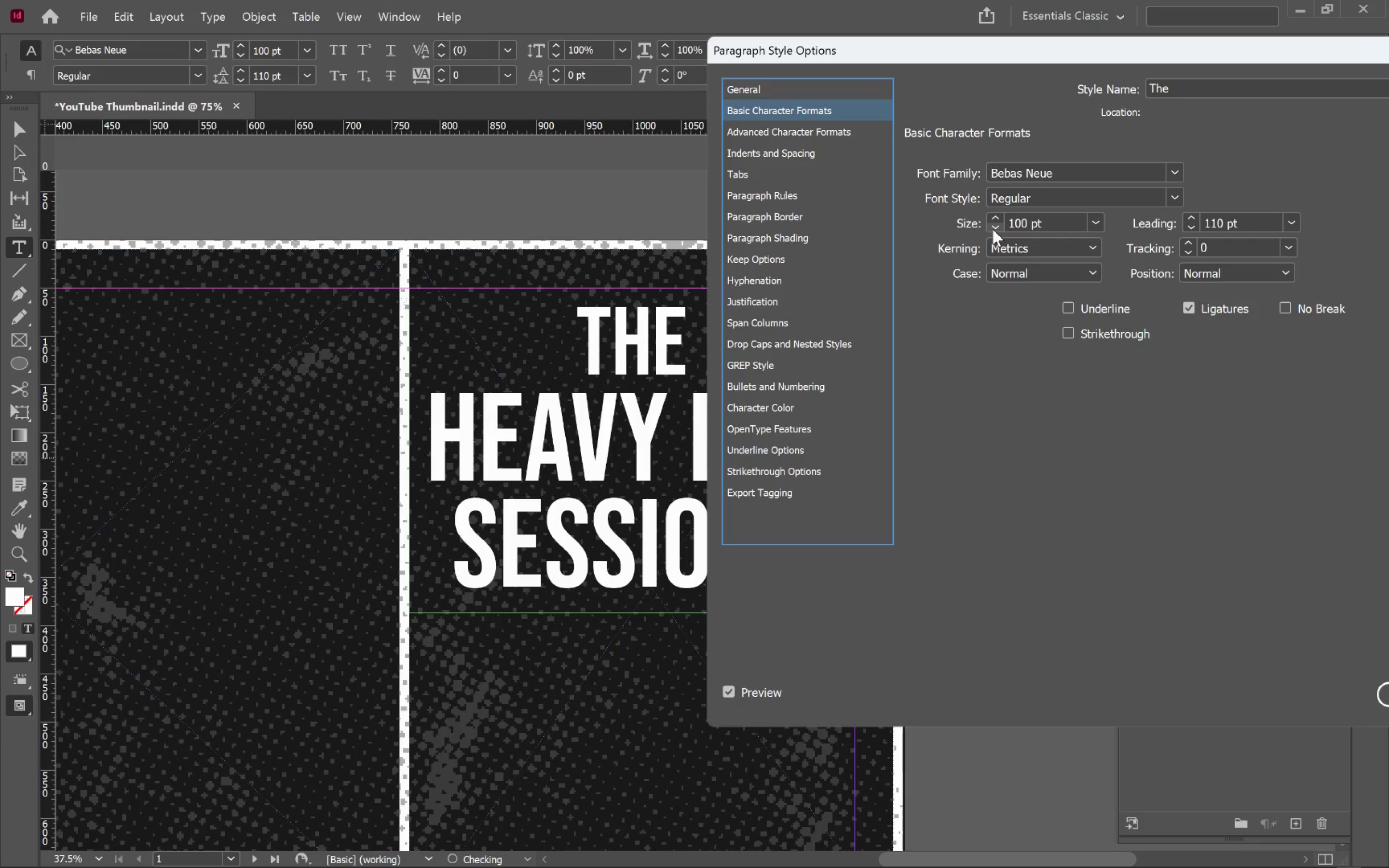 
left_click([993, 229])
 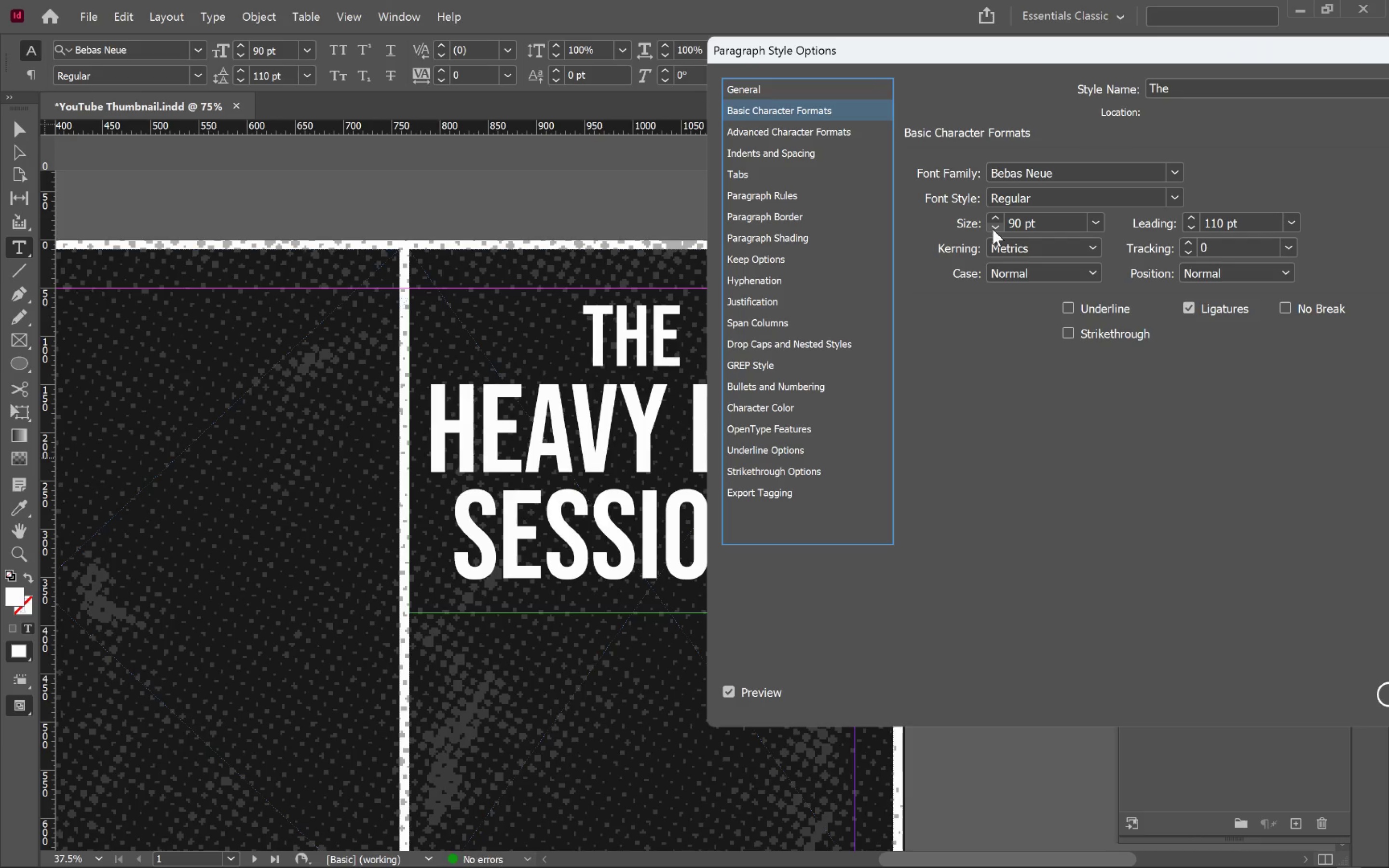 
left_click([993, 229])
 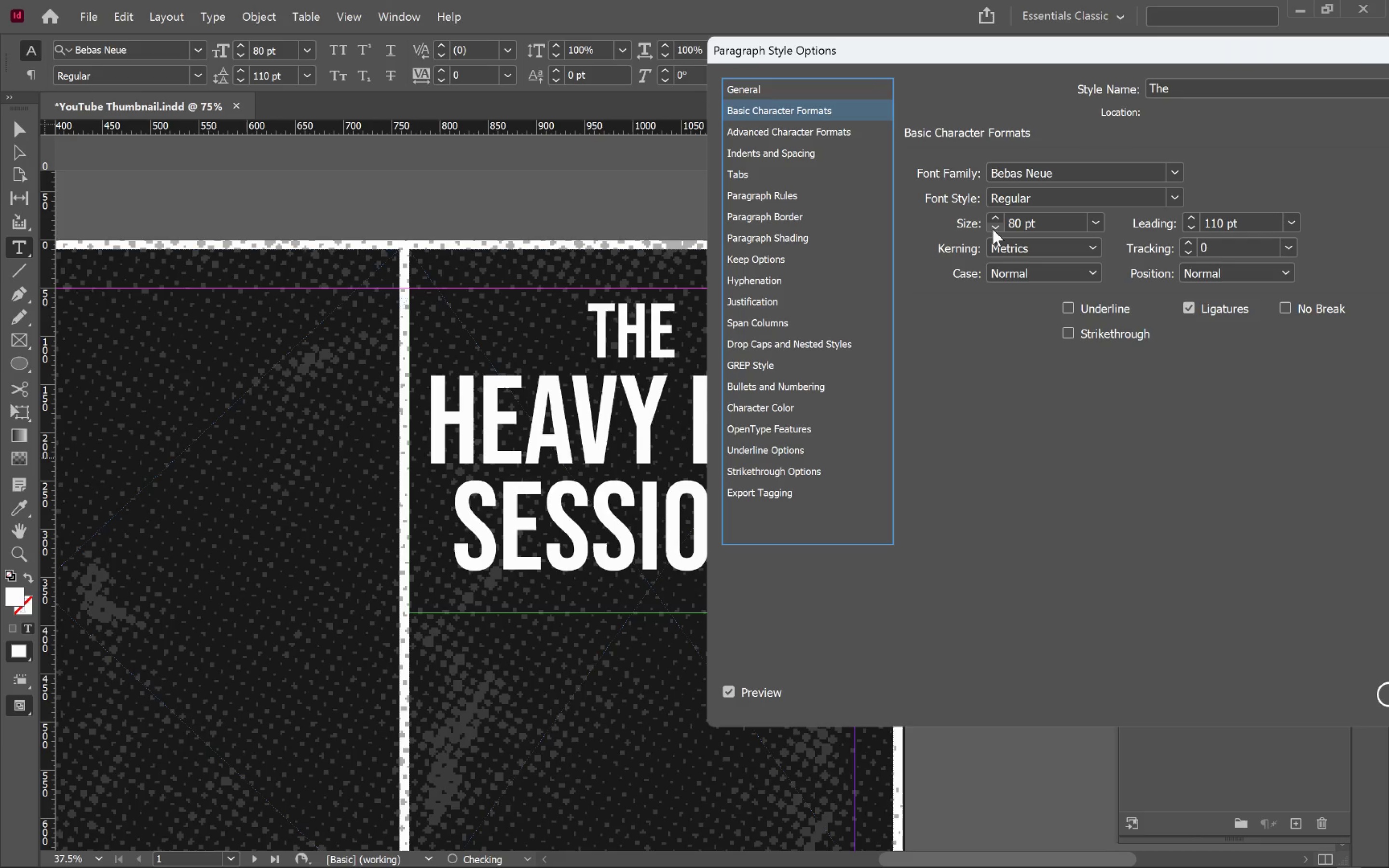 
left_click([993, 229])
 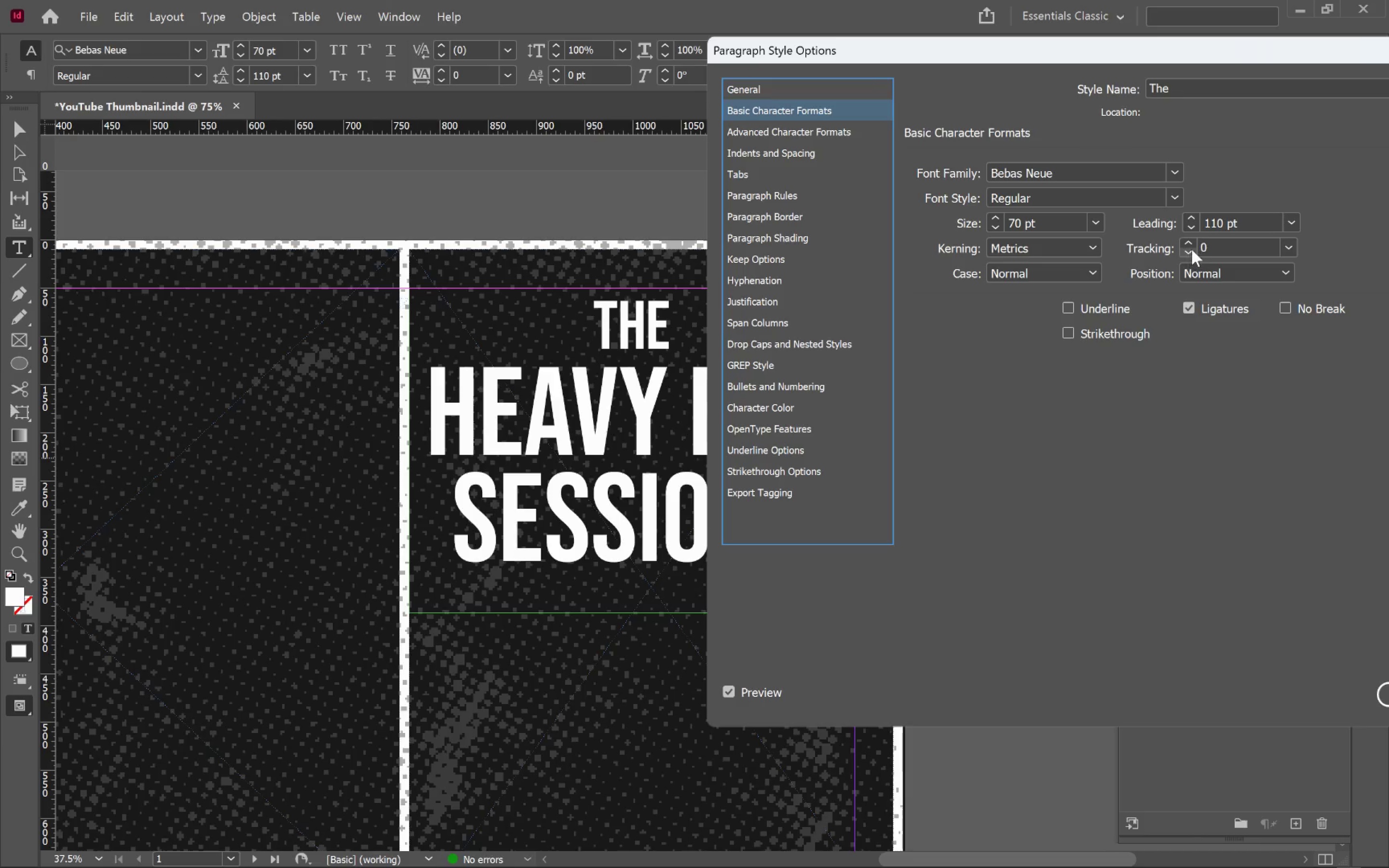 
double_click([1189, 245])
 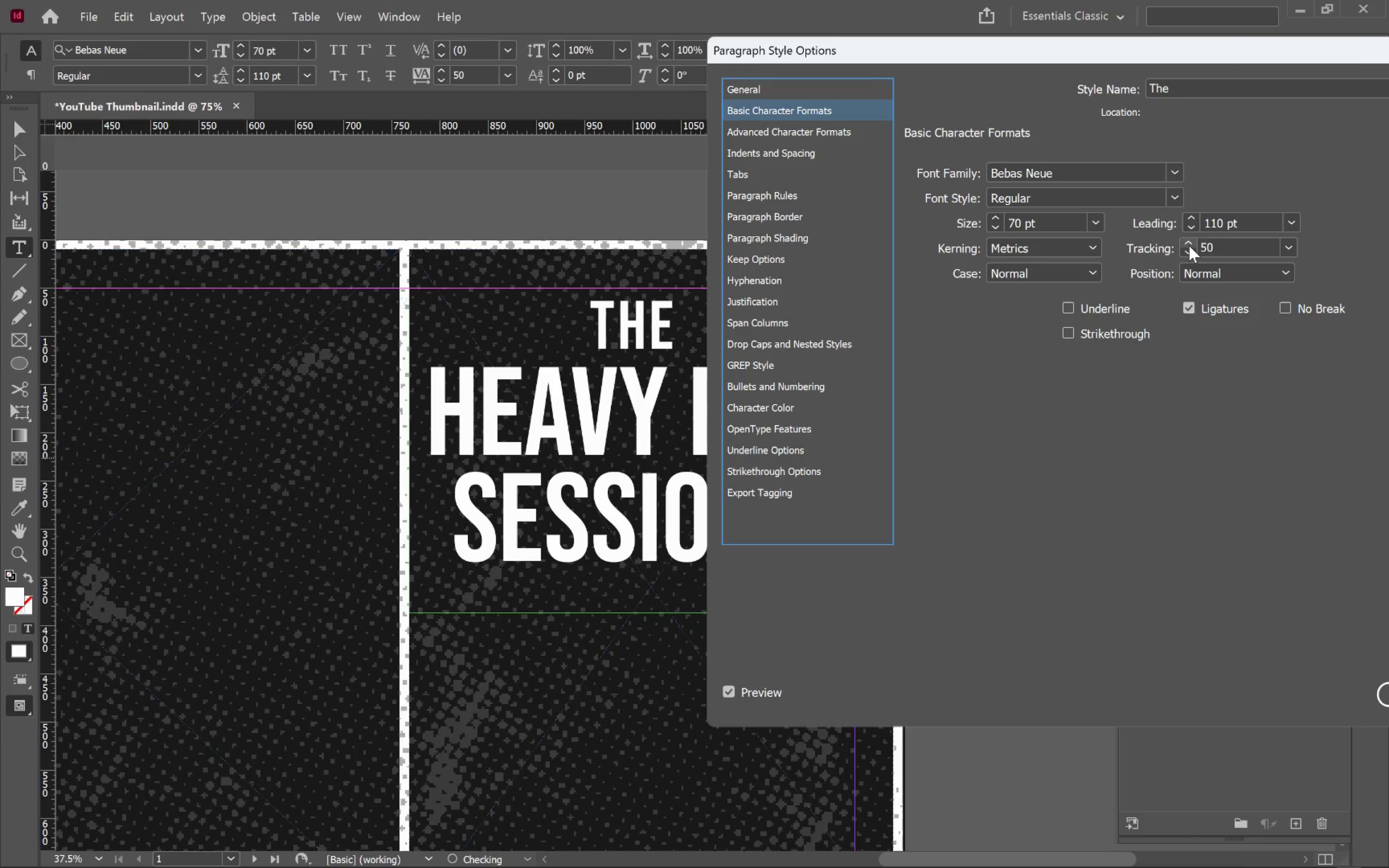 
triple_click([1189, 245])
 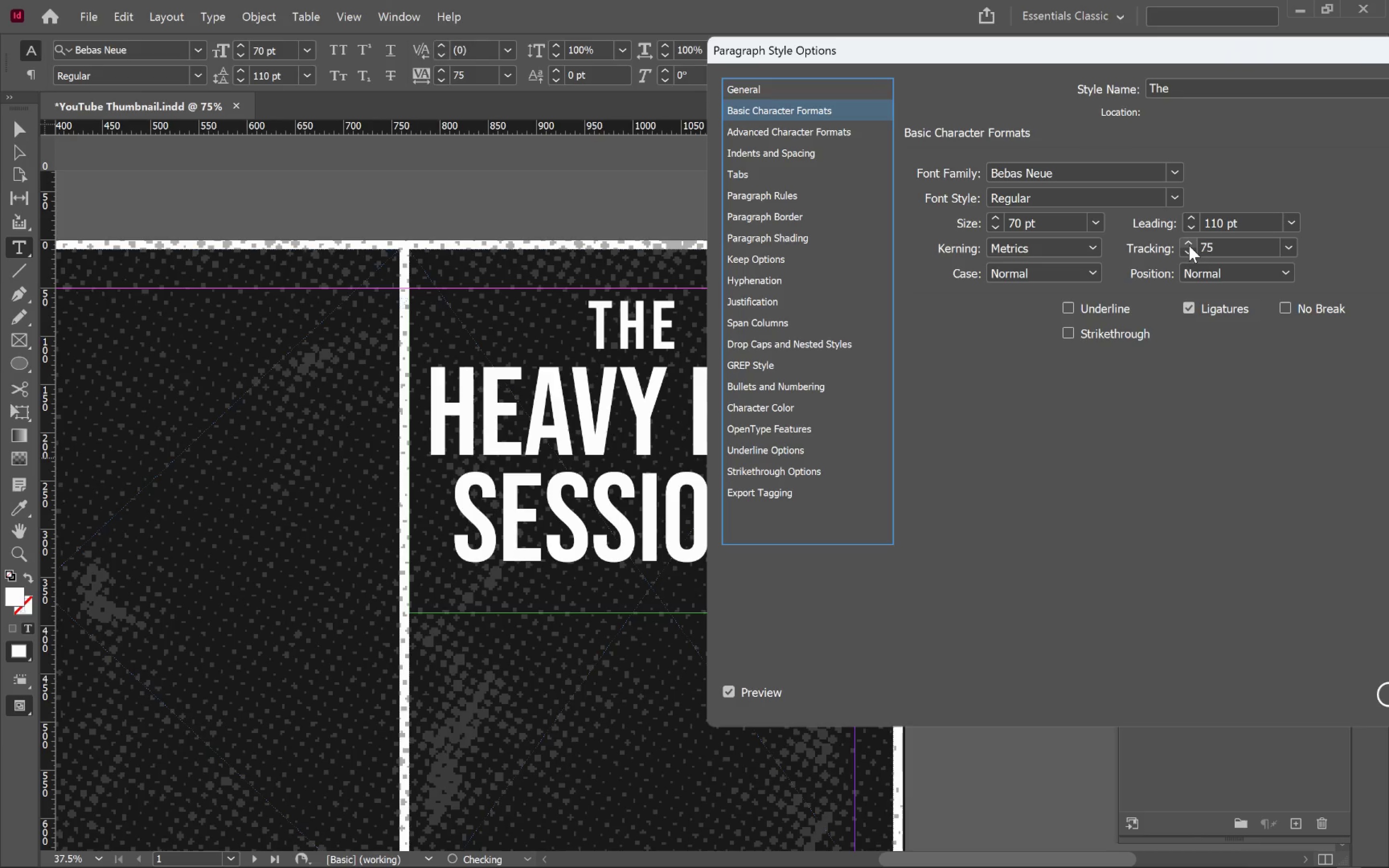 
left_click([1189, 245])
 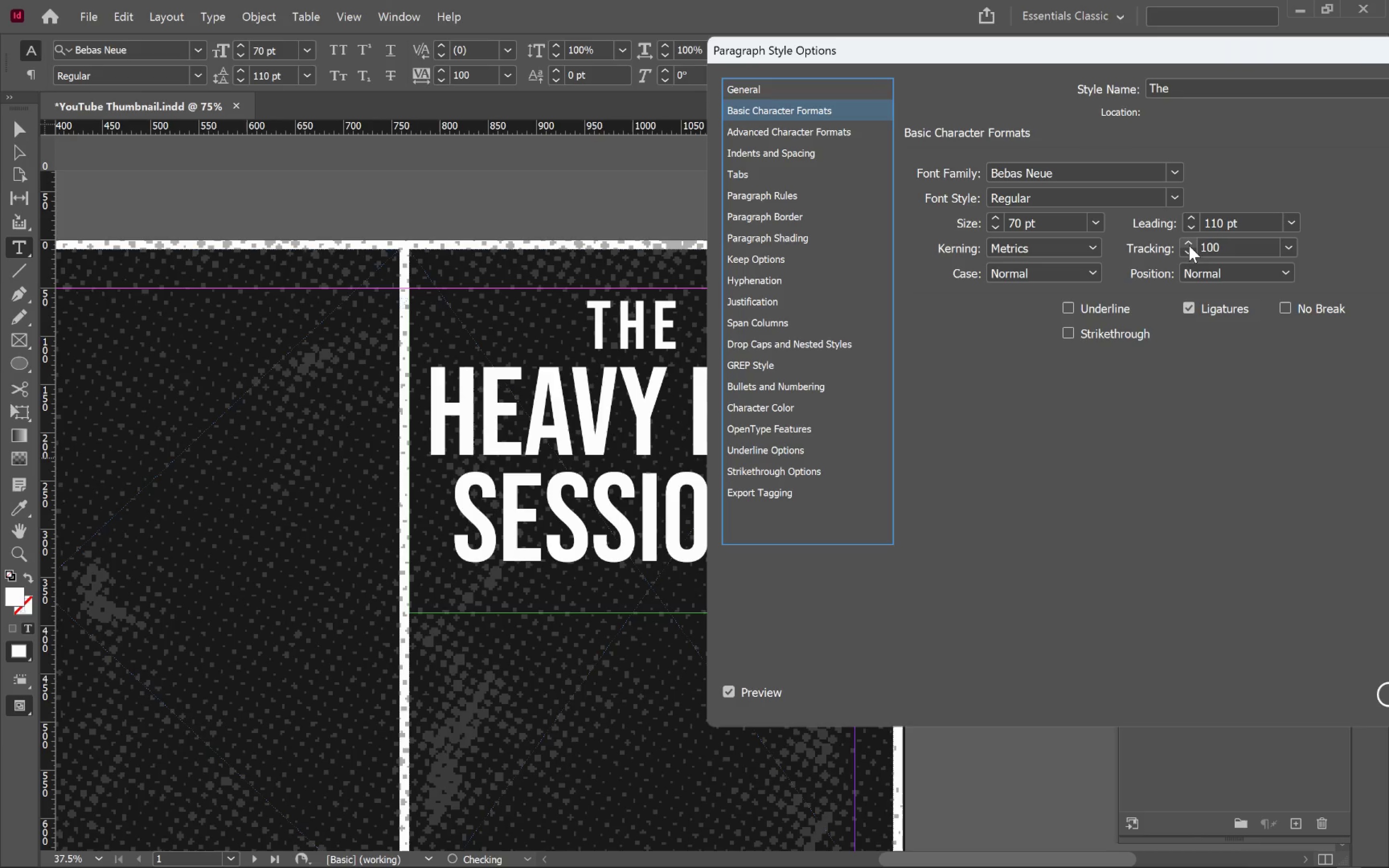 
left_click([1189, 245])
 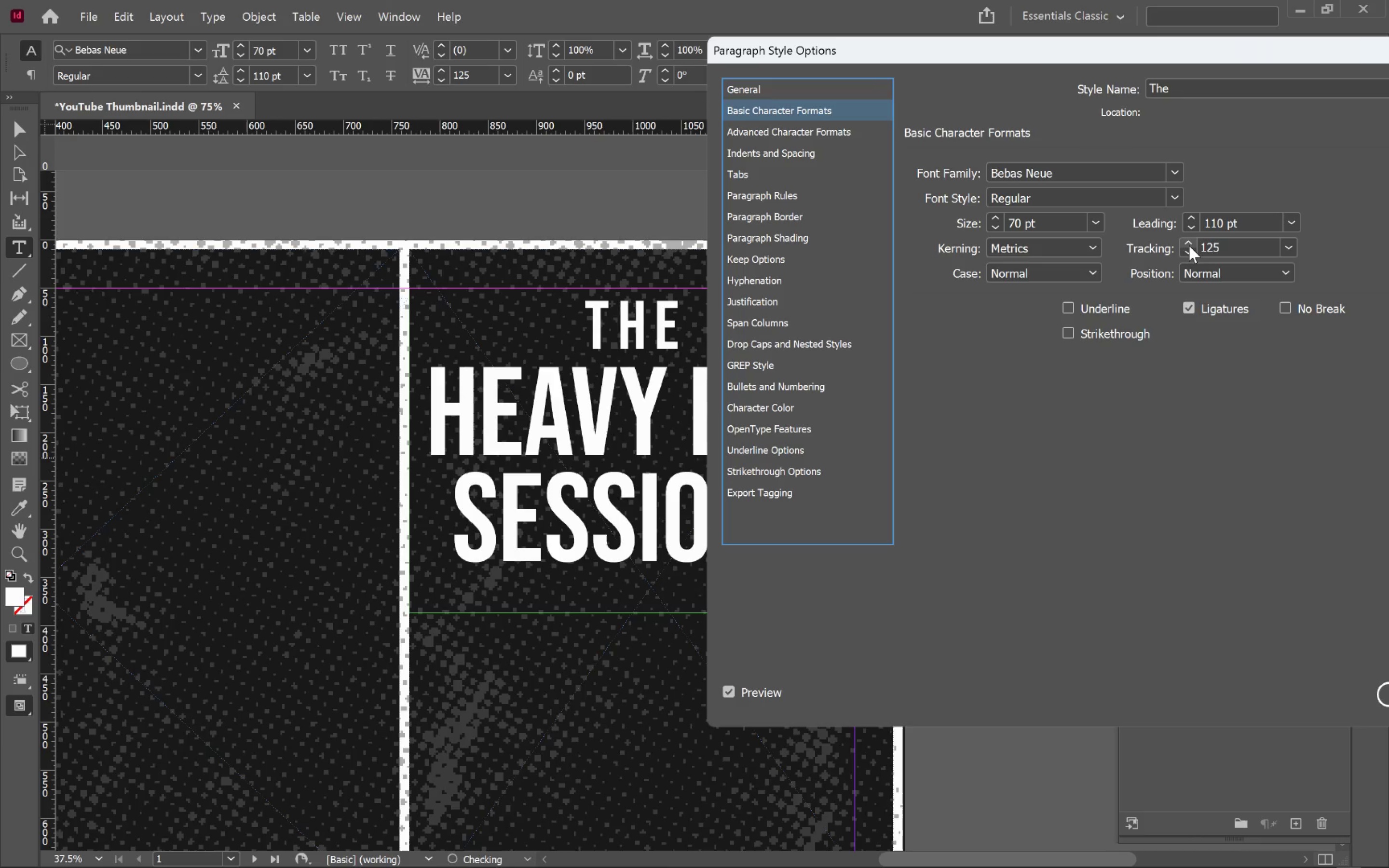 
left_click([1189, 245])
 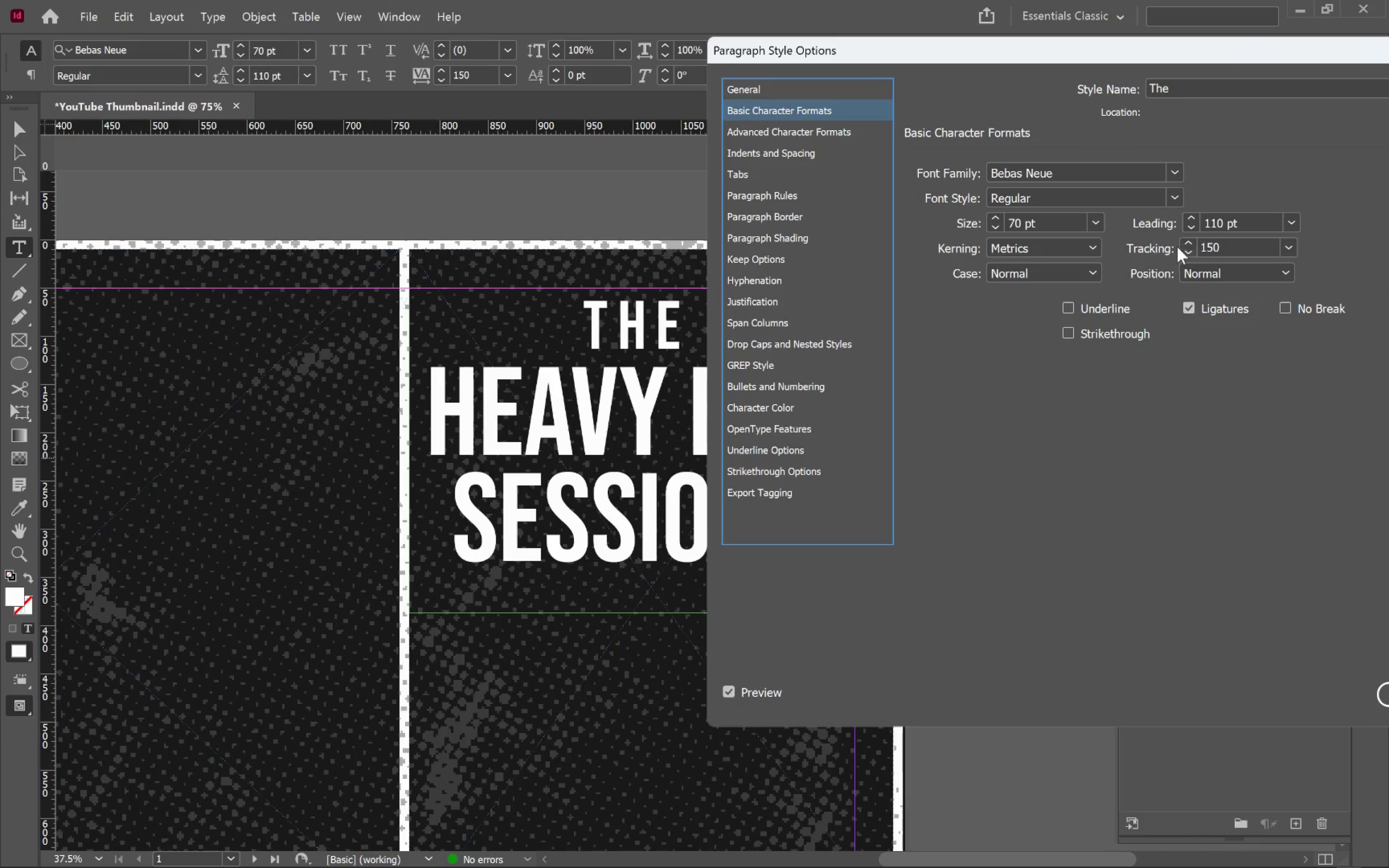 
hold_key(key=ShiftLeft, duration=1.61)
 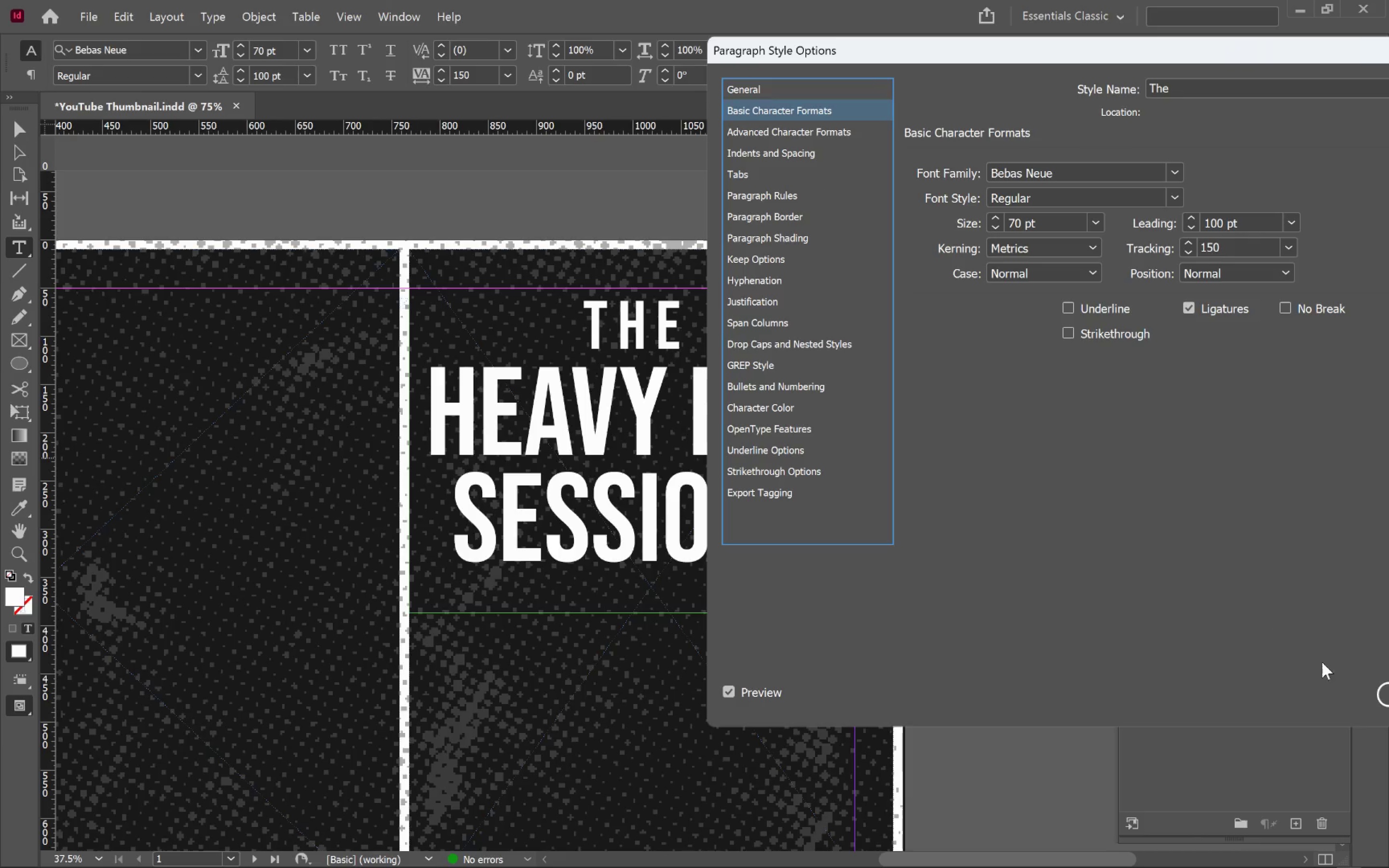 
left_click([1387, 695])
 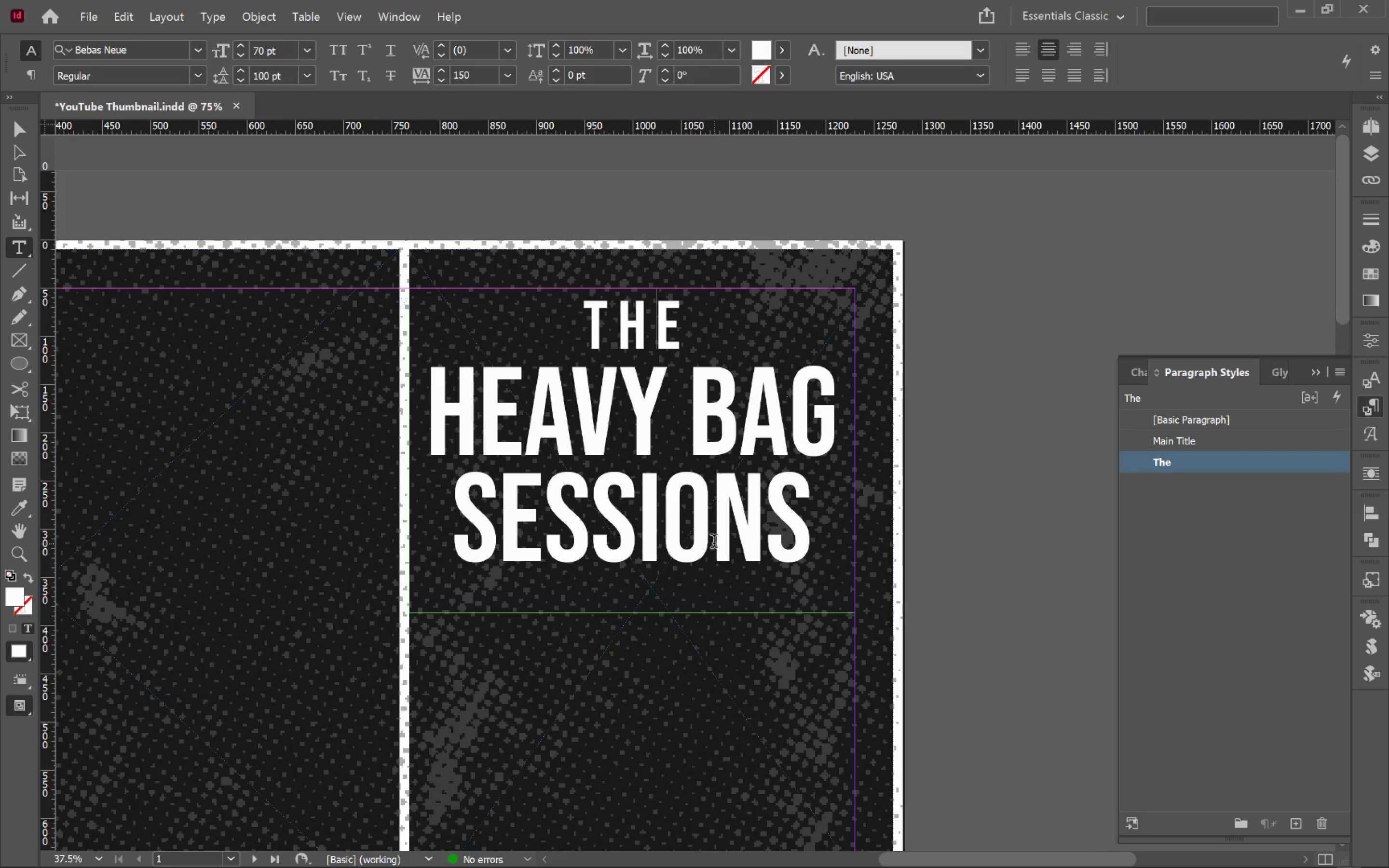 
left_click([710, 533])
 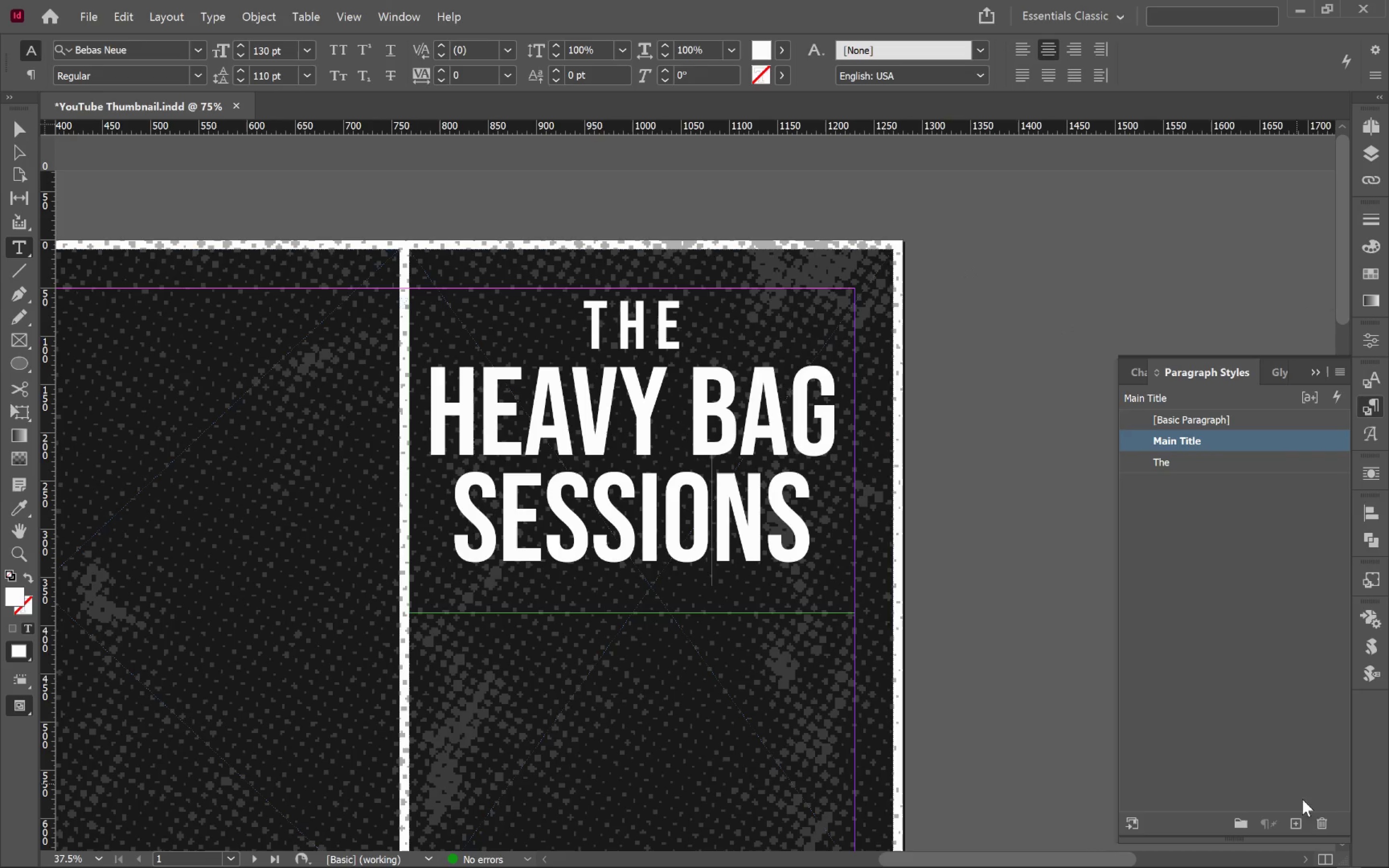 
left_click([1303, 818])
 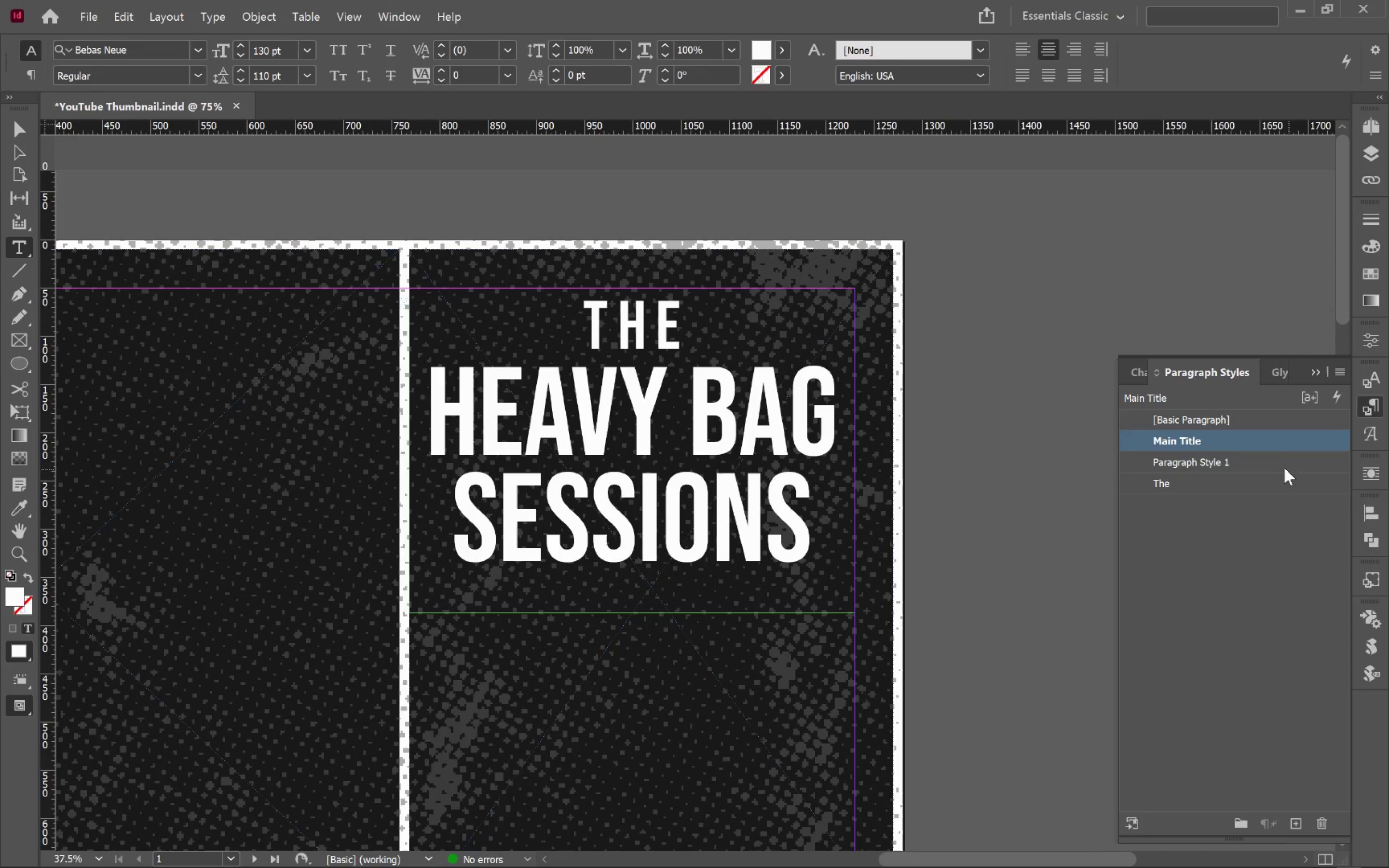 
left_click([1282, 464])
 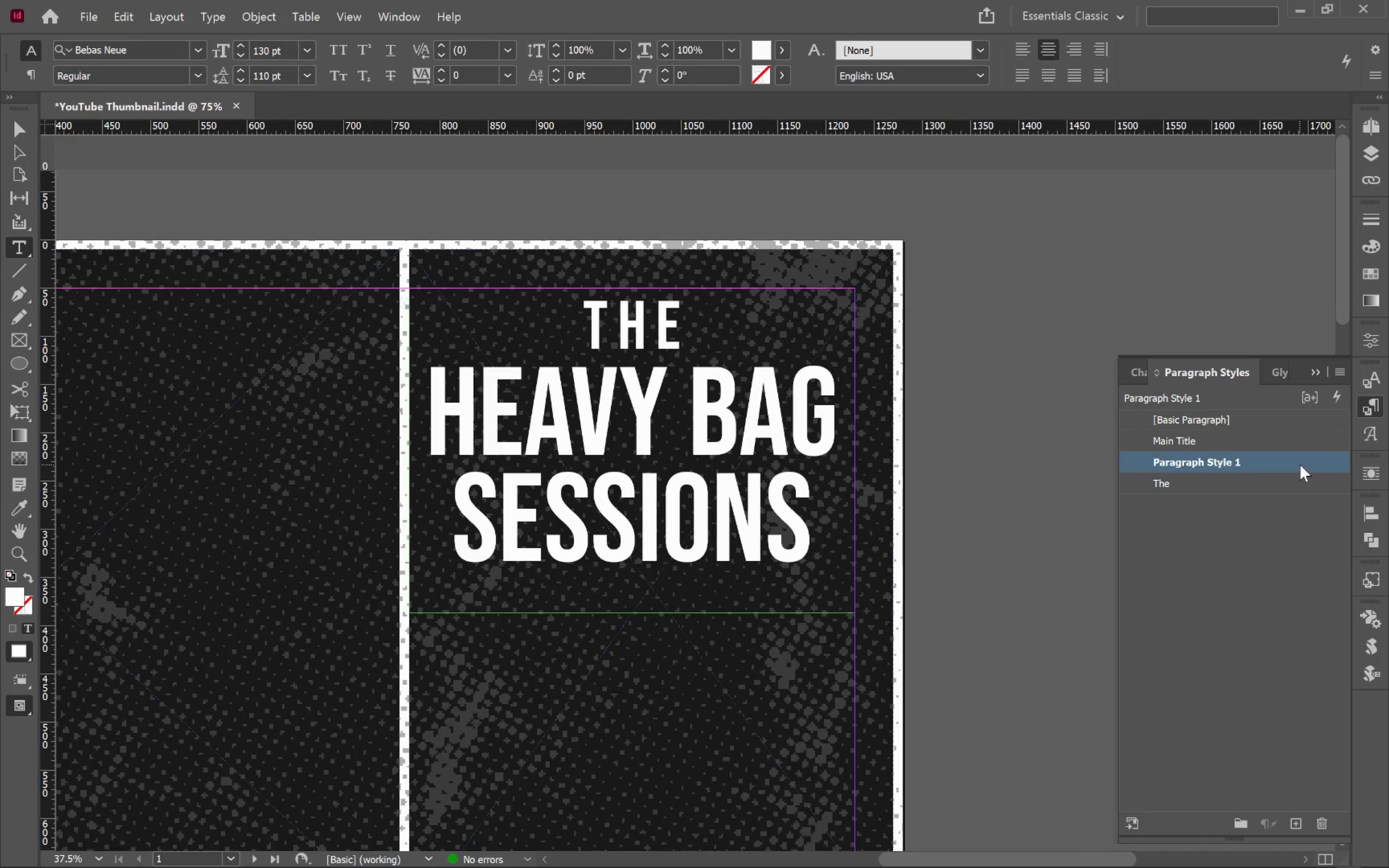 
double_click([1300, 464])
 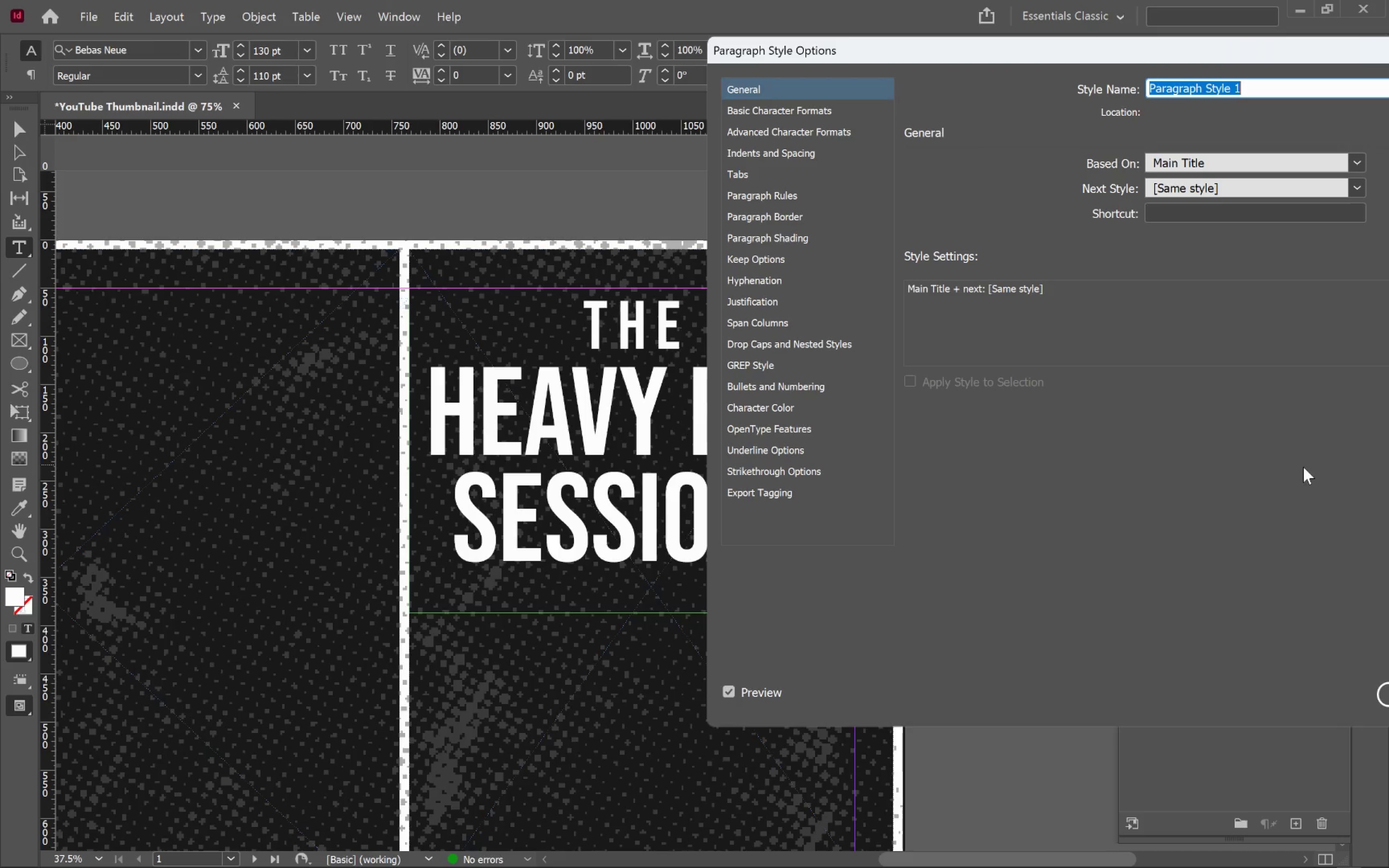 
type(Sessions)
 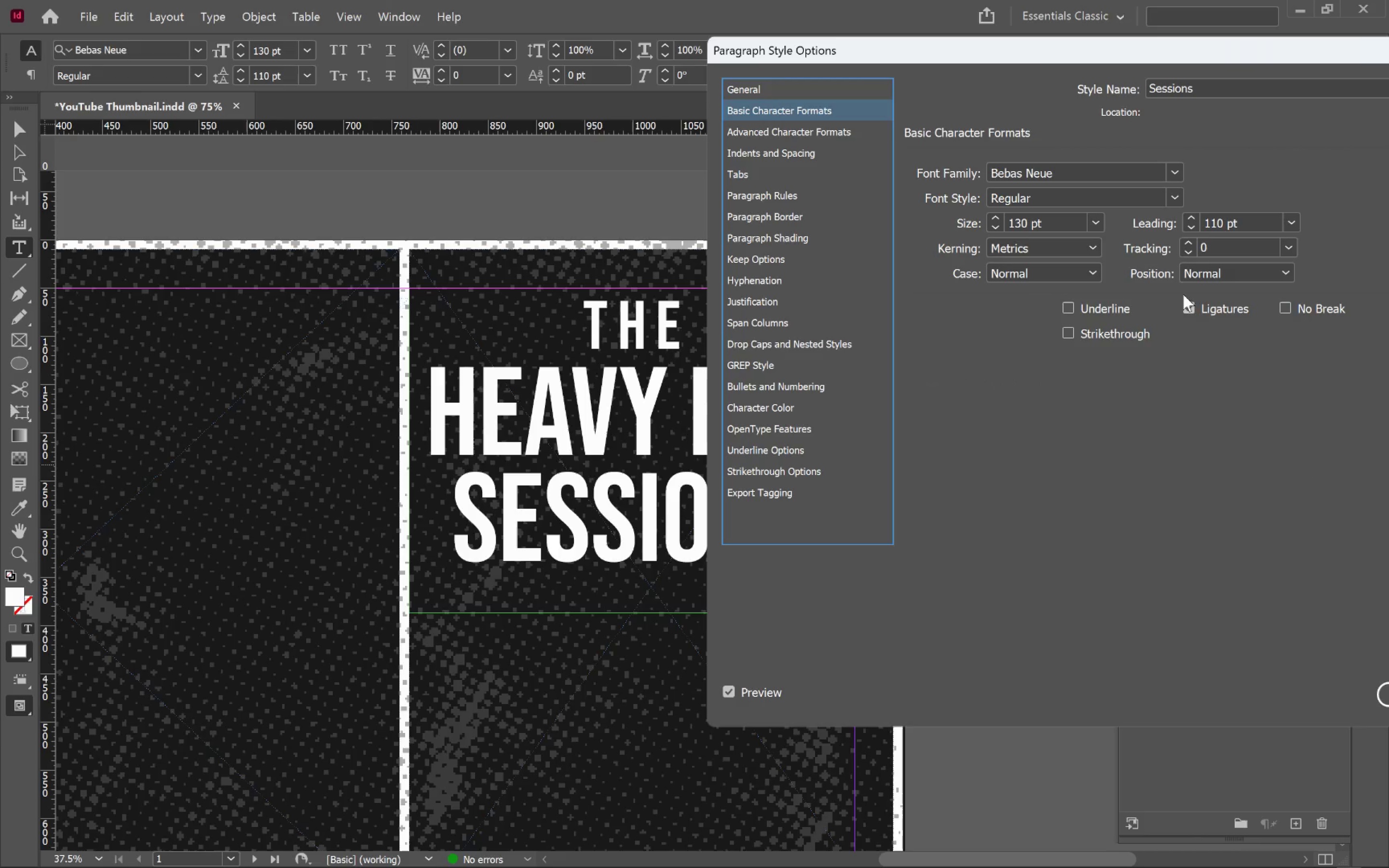 
hold_key(key=ShiftLeft, duration=13.61)
left_click([995, 227])
 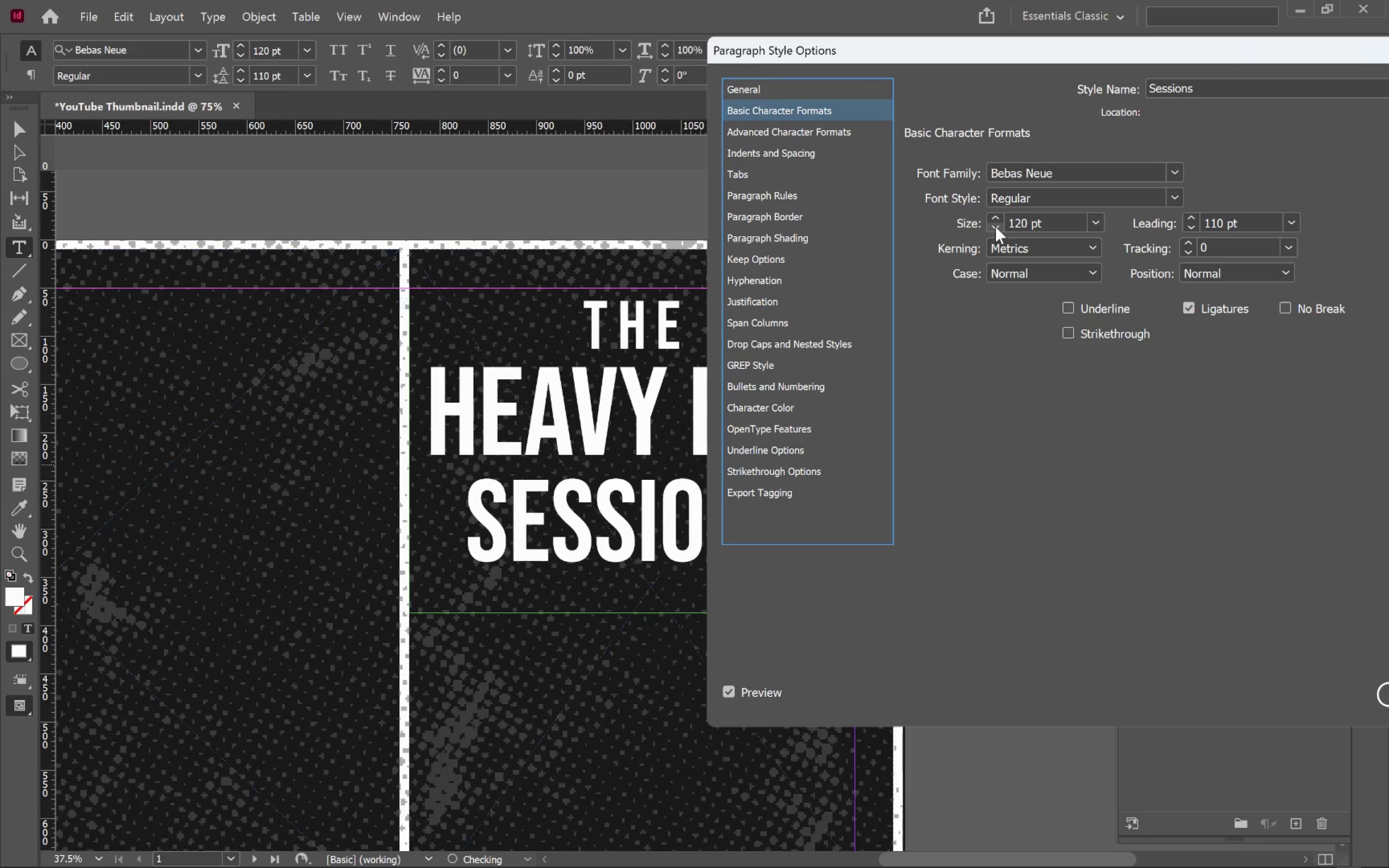 
left_click([995, 227])
 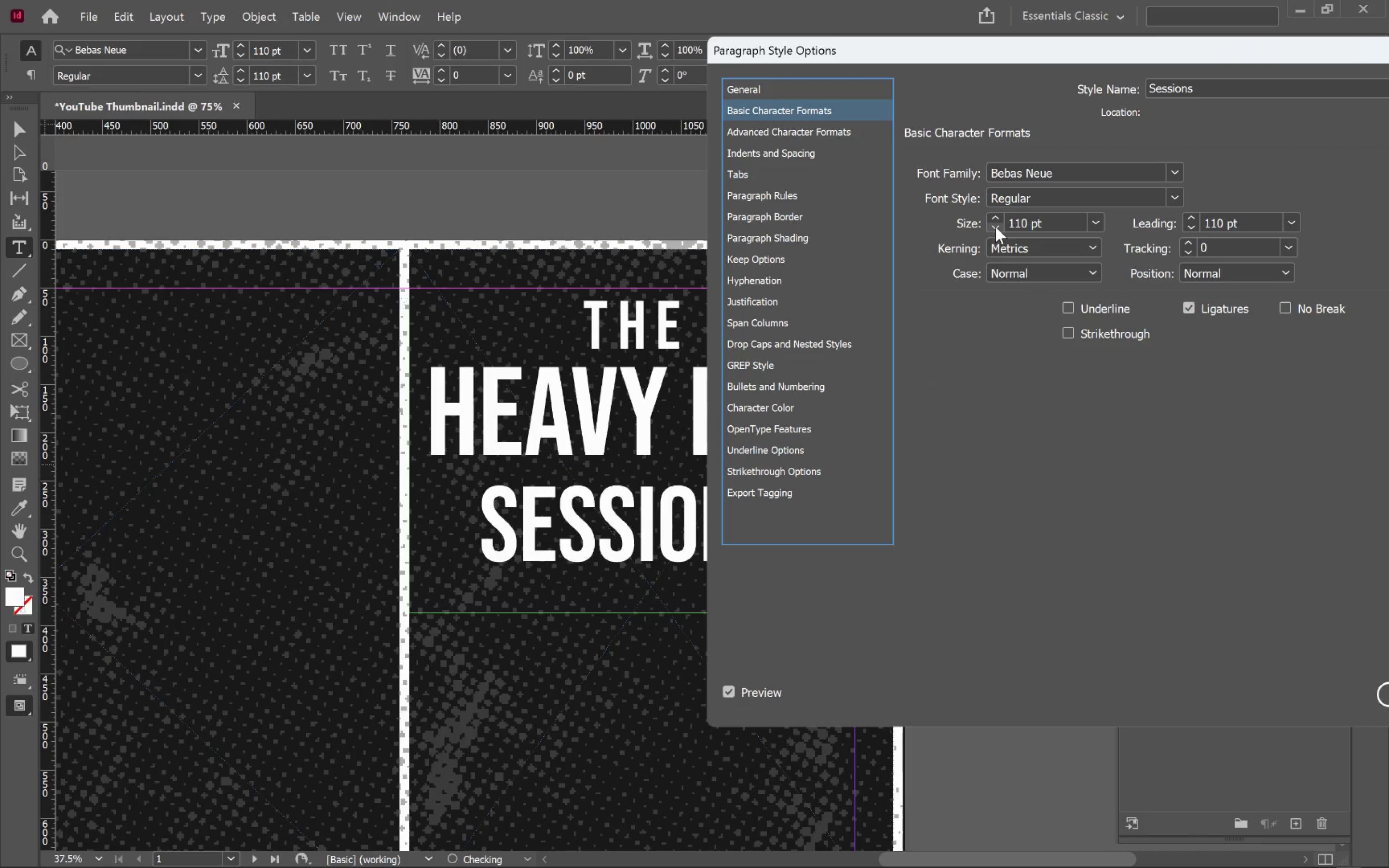 
left_click([995, 227])
 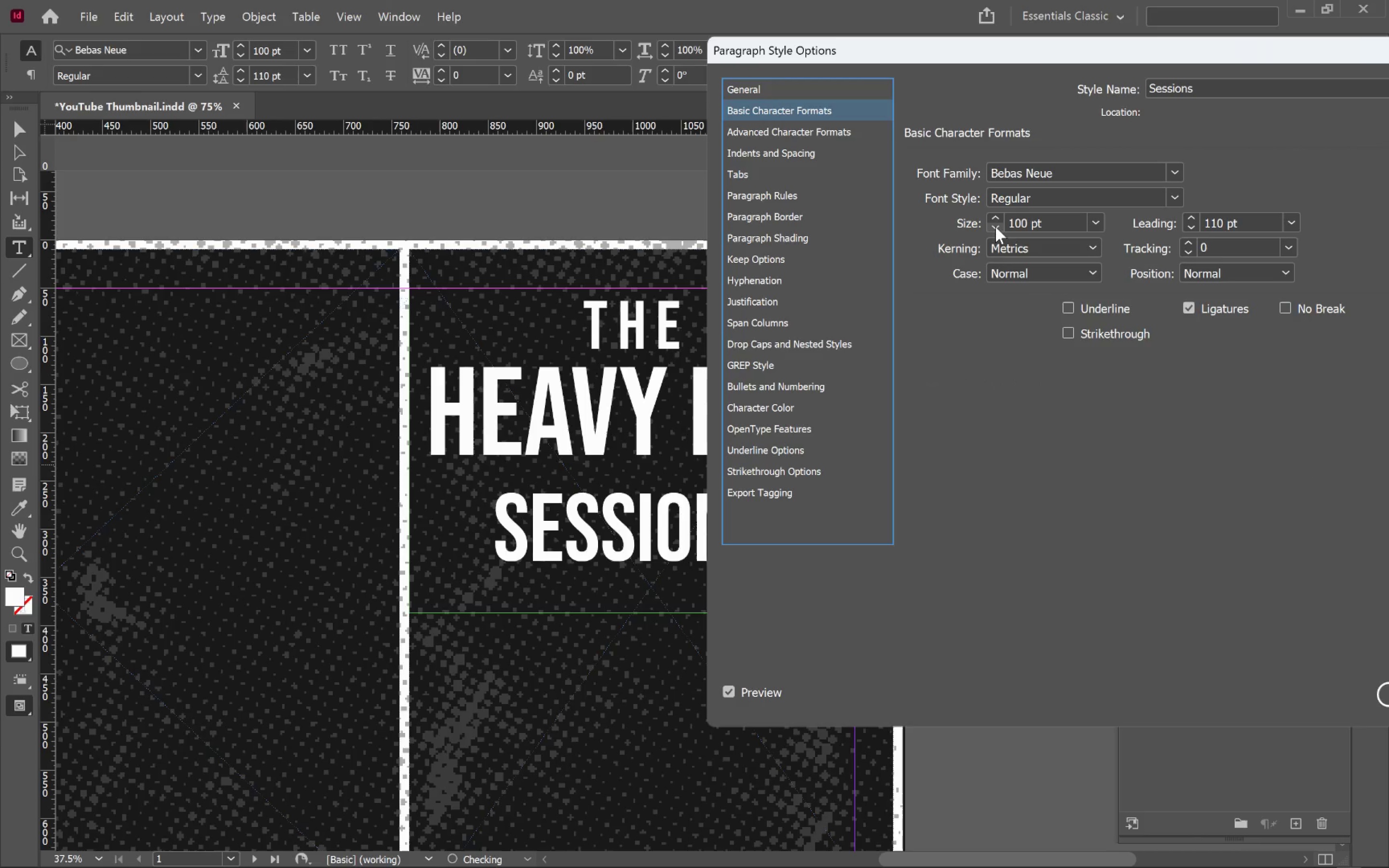 
left_click([995, 227])
 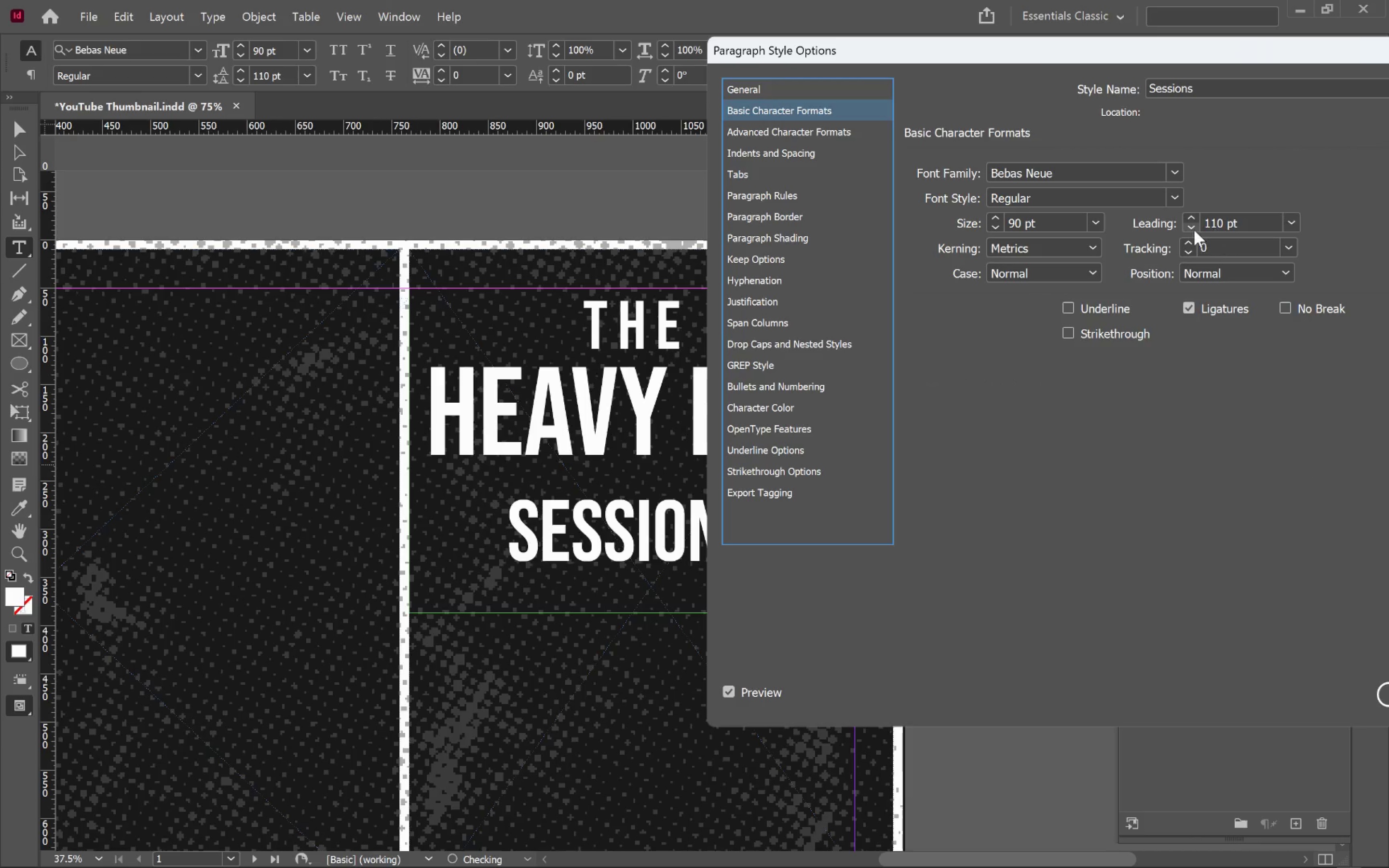 
left_click([1191, 228])
 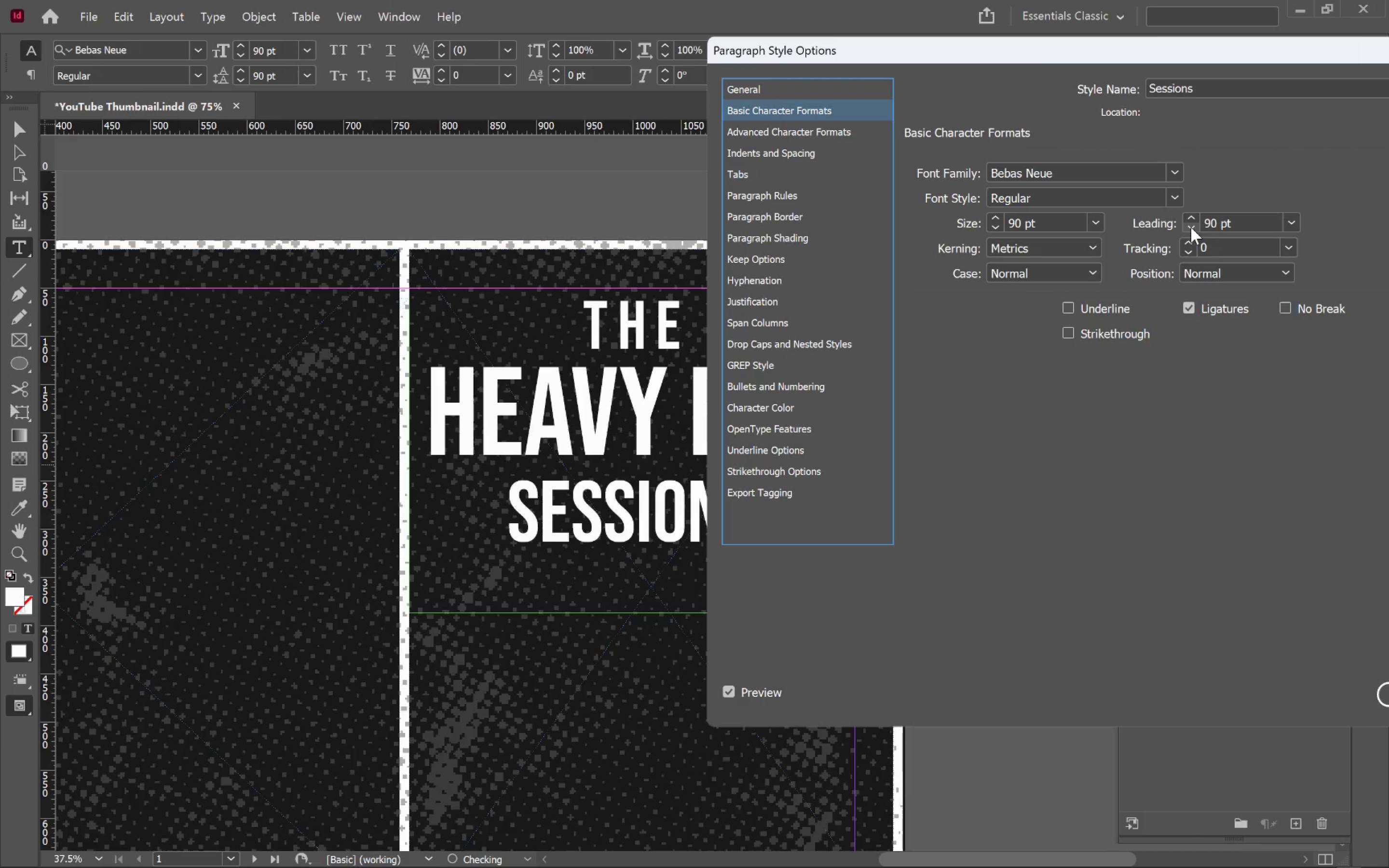 
left_click([1191, 227])
 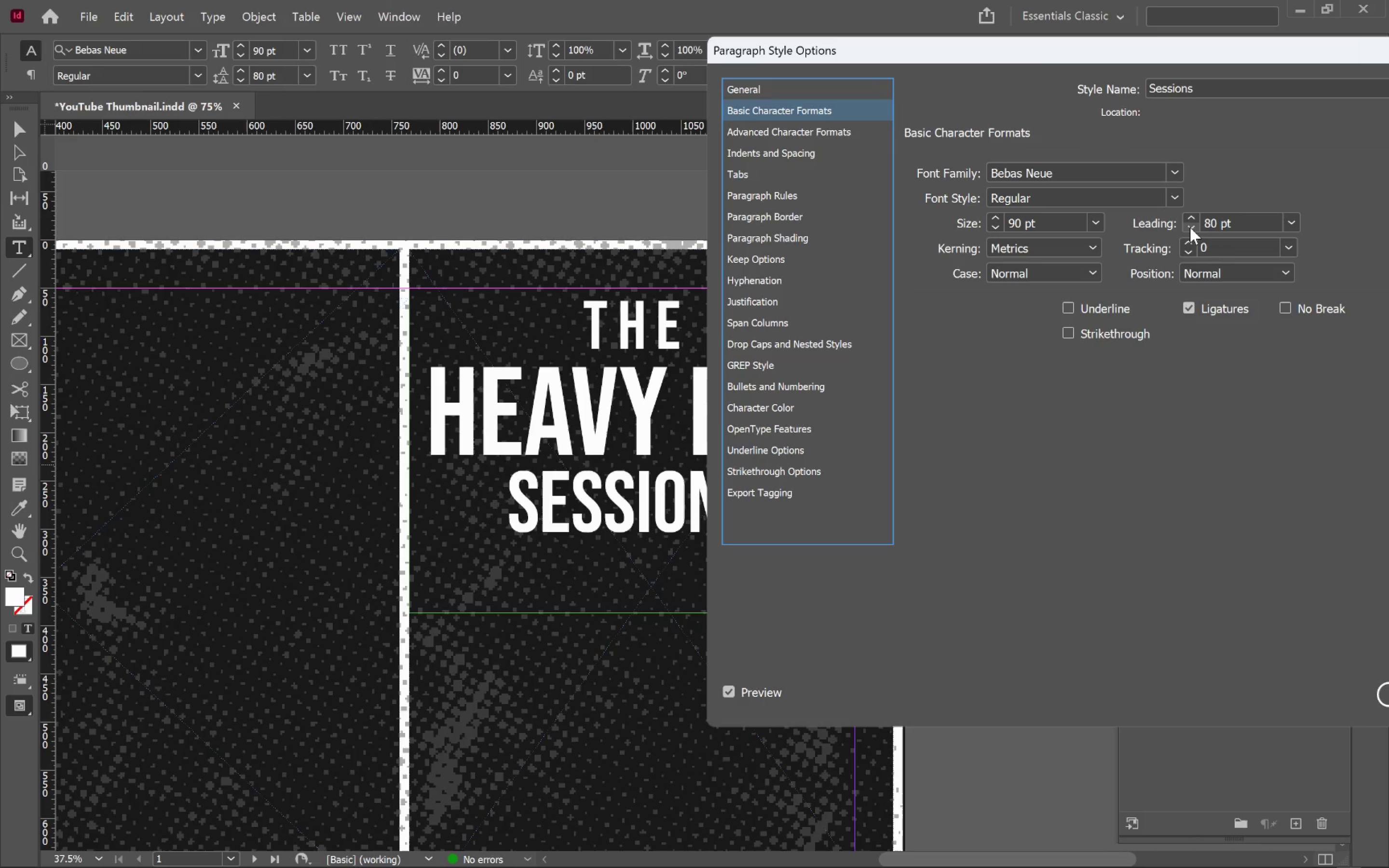 
left_click([993, 227])
 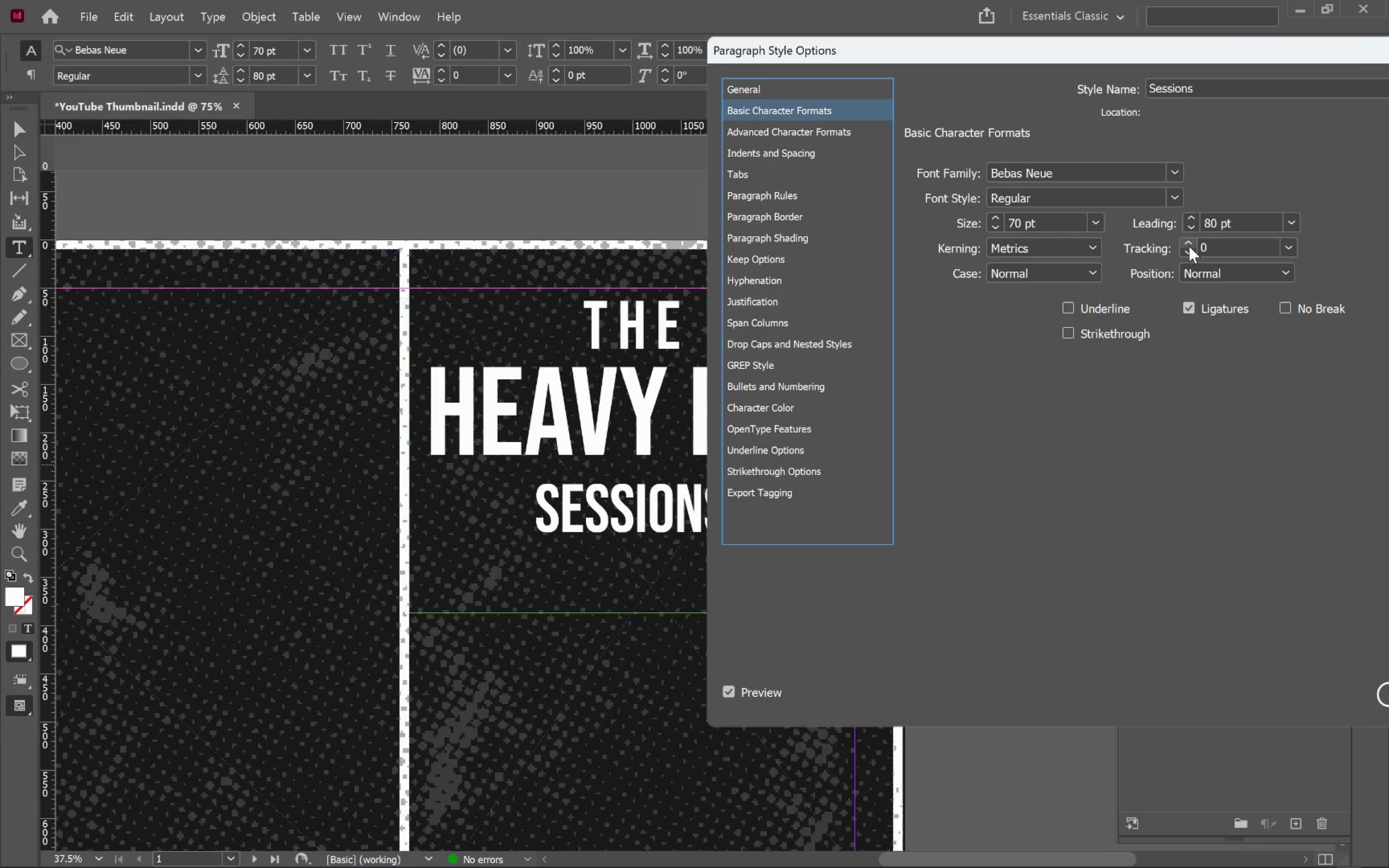 
double_click([1189, 245])
 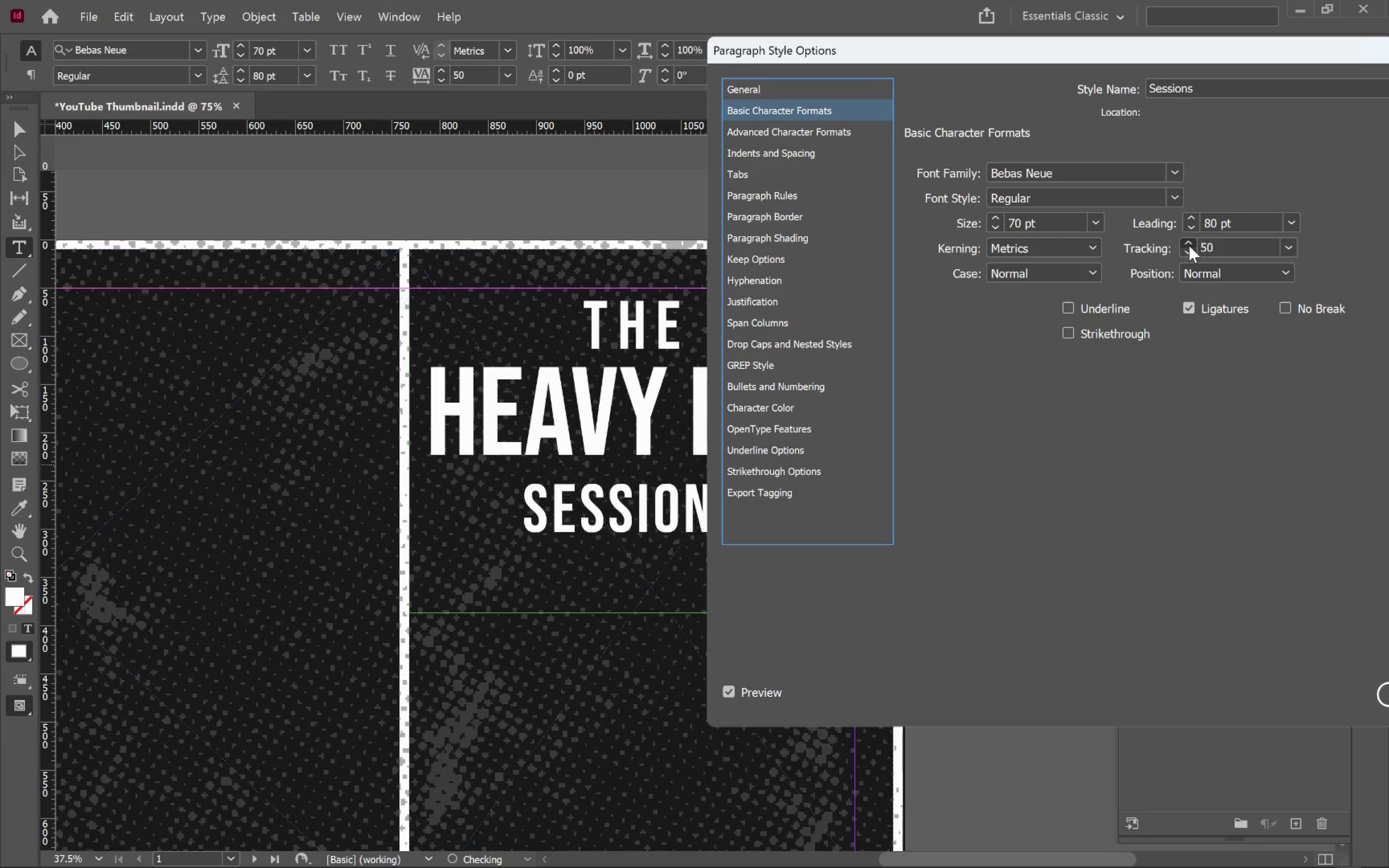 
triple_click([1189, 245])
 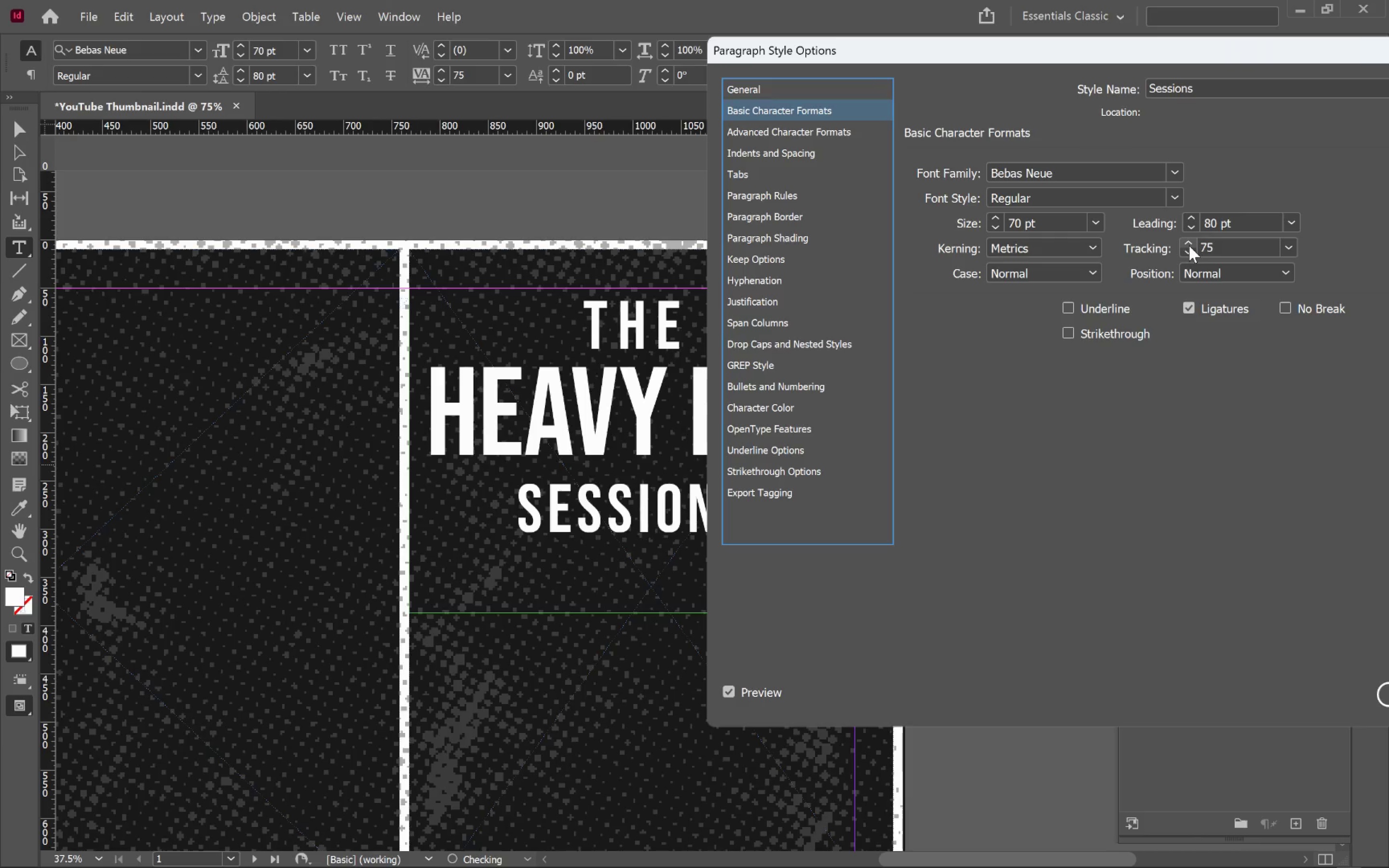 
triple_click([1189, 245])
 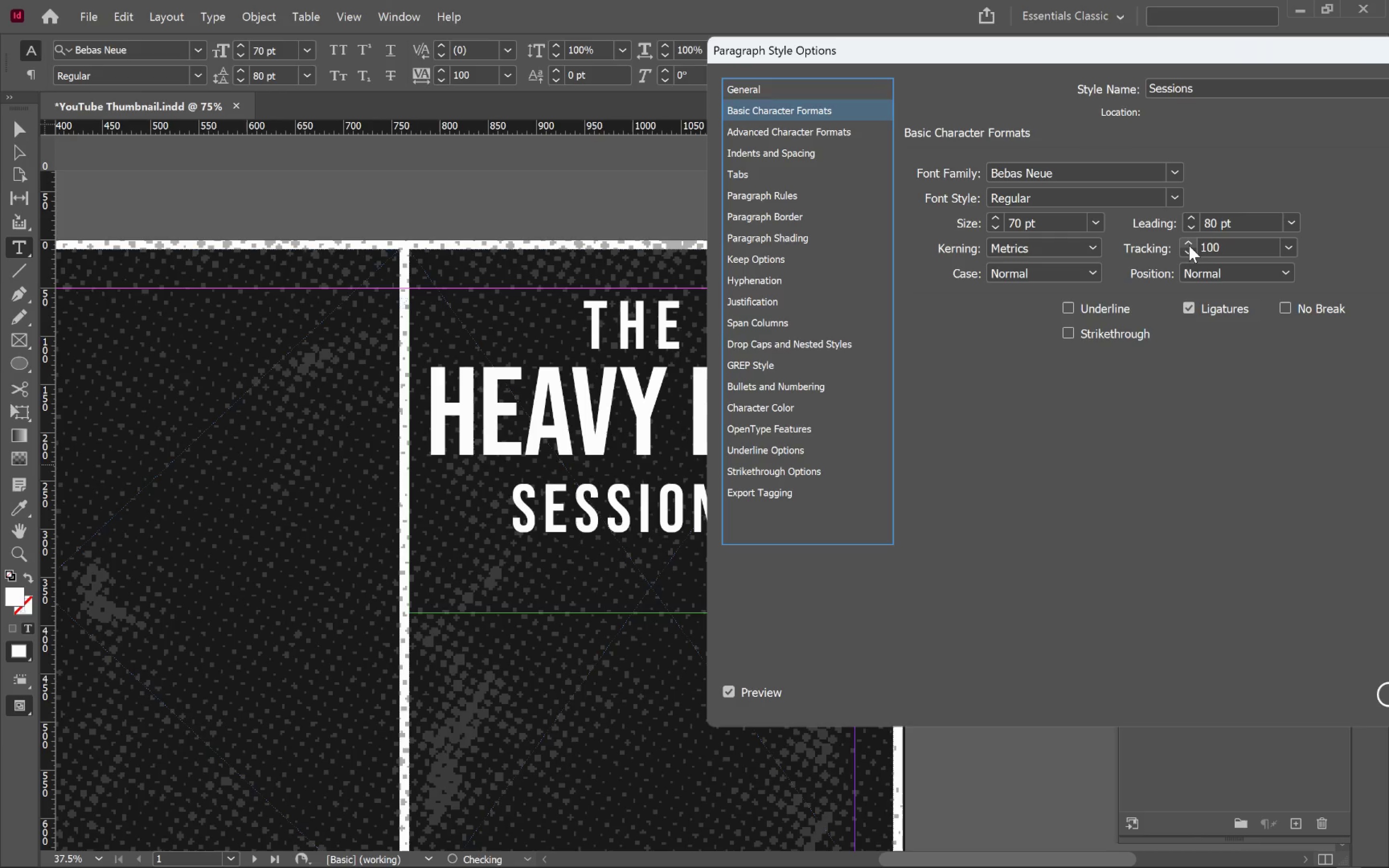 
left_click([1189, 245])
 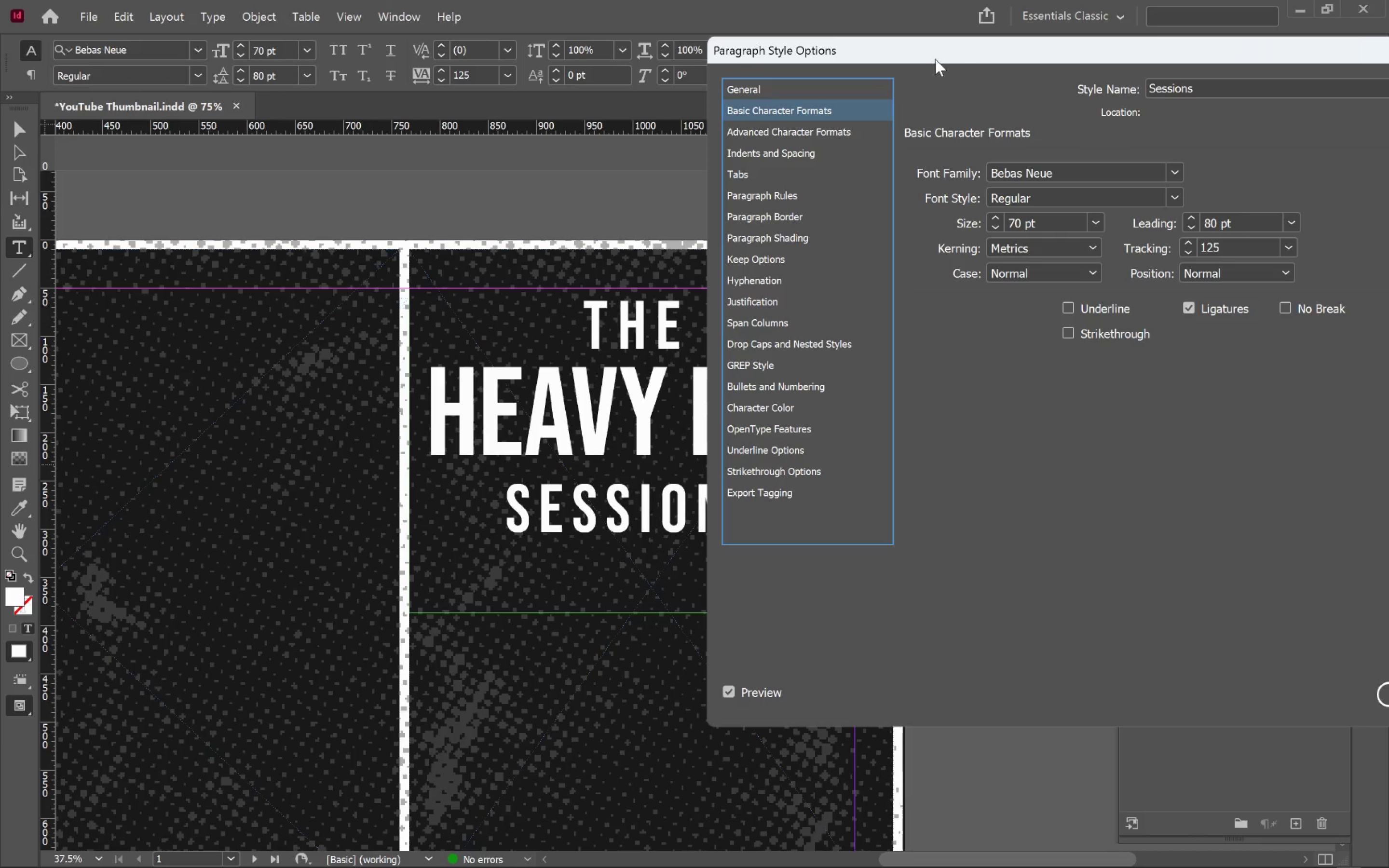 
left_click_drag(start_coordinate=[934, 59], to_coordinate=[1099, 68])
 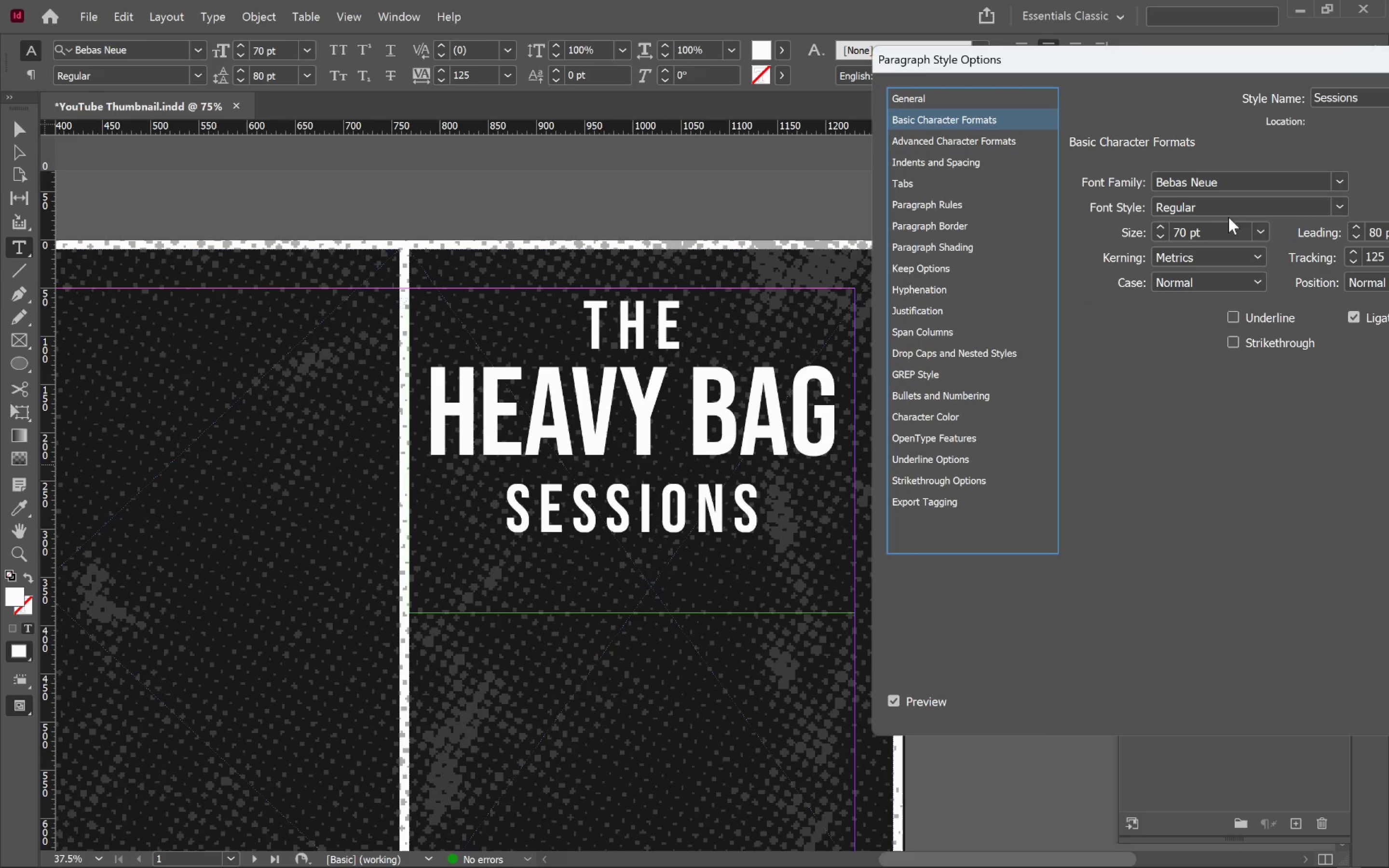 
hold_key(key=ShiftLeft, duration=1.55)
left_click([1160, 235])
 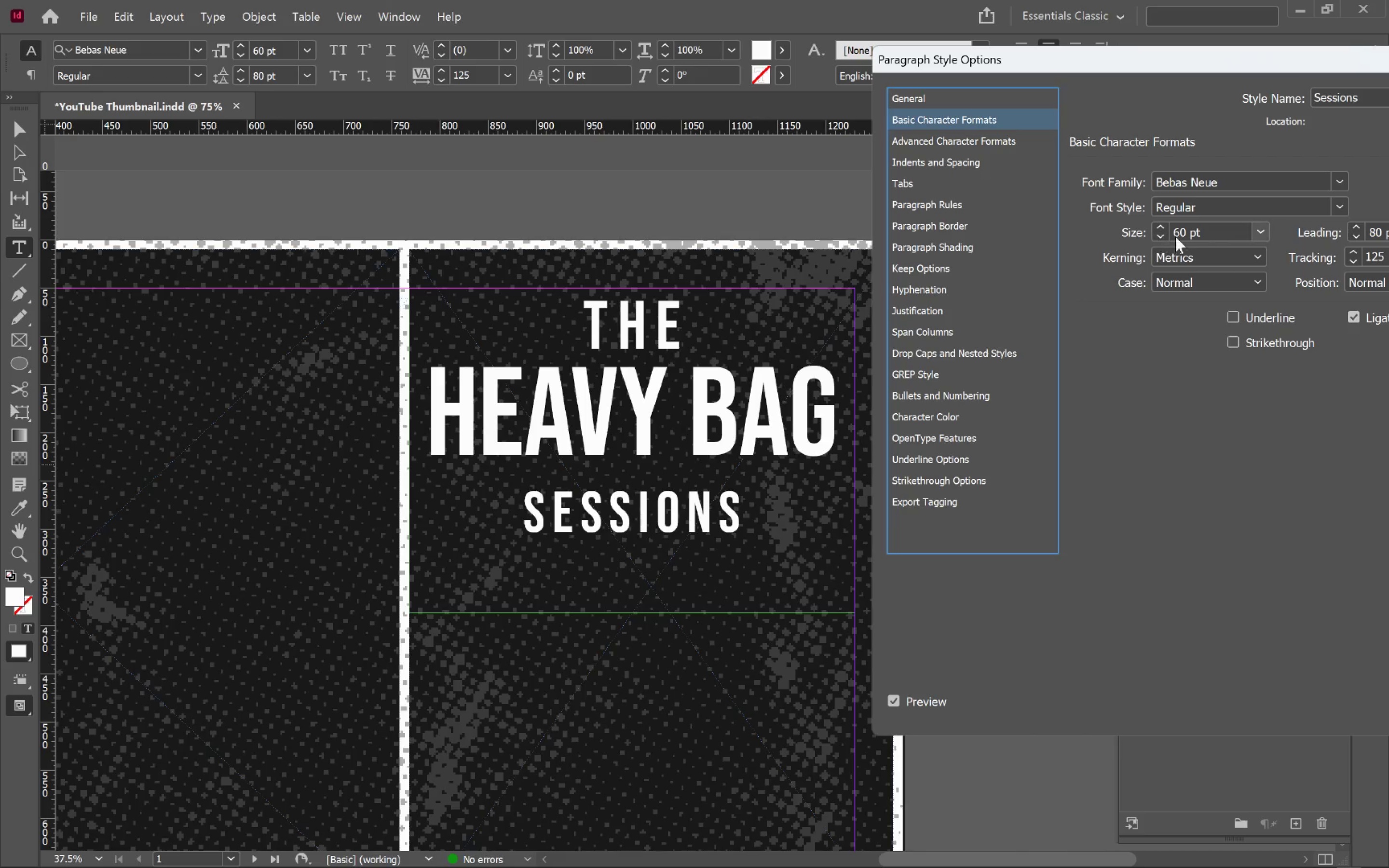 
hold_key(key=ShiftLeft, duration=2.23)
double_click([1352, 235])
 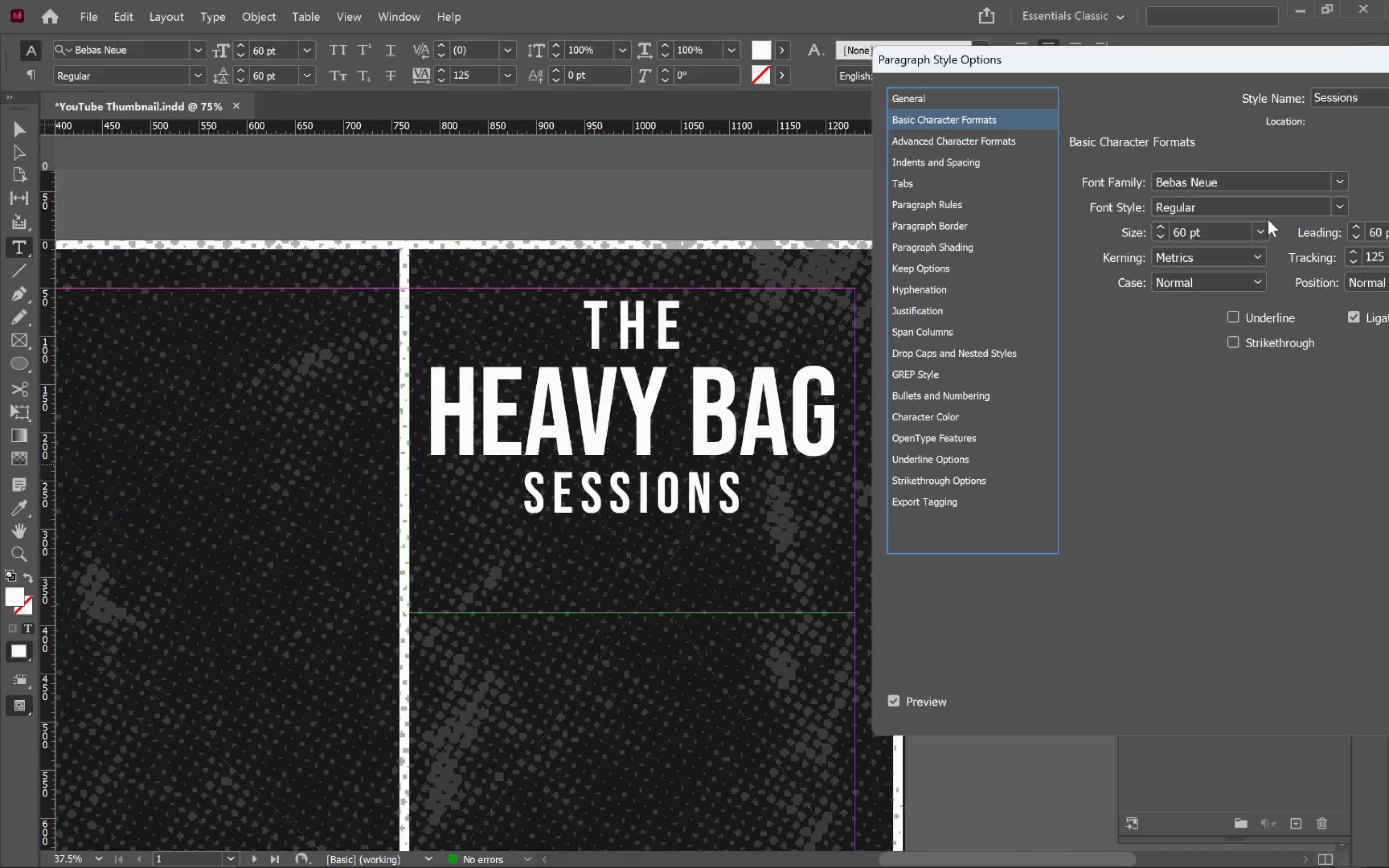 
left_click_drag(start_coordinate=[1146, 66], to_coordinate=[1189, 61])
 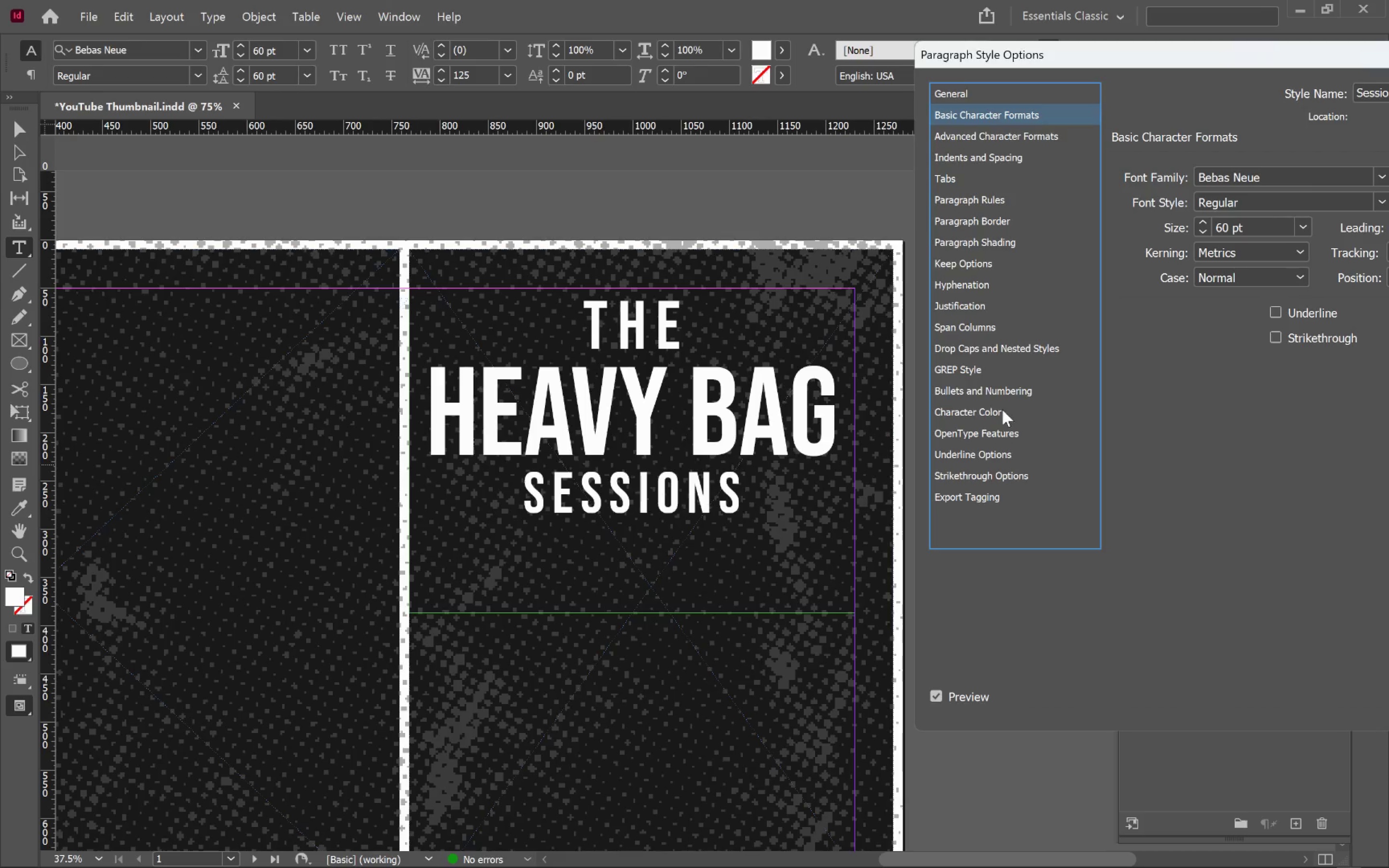 
left_click([1008, 411])
 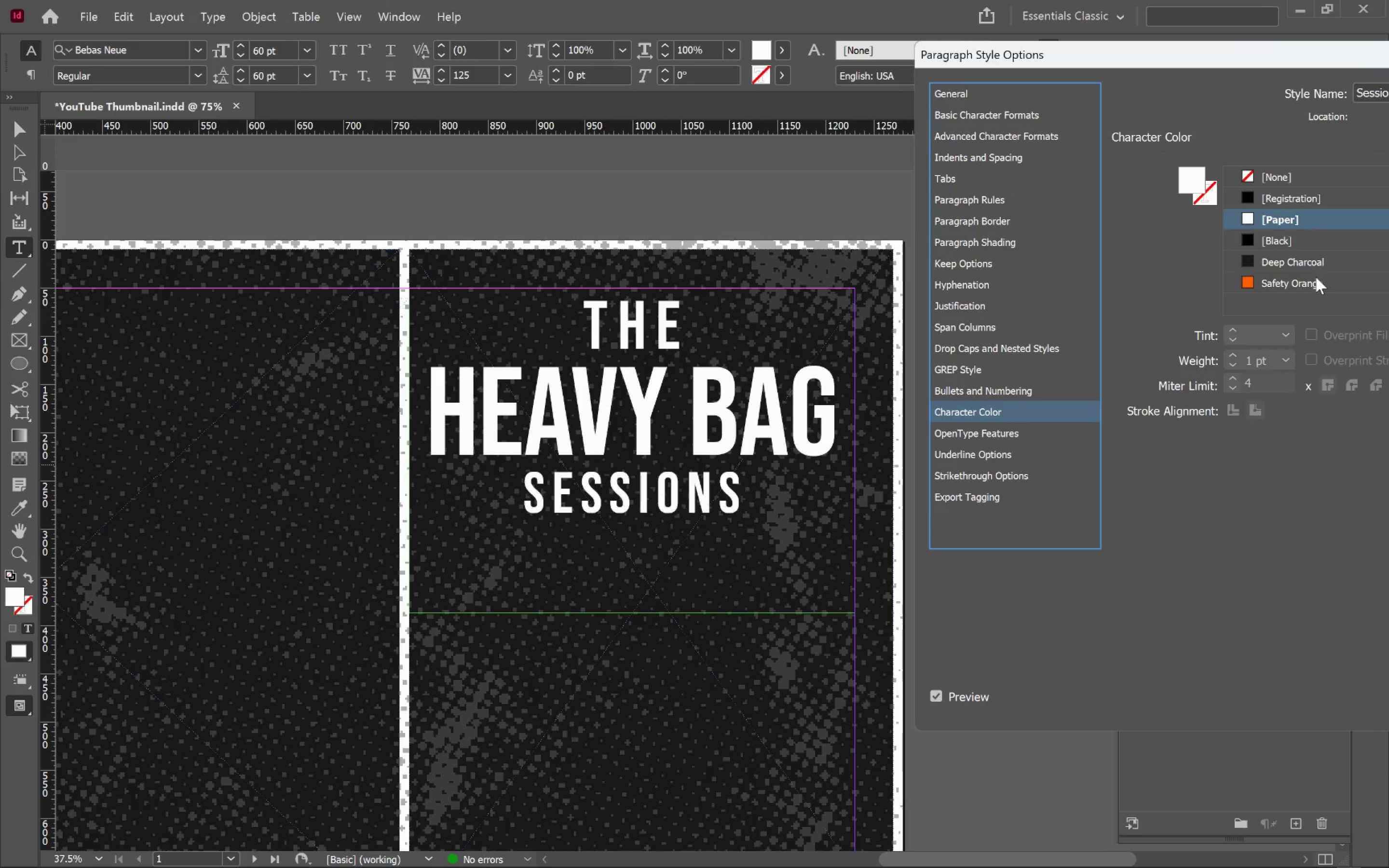 
left_click([1316, 277])
 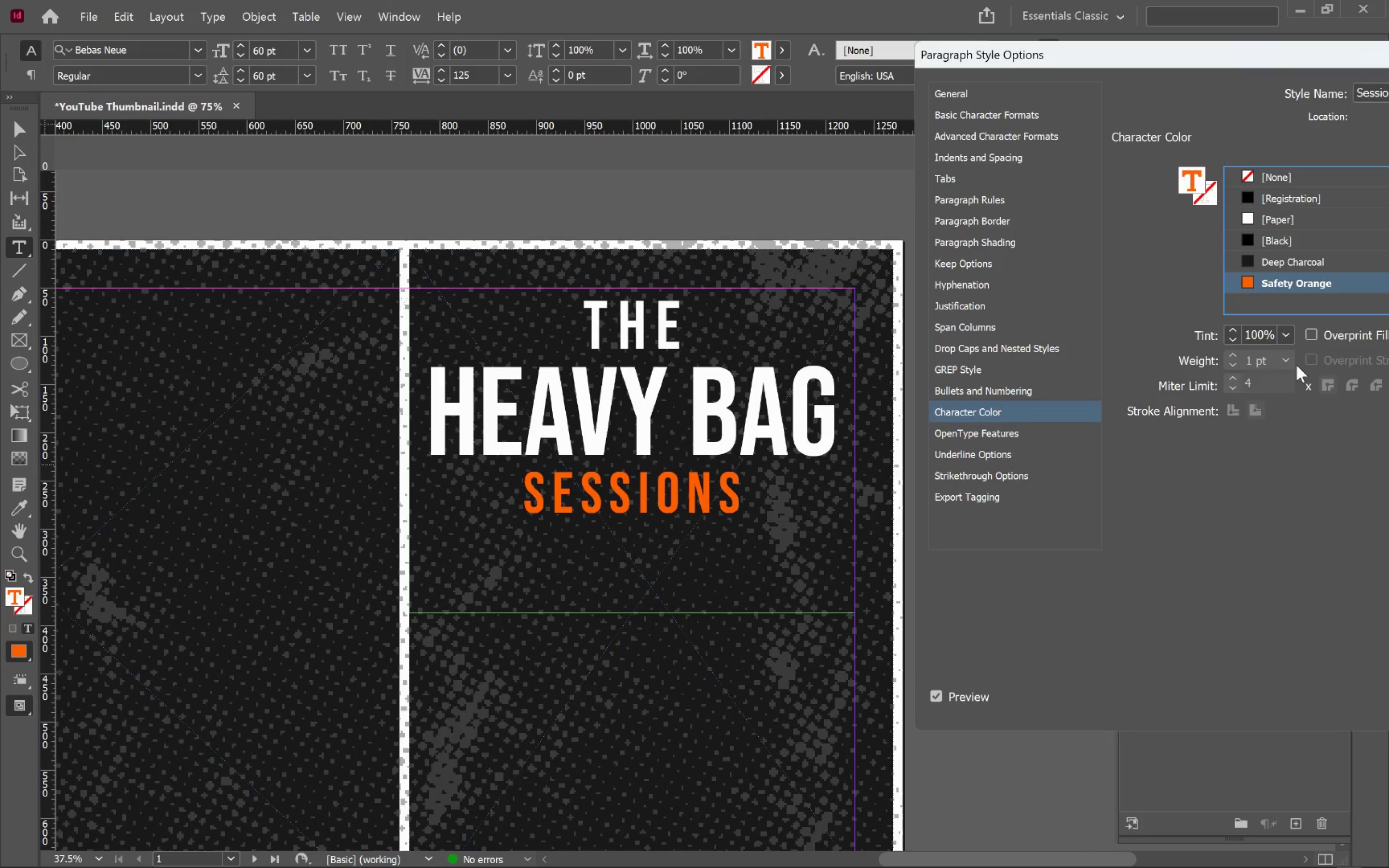 
wait(6.6)
 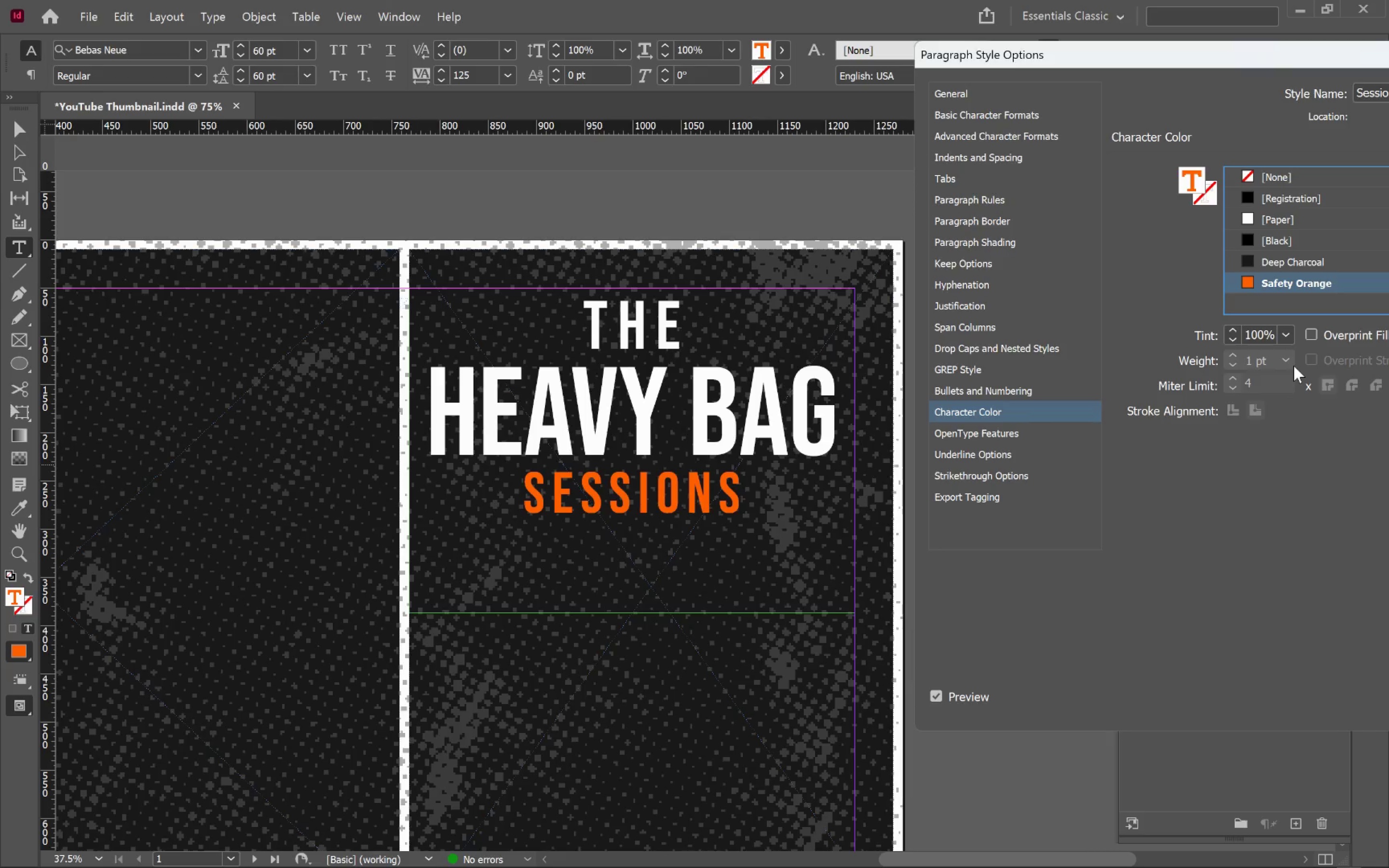 
left_click_drag(start_coordinate=[1254, 55], to_coordinate=[631, 32])
 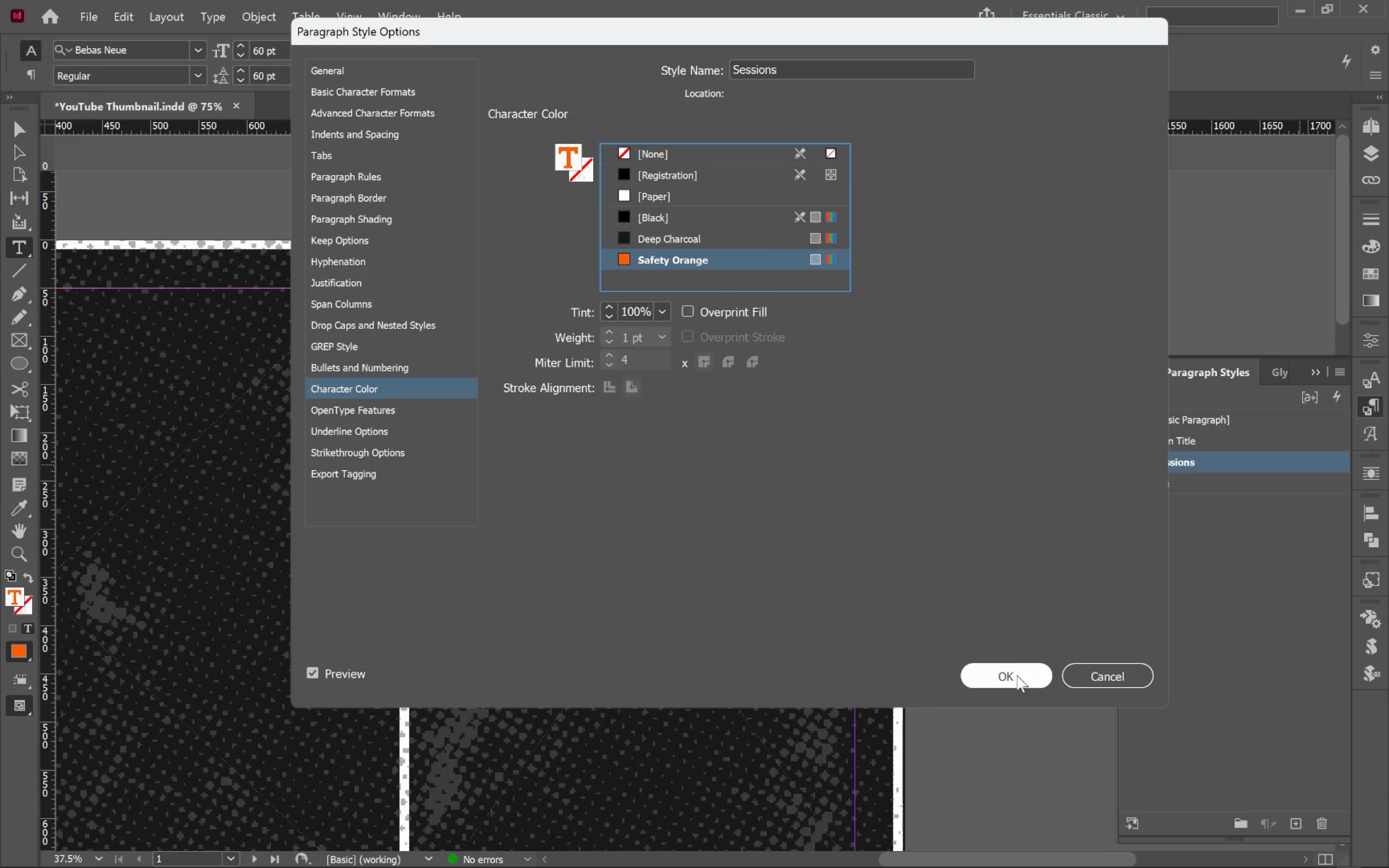 
left_click([1017, 678])
 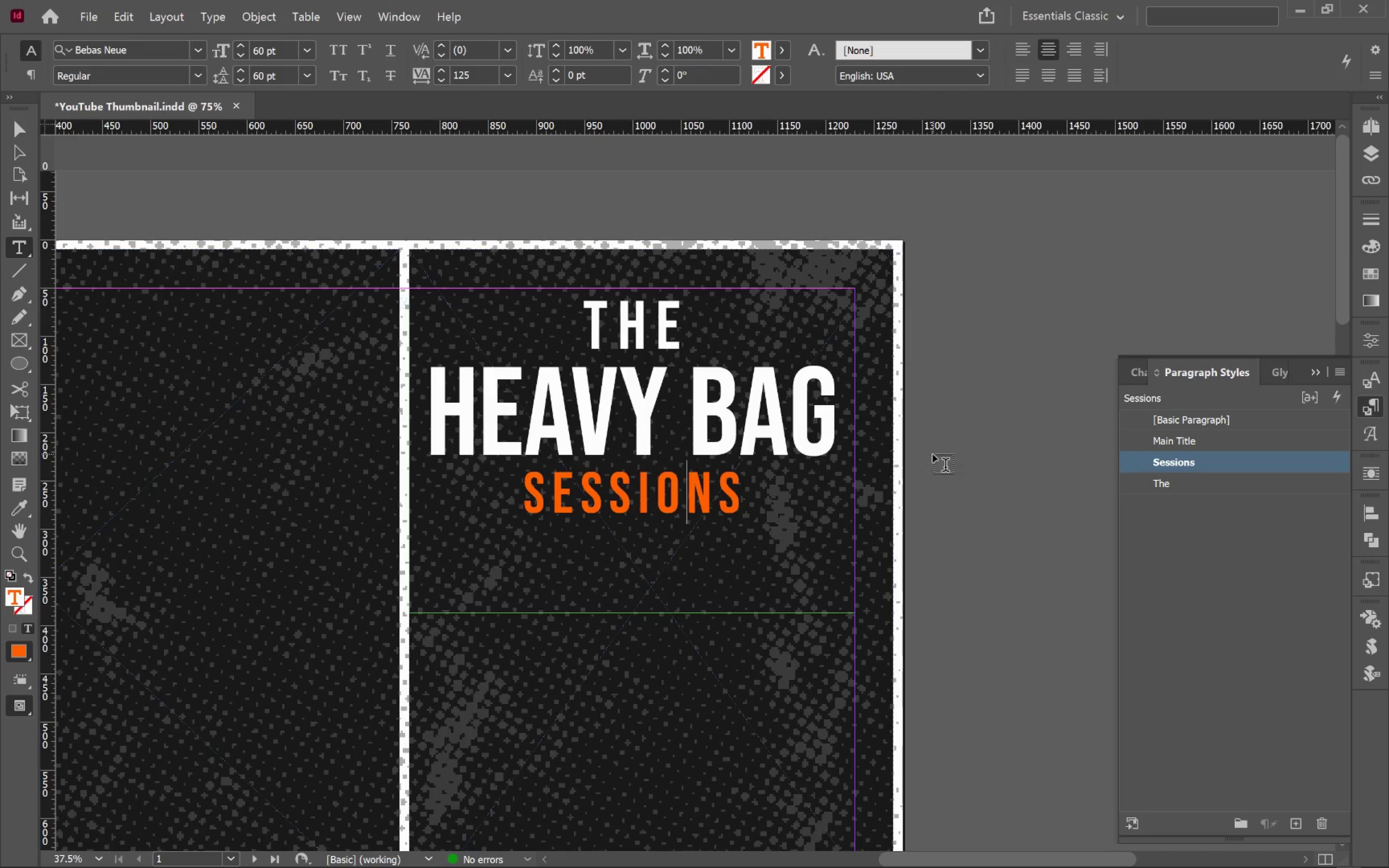 
hold_key(key=ControlLeft, duration=0.55)
left_click([1010, 461])
 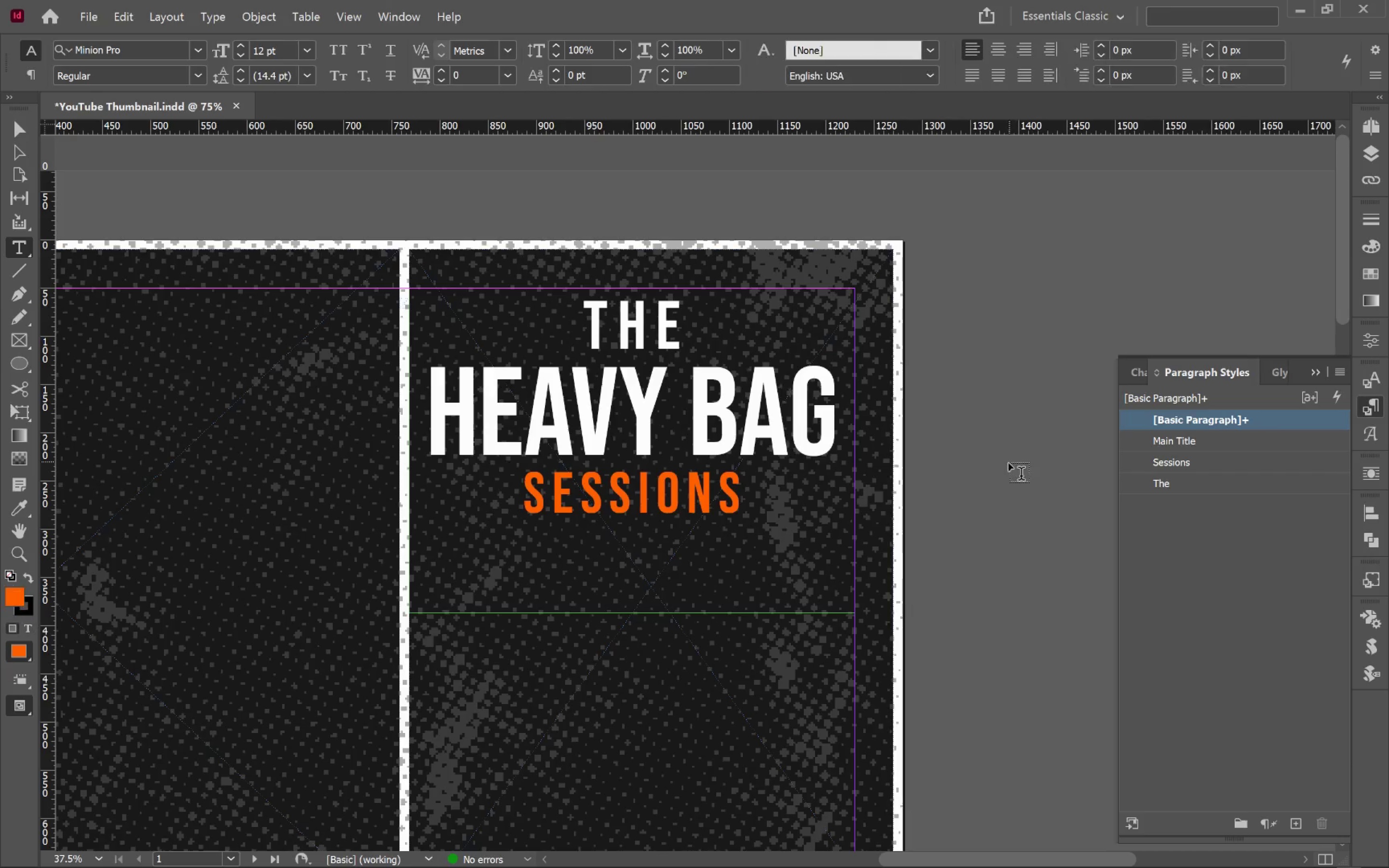 
key(V)
 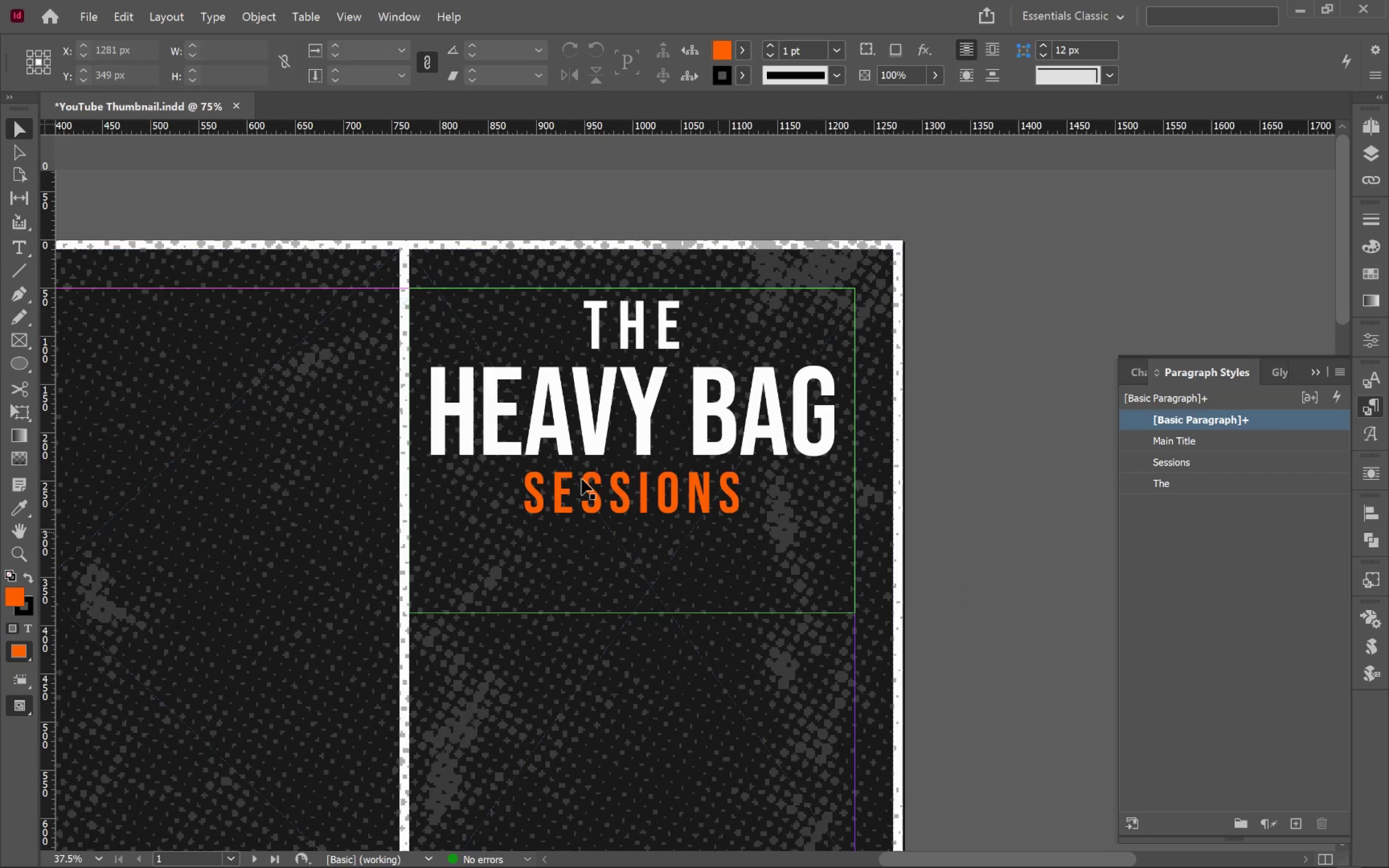 
left_click([544, 462])
 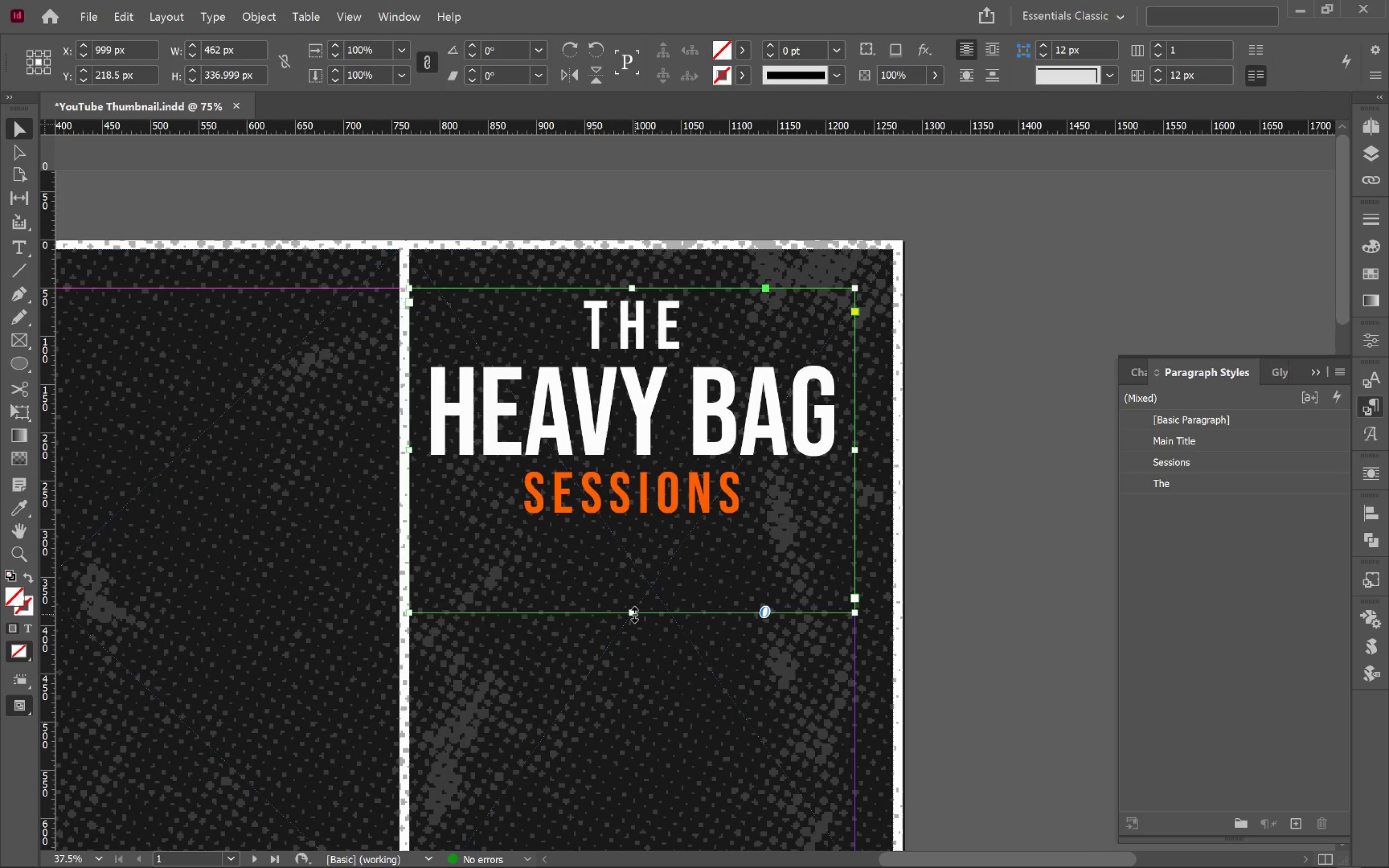 
double_click([634, 614])
 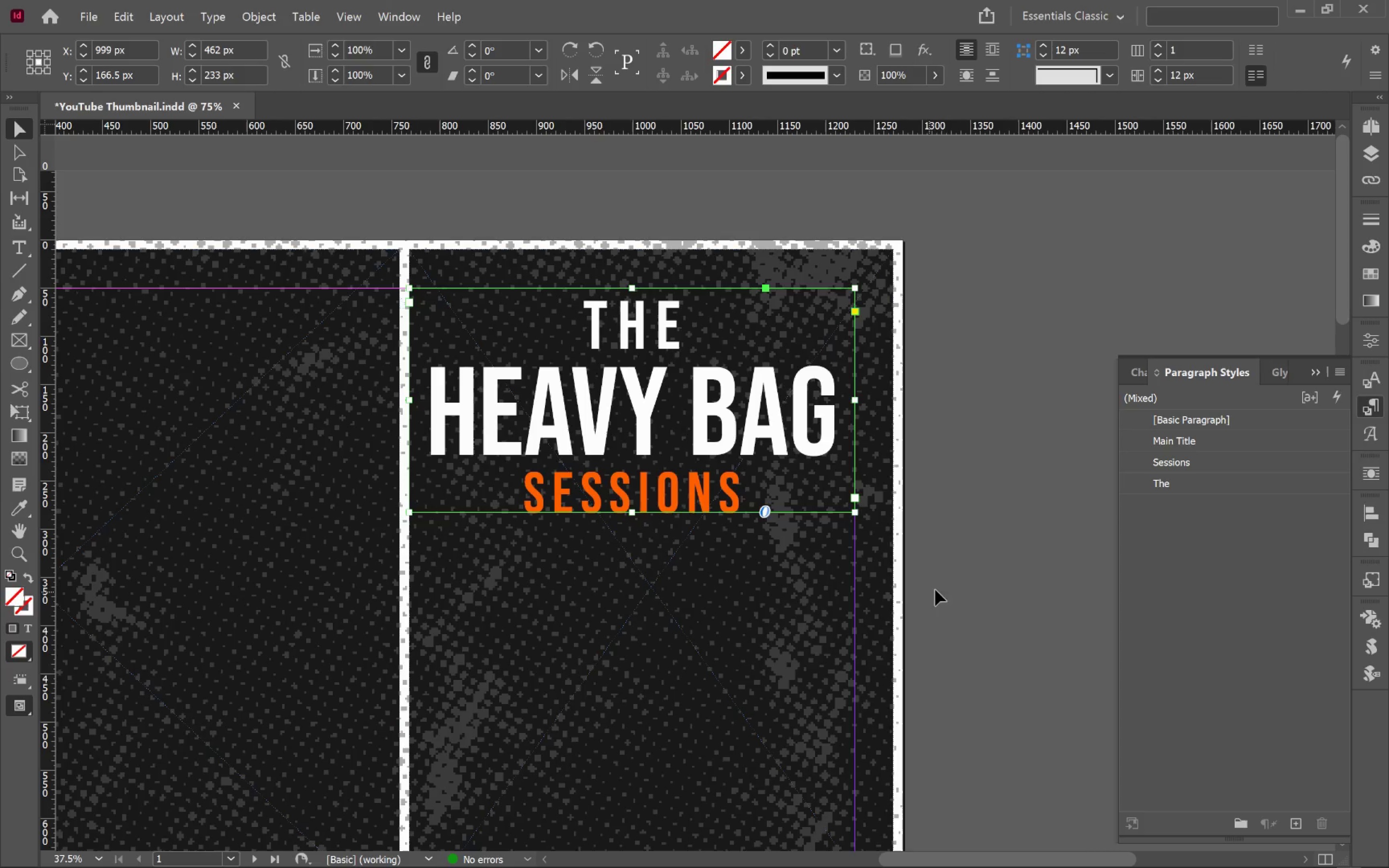 
left_click_drag(start_coordinate=[950, 570], to_coordinate=[954, 566])
 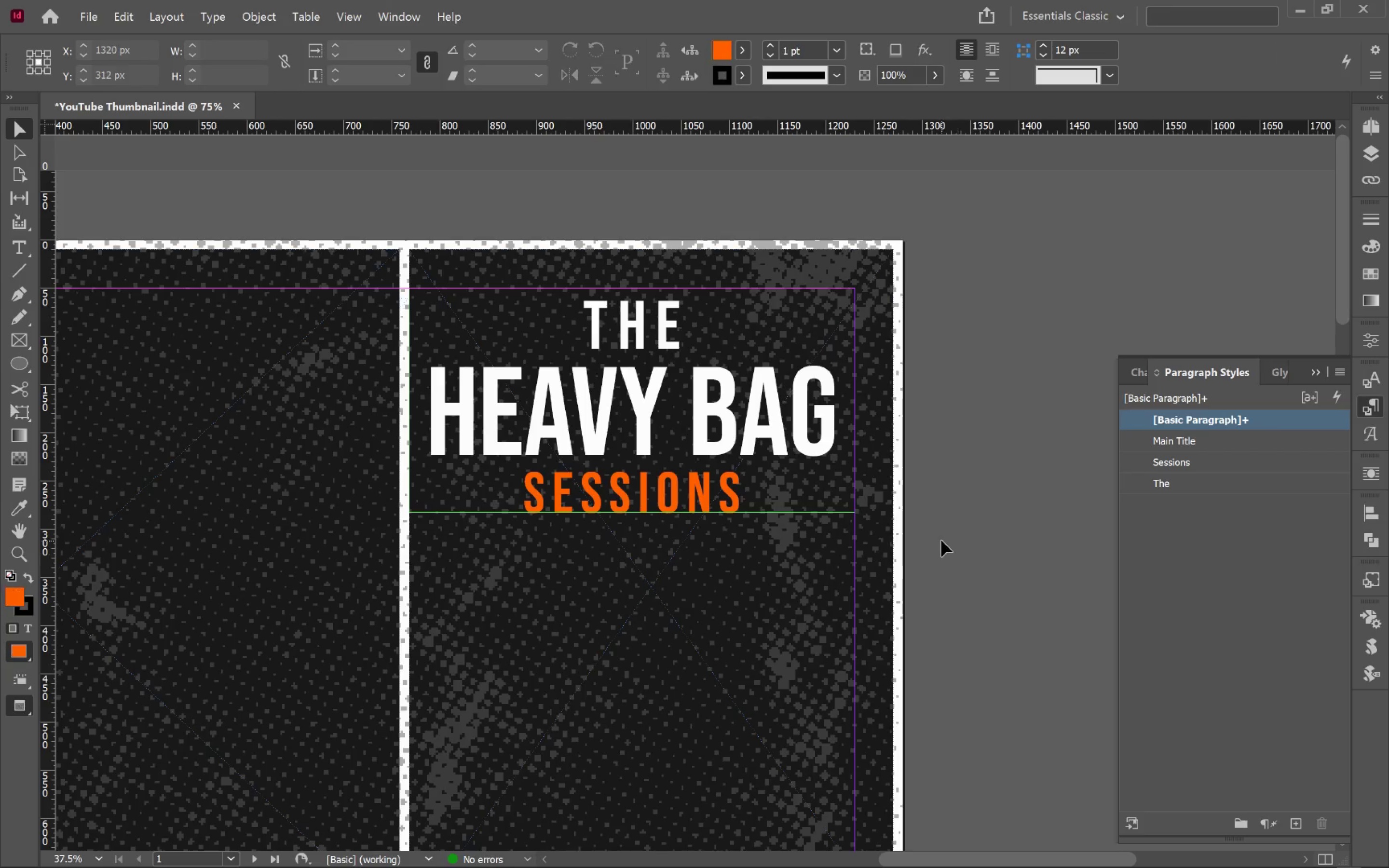 
key(W)
 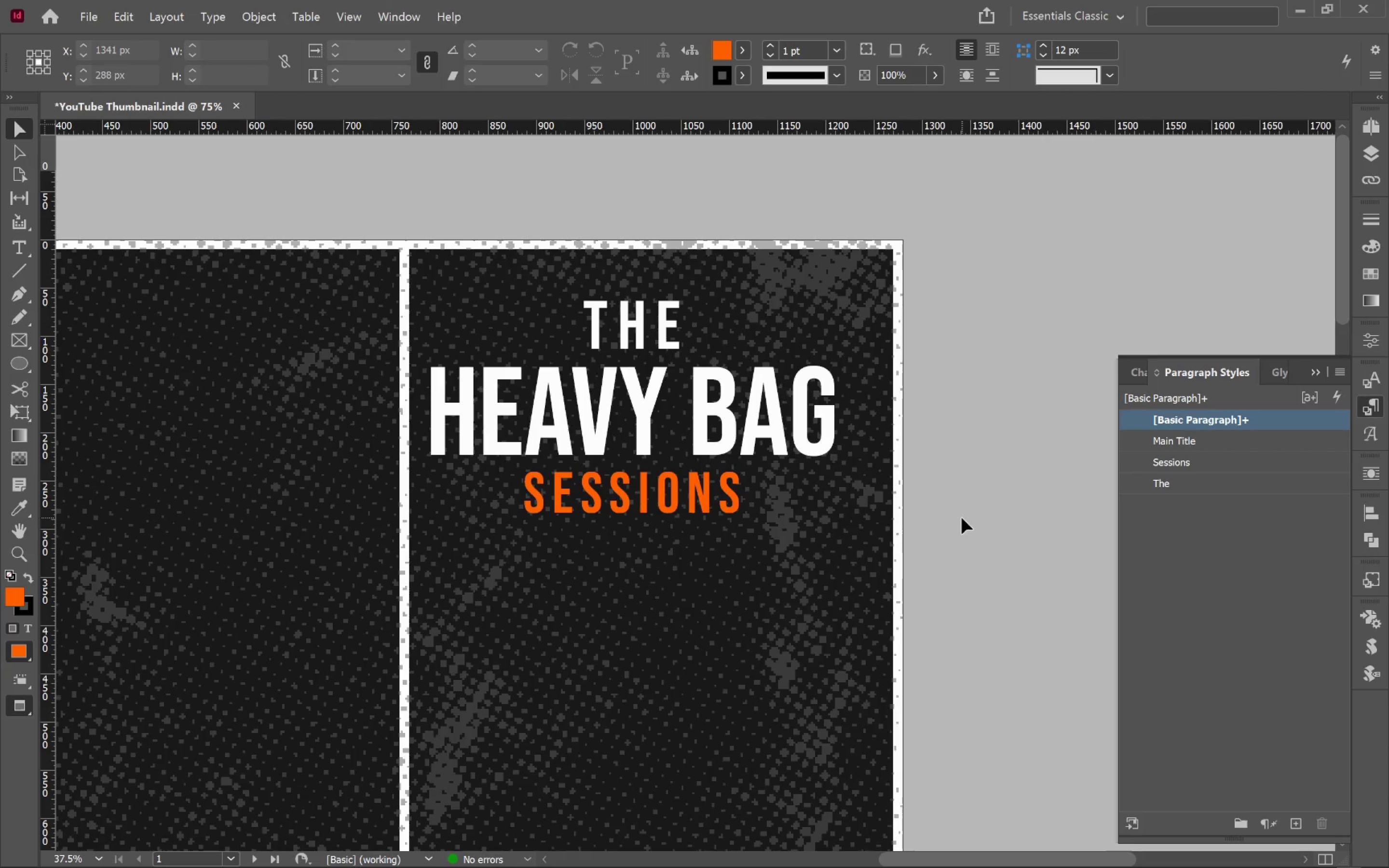 
wait(9.86)
 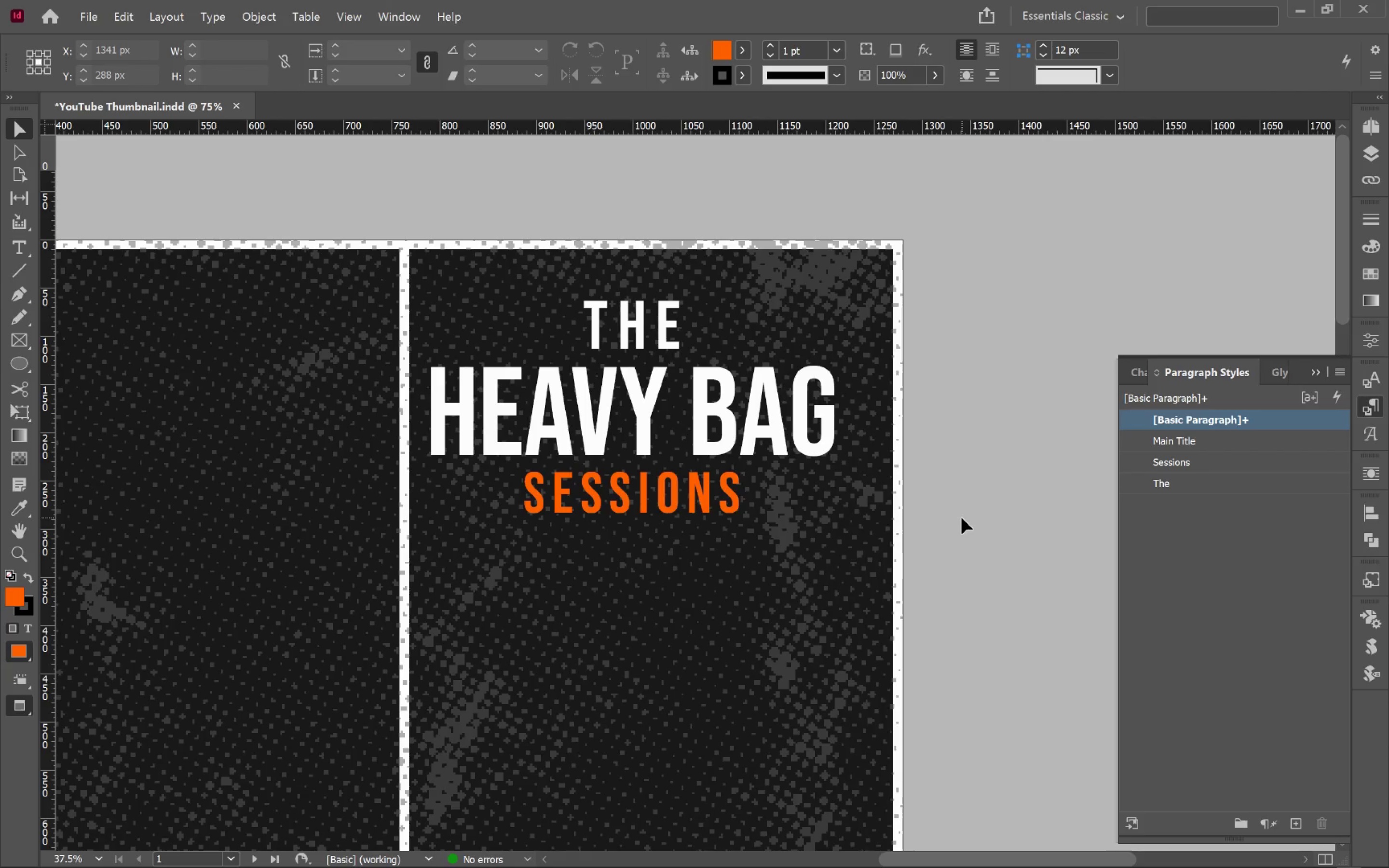 
key(W)
 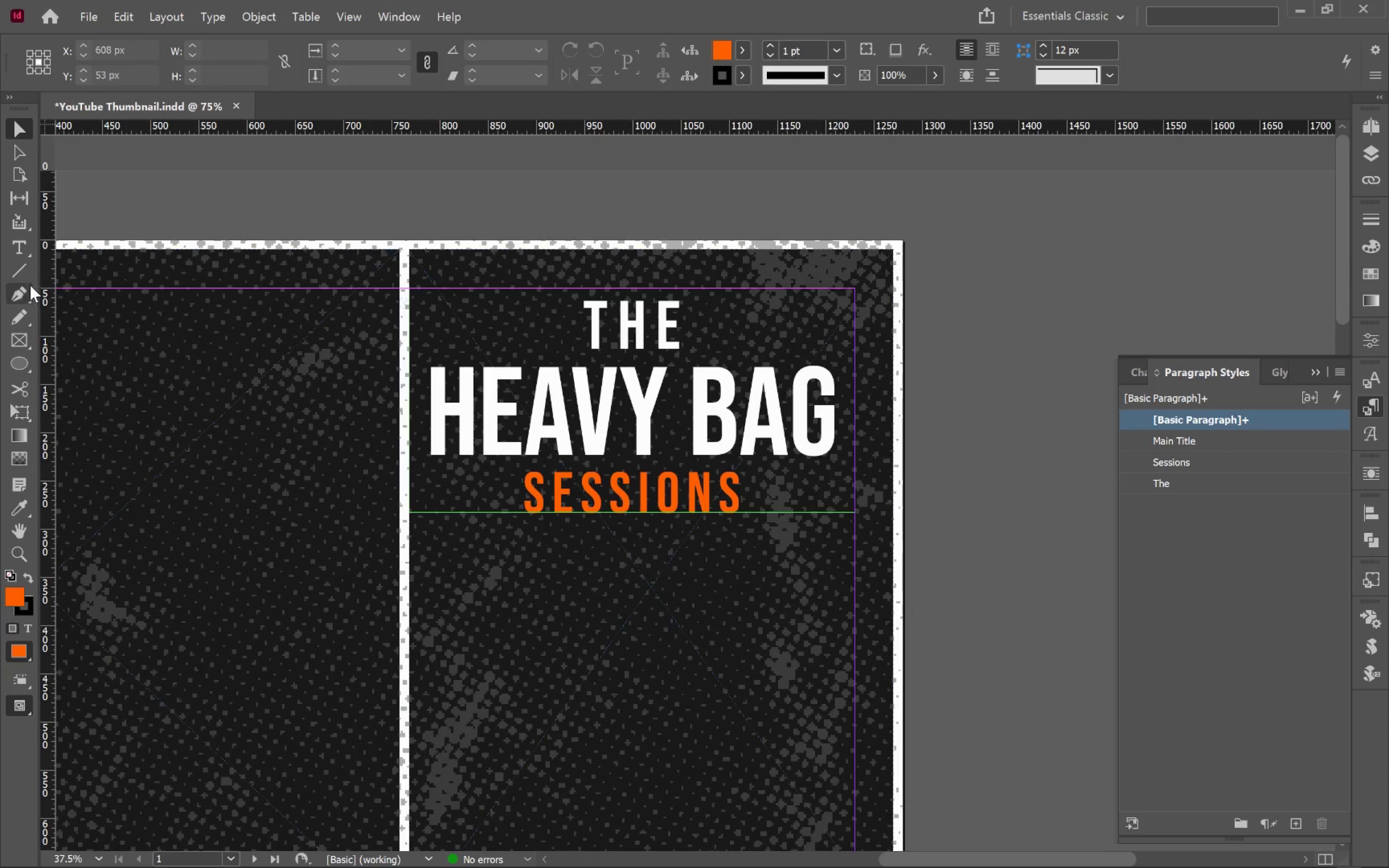 
left_click([20, 276])
 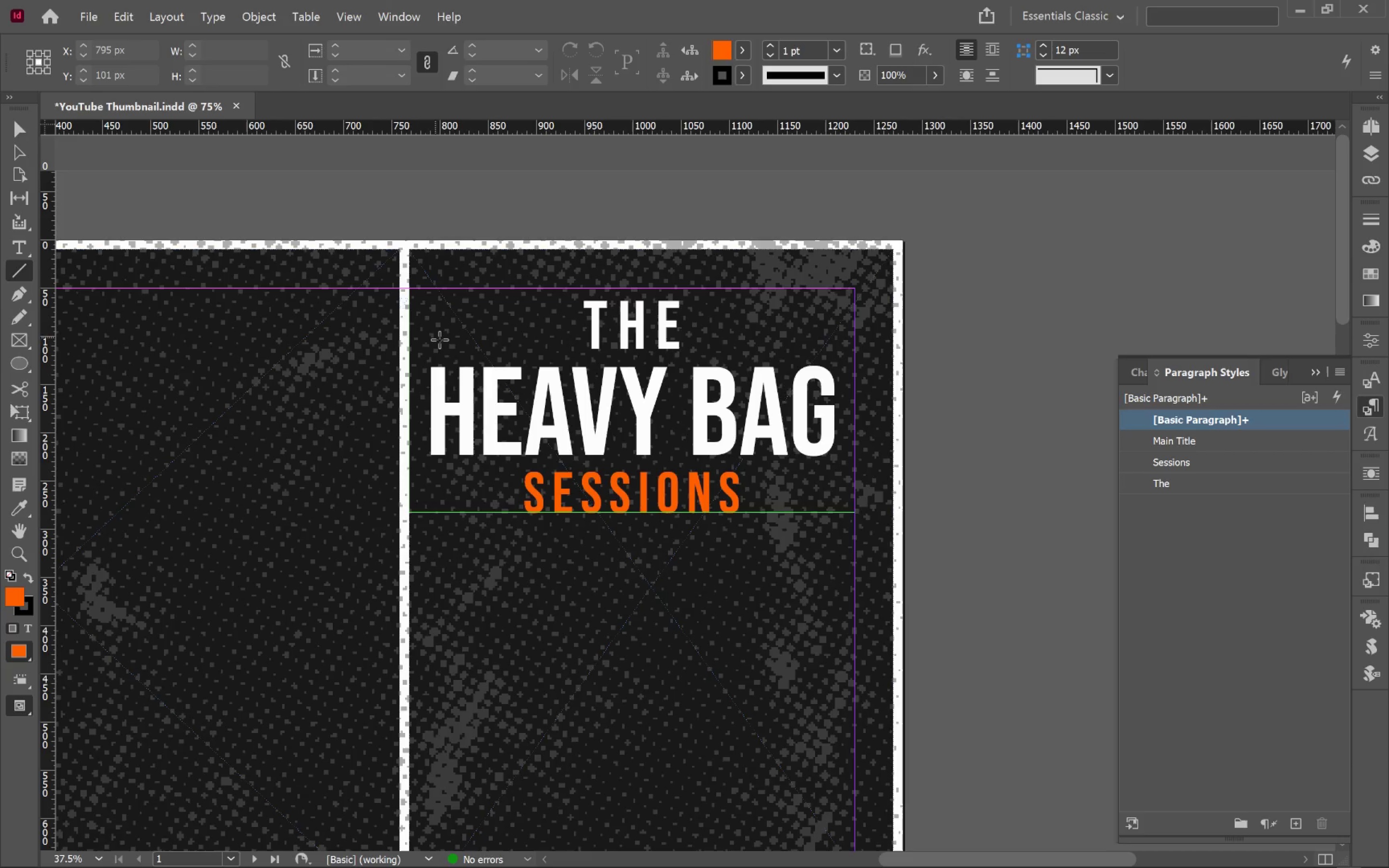 
key(V)
 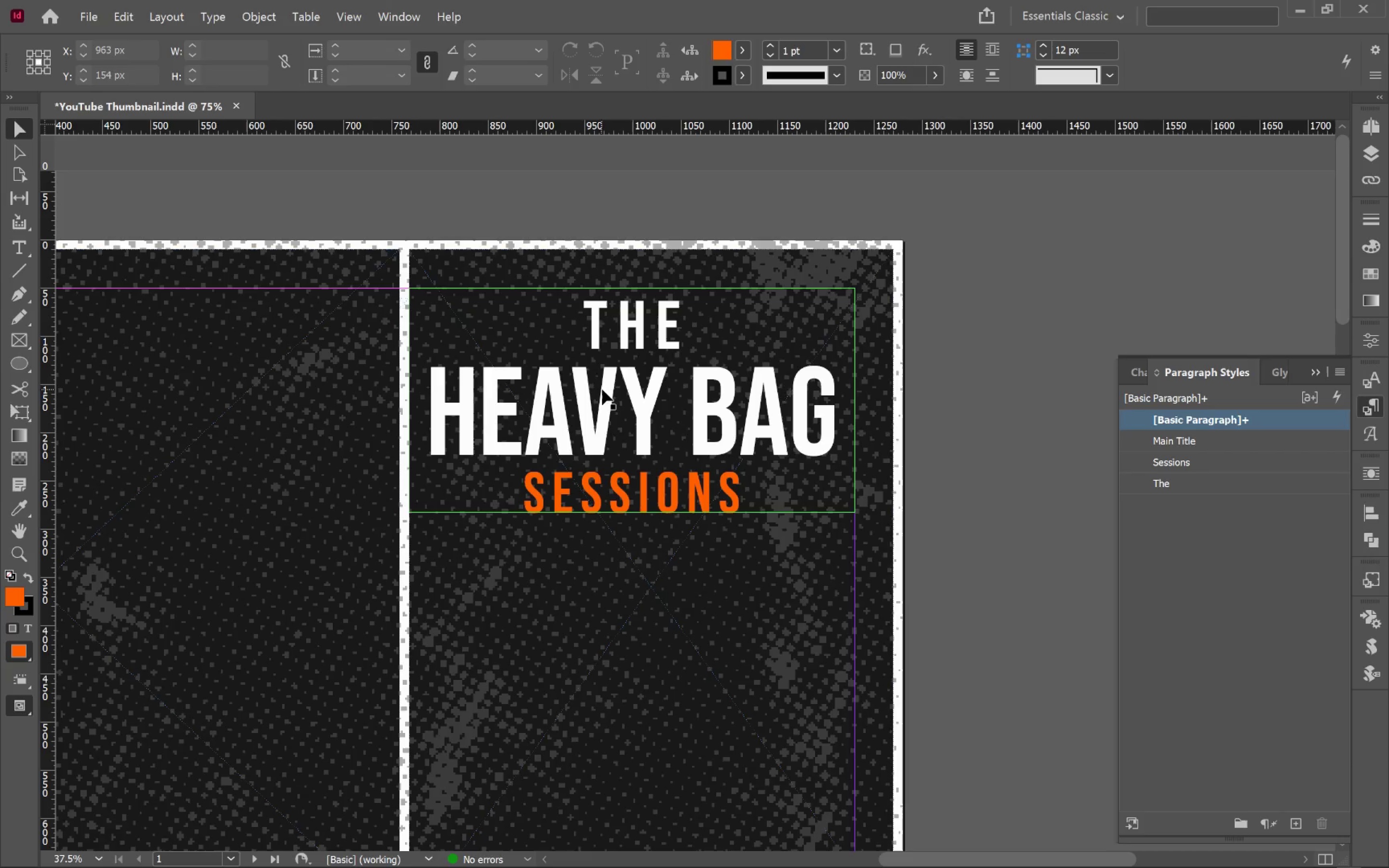 
left_click([602, 389])
 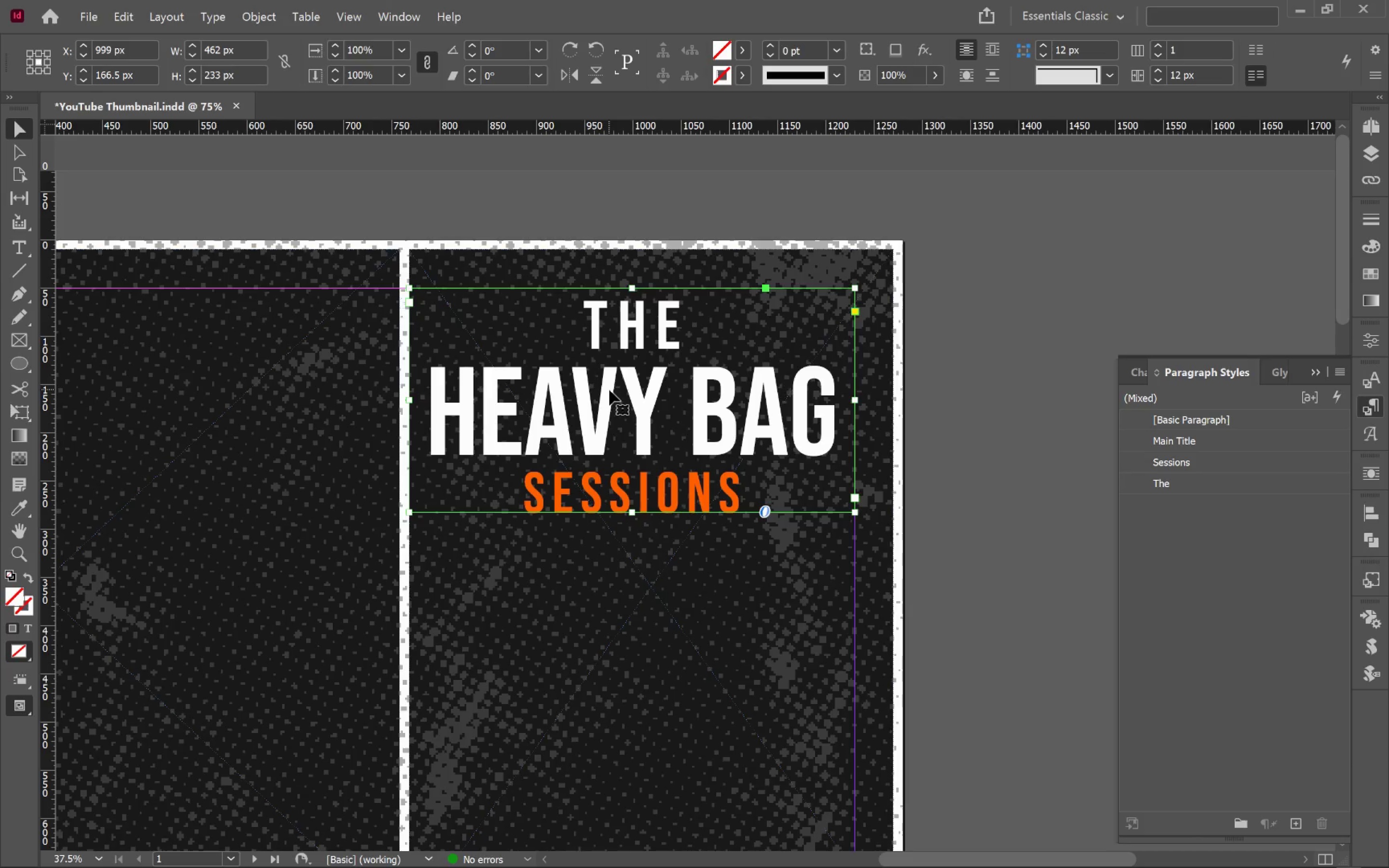 
right_click([609, 389])
 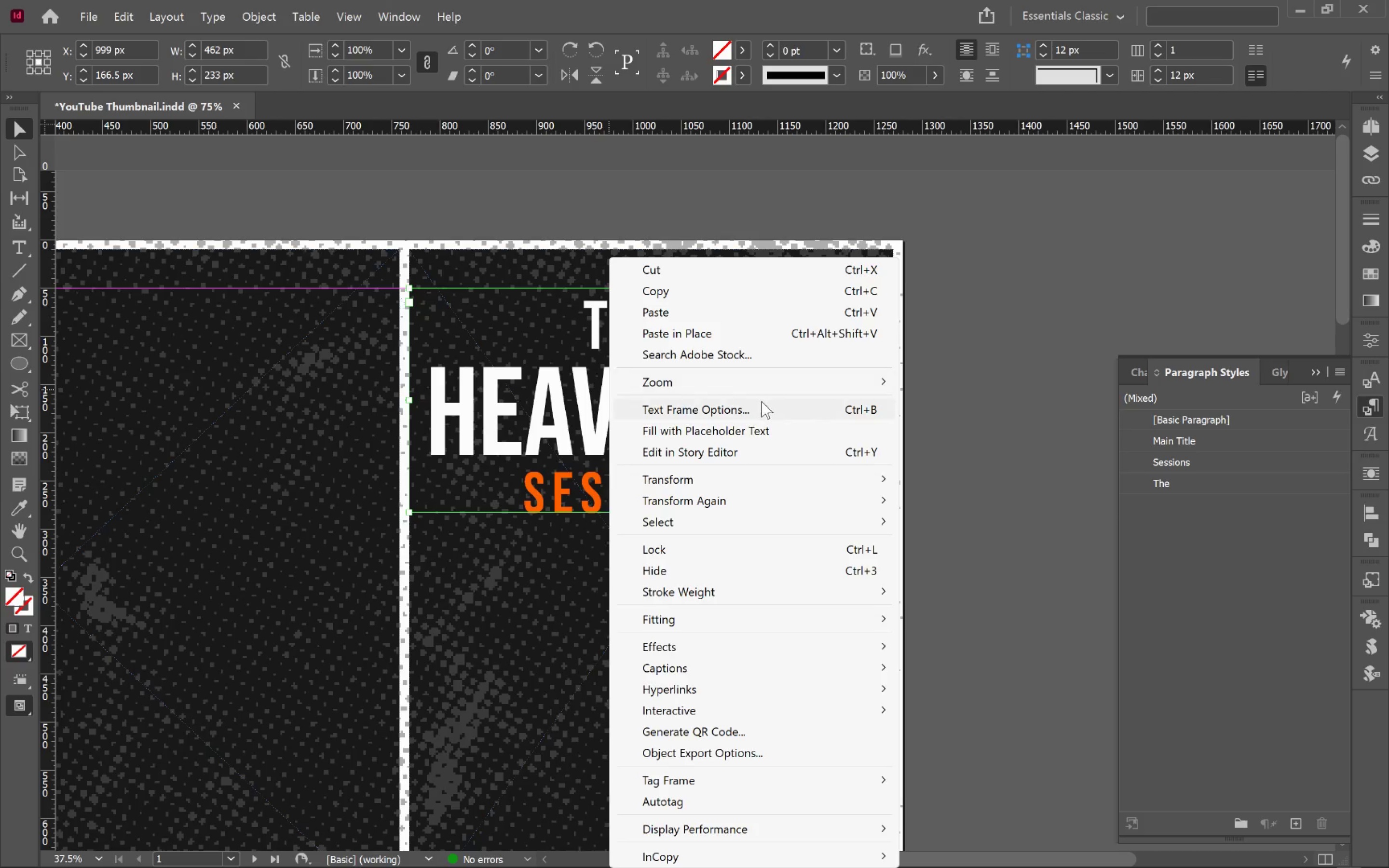 
left_click([751, 405])
 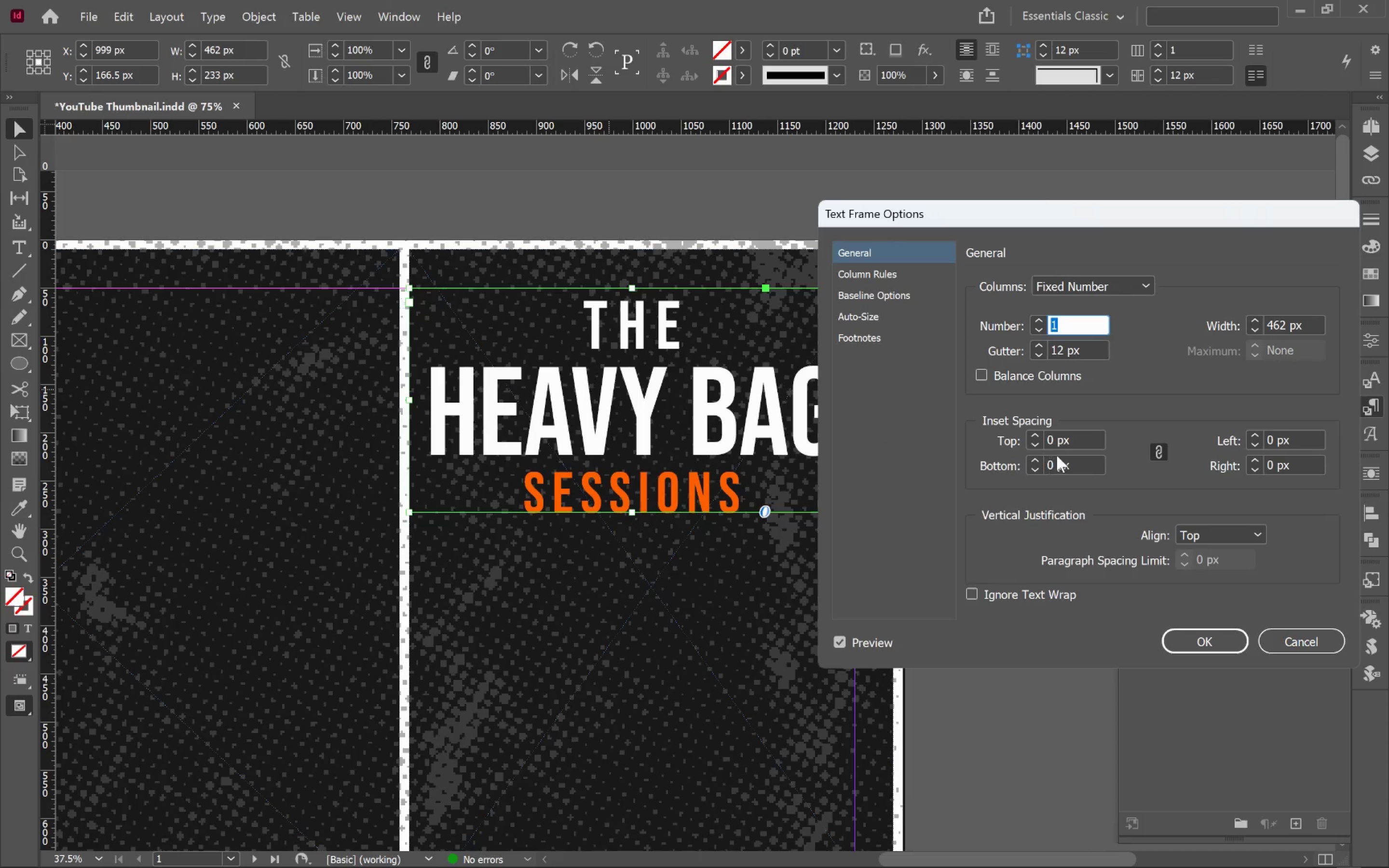 
hold_key(key=ShiftLeft, duration=4.16)
left_click([1035, 436])
 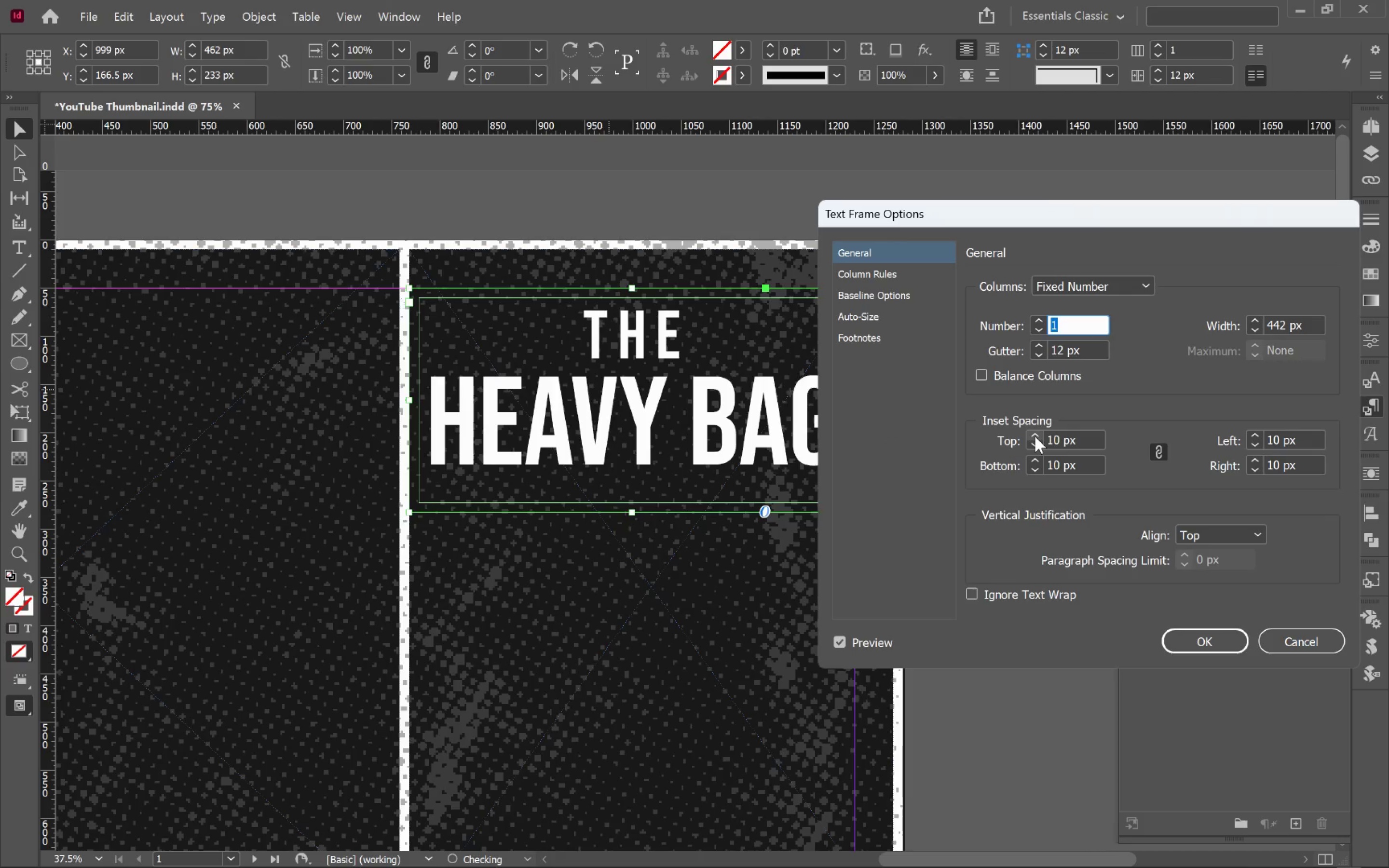 
left_click([1035, 436])
 